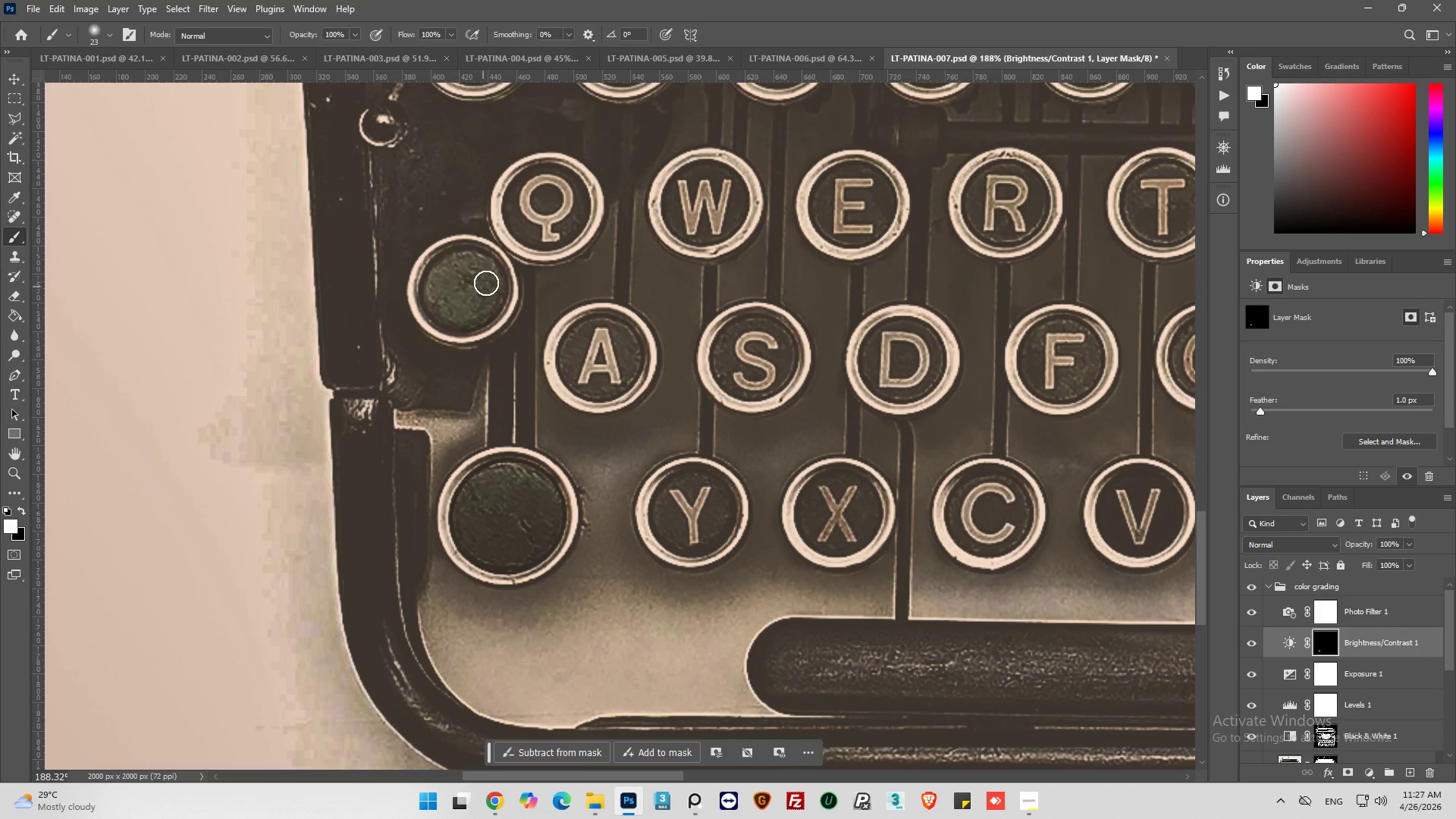 
left_click_drag(start_coordinate=[487, 271], to_coordinate=[475, 301])
 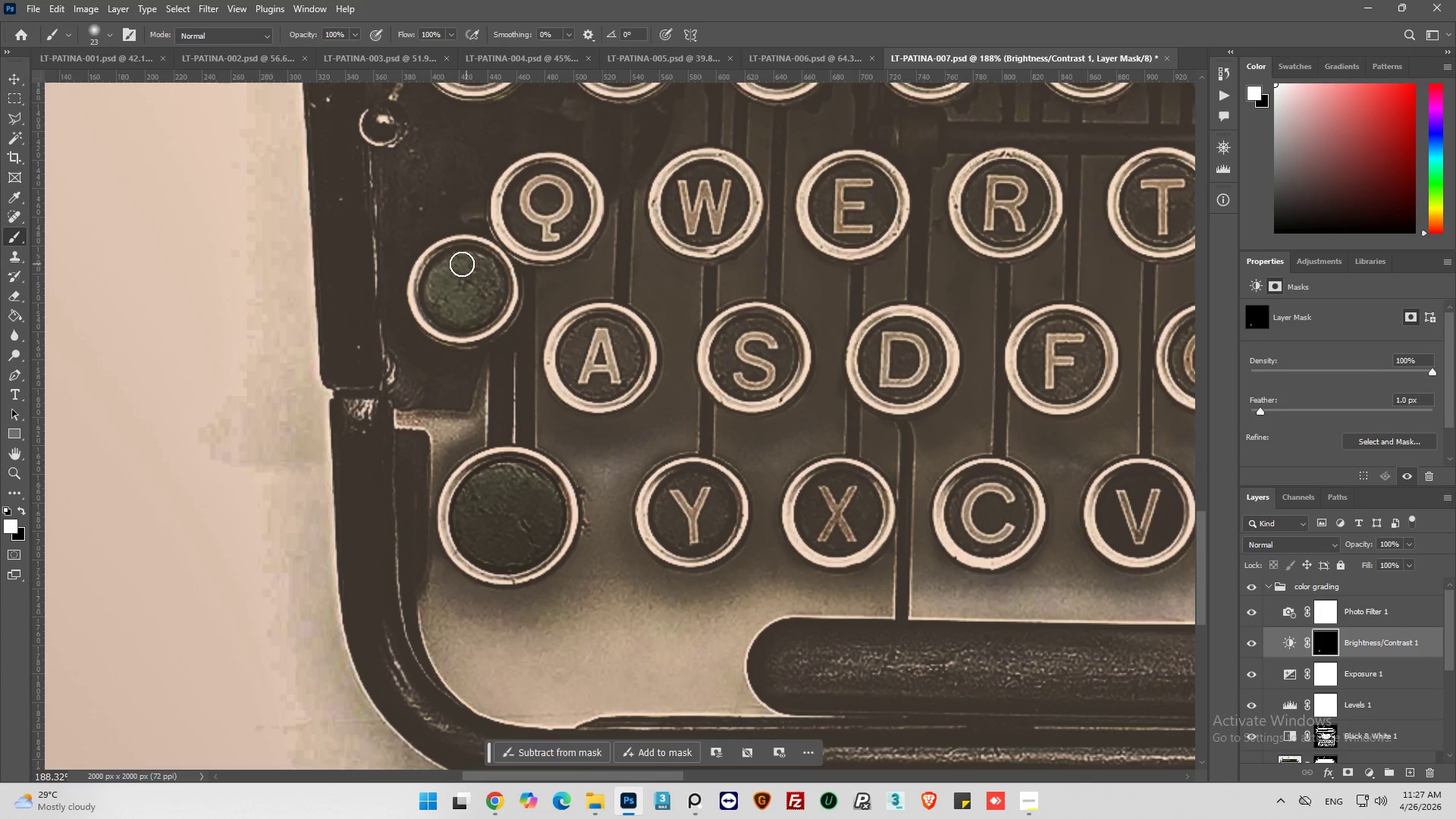 
left_click_drag(start_coordinate=[453, 264], to_coordinate=[469, 323])
 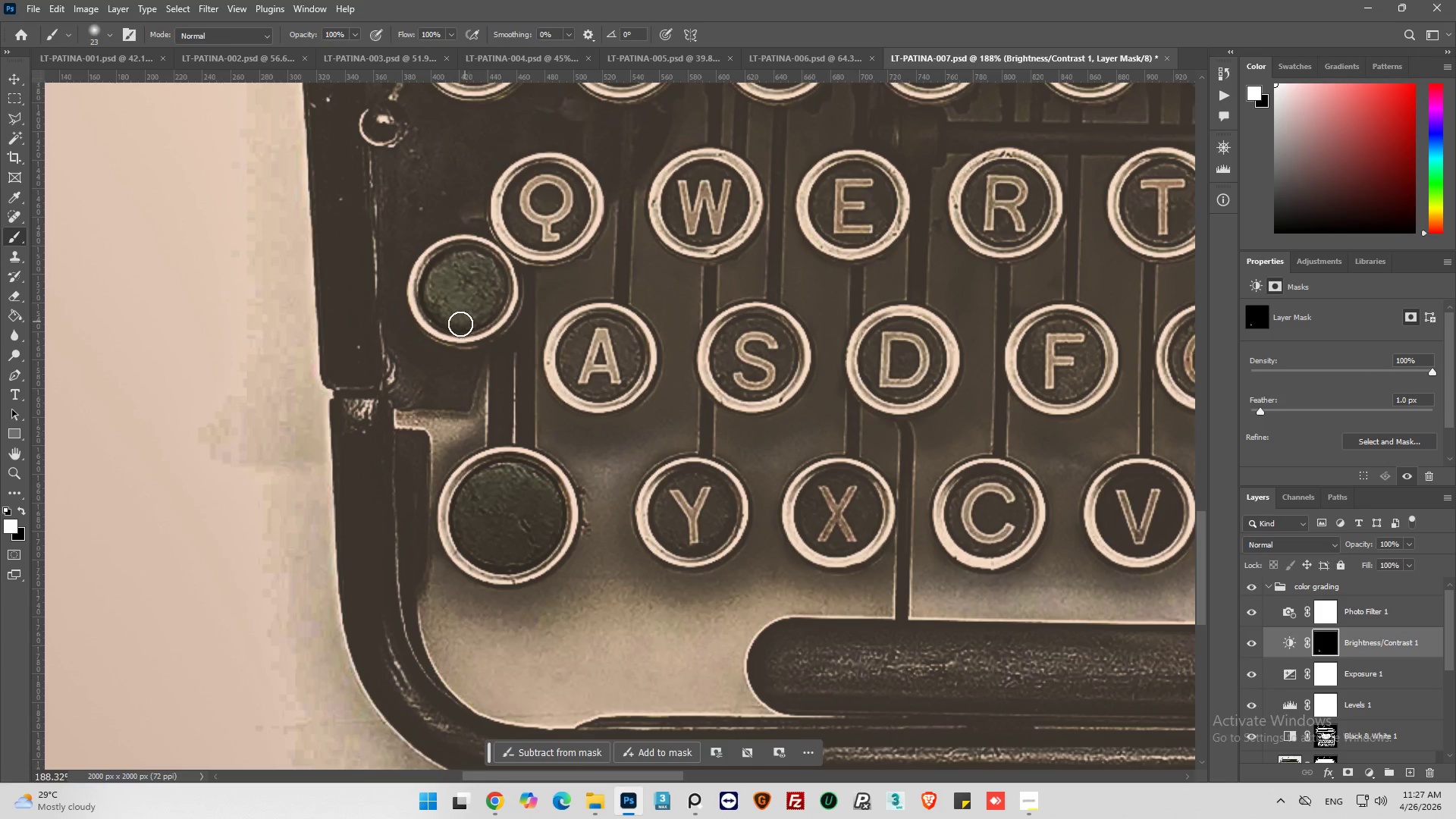 
left_click_drag(start_coordinate=[460, 325], to_coordinate=[451, 254])
 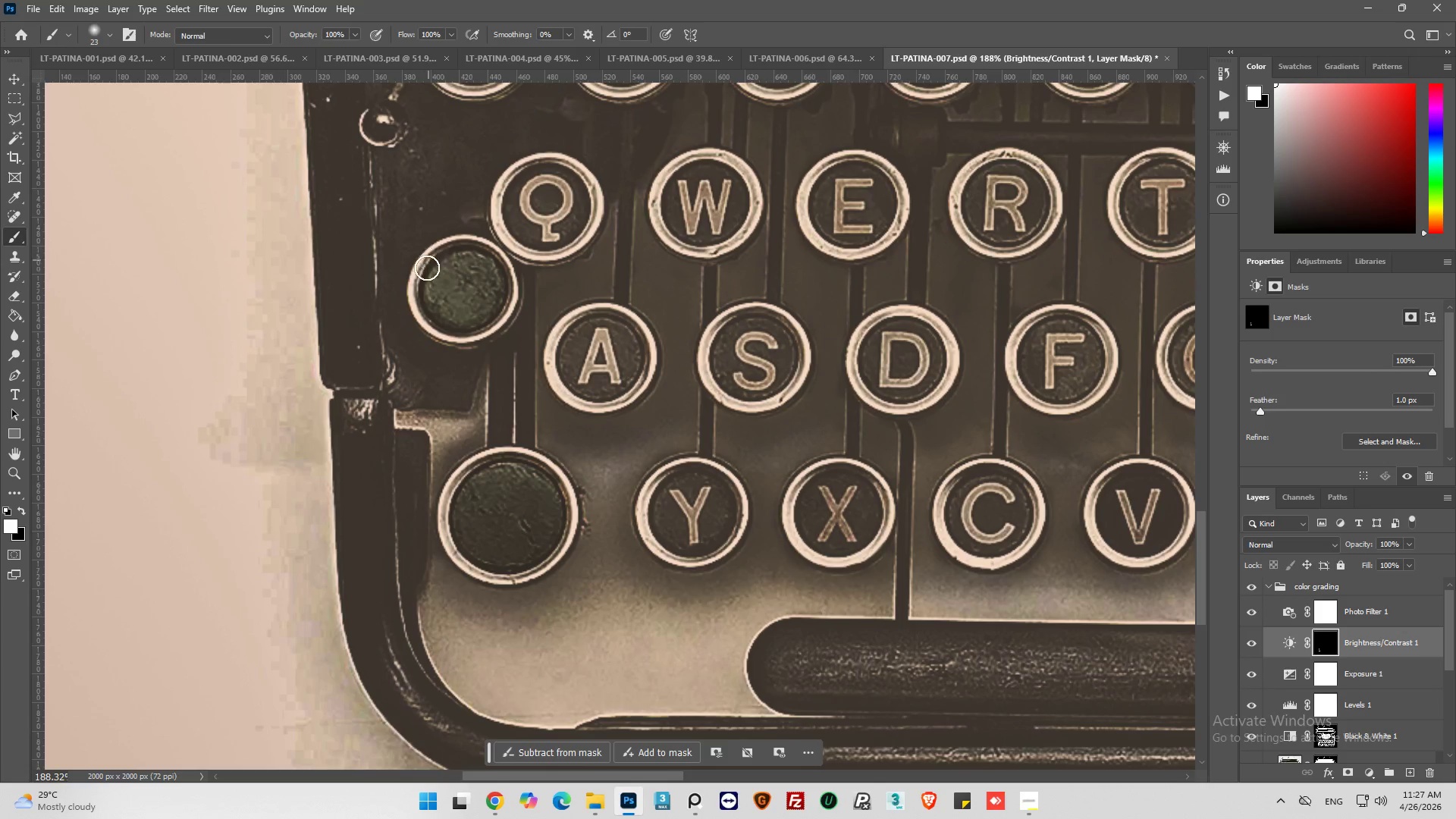 
left_click_drag(start_coordinate=[425, 291], to_coordinate=[496, 284])
 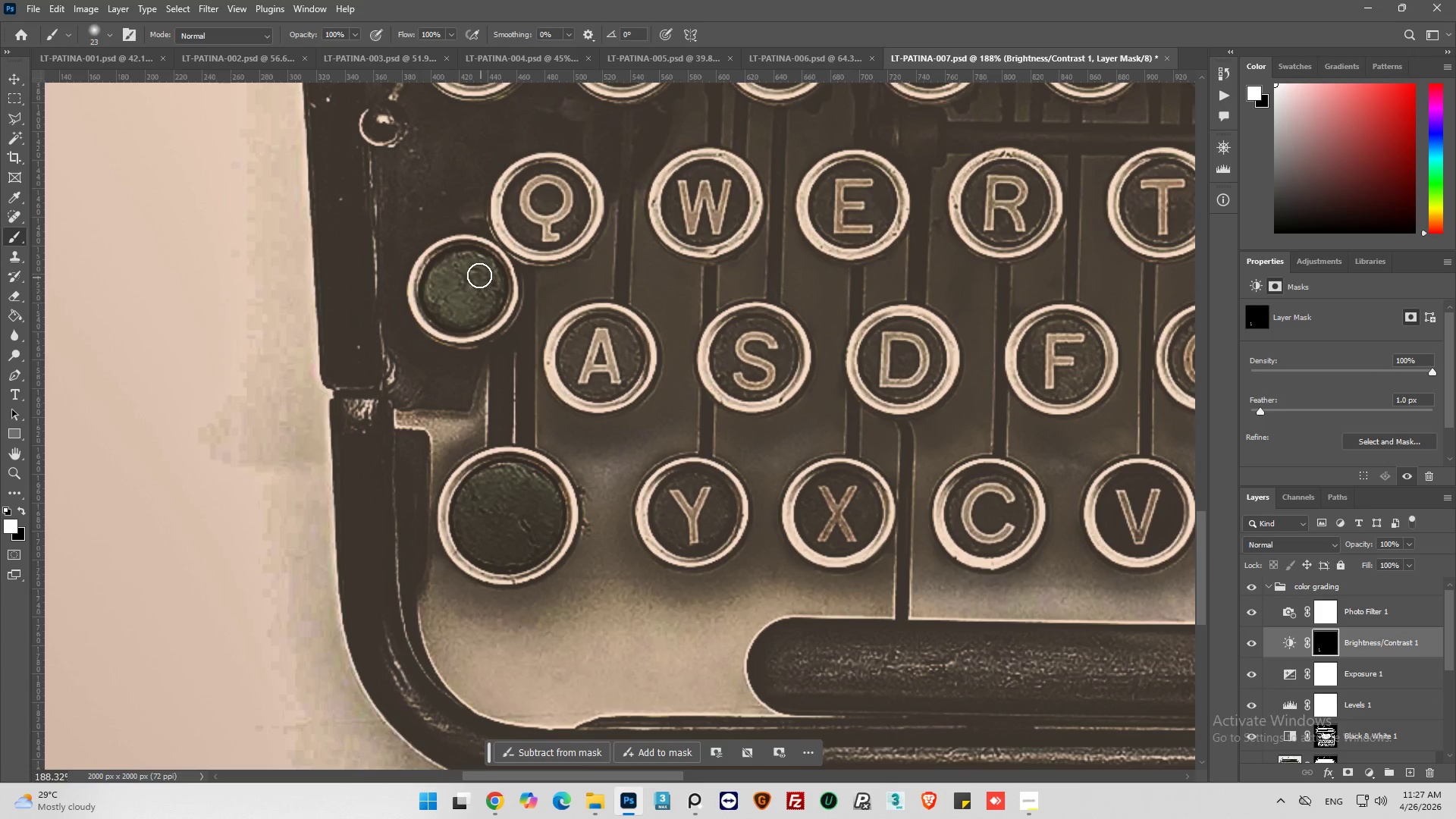 
left_click_drag(start_coordinate=[479, 275], to_coordinate=[446, 317])
 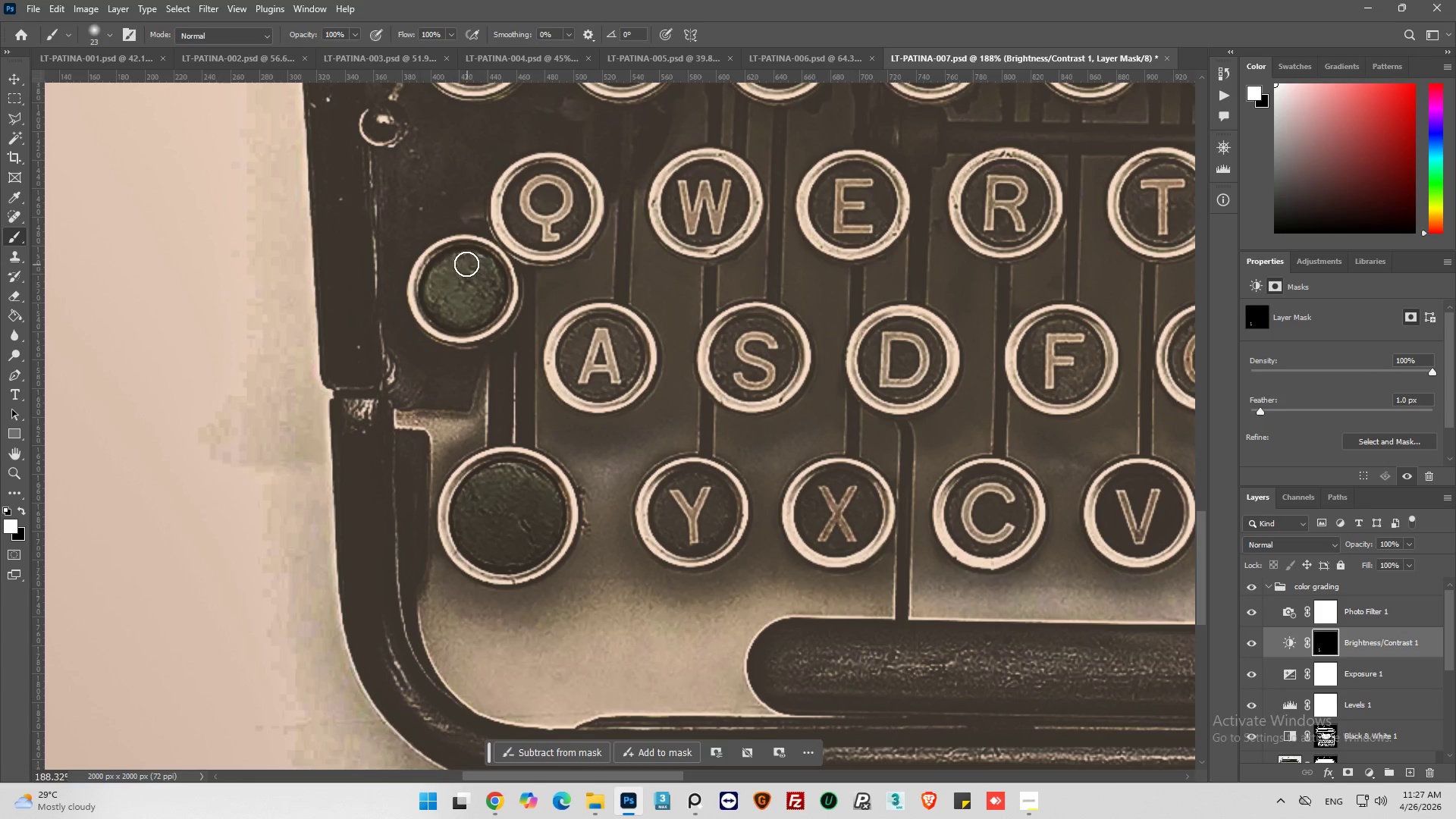 
left_click_drag(start_coordinate=[463, 264], to_coordinate=[465, 321])
 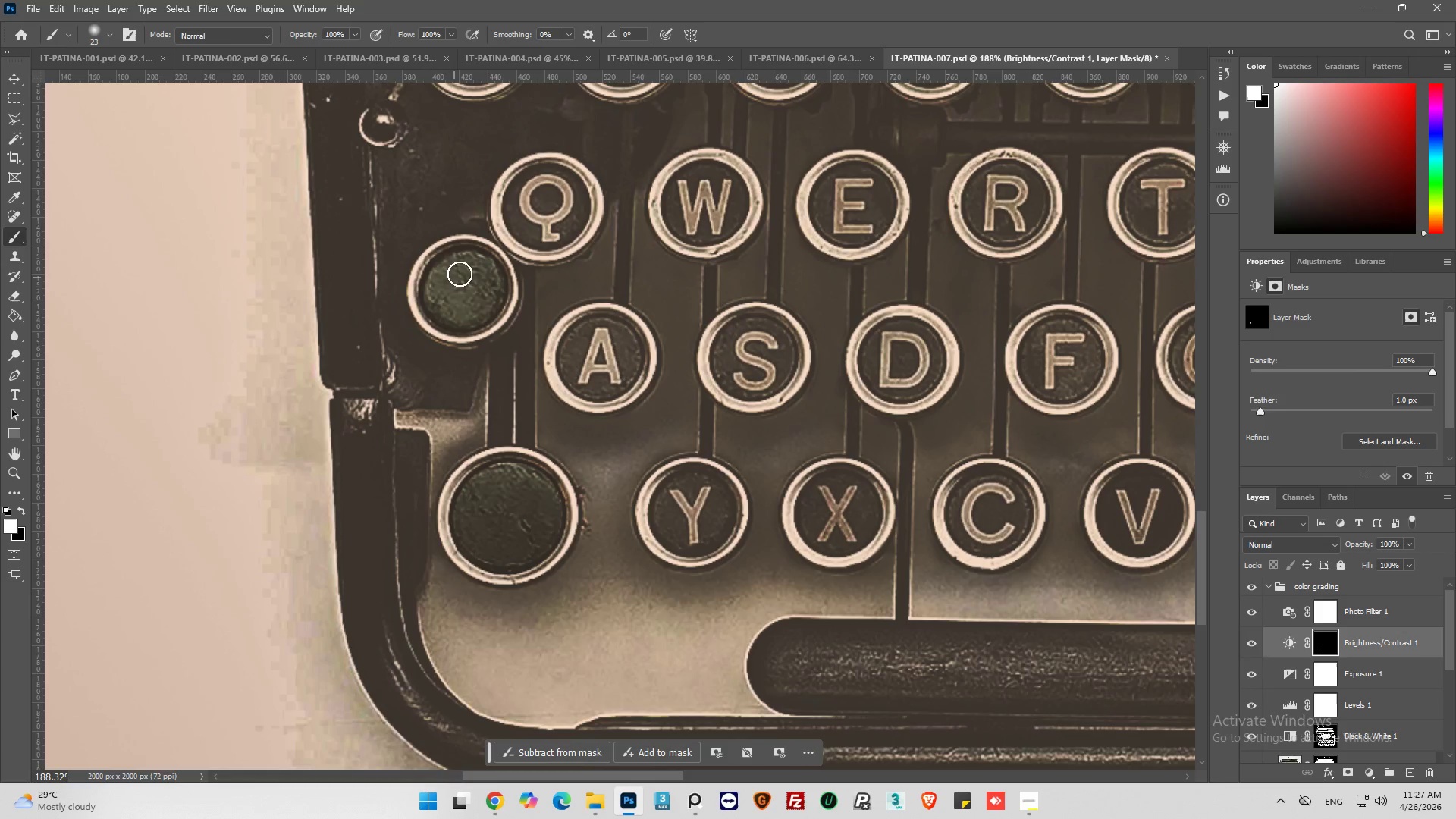 
left_click_drag(start_coordinate=[460, 274], to_coordinate=[453, 293])
 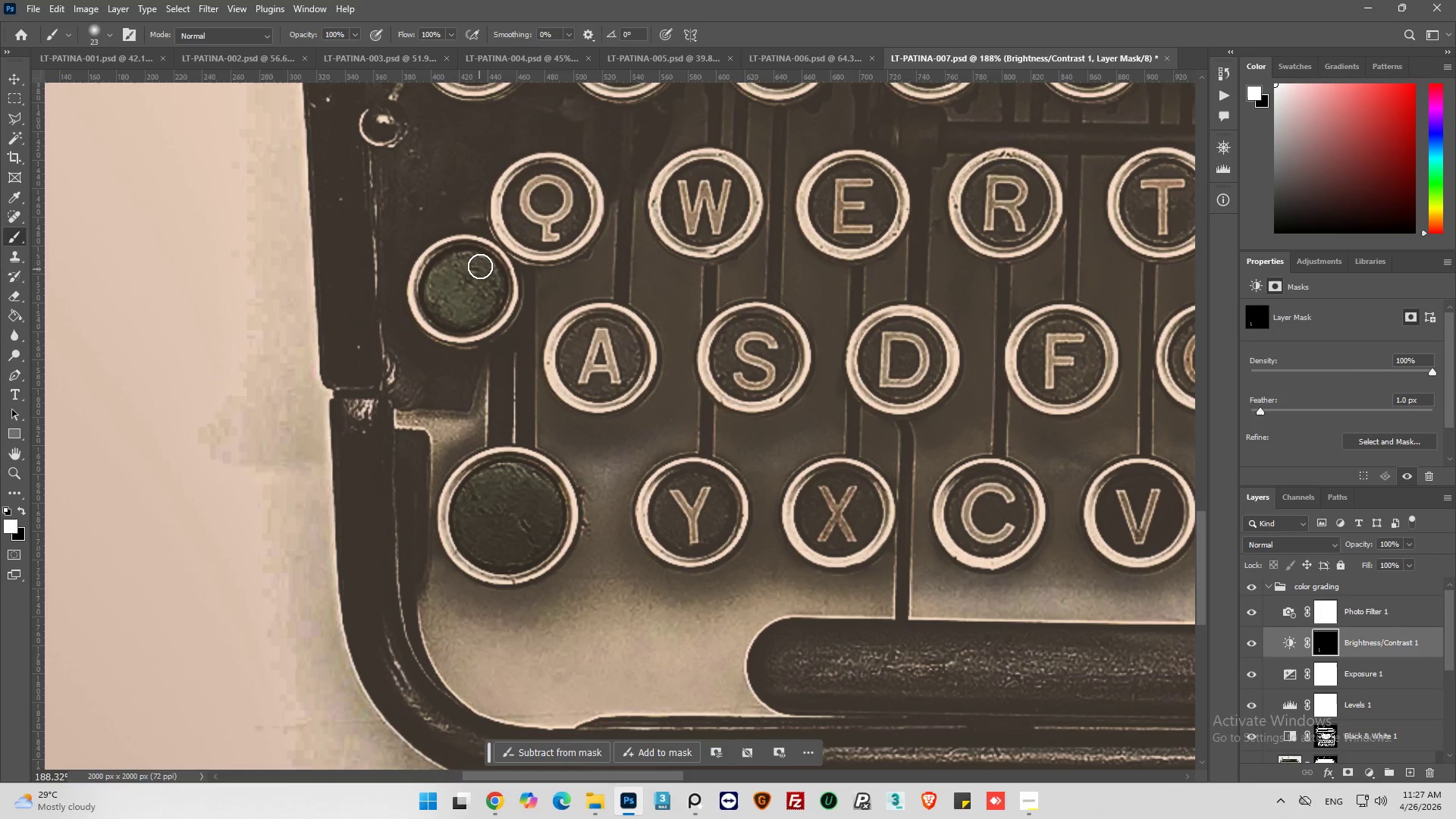 
left_click_drag(start_coordinate=[480, 265], to_coordinate=[469, 314])
 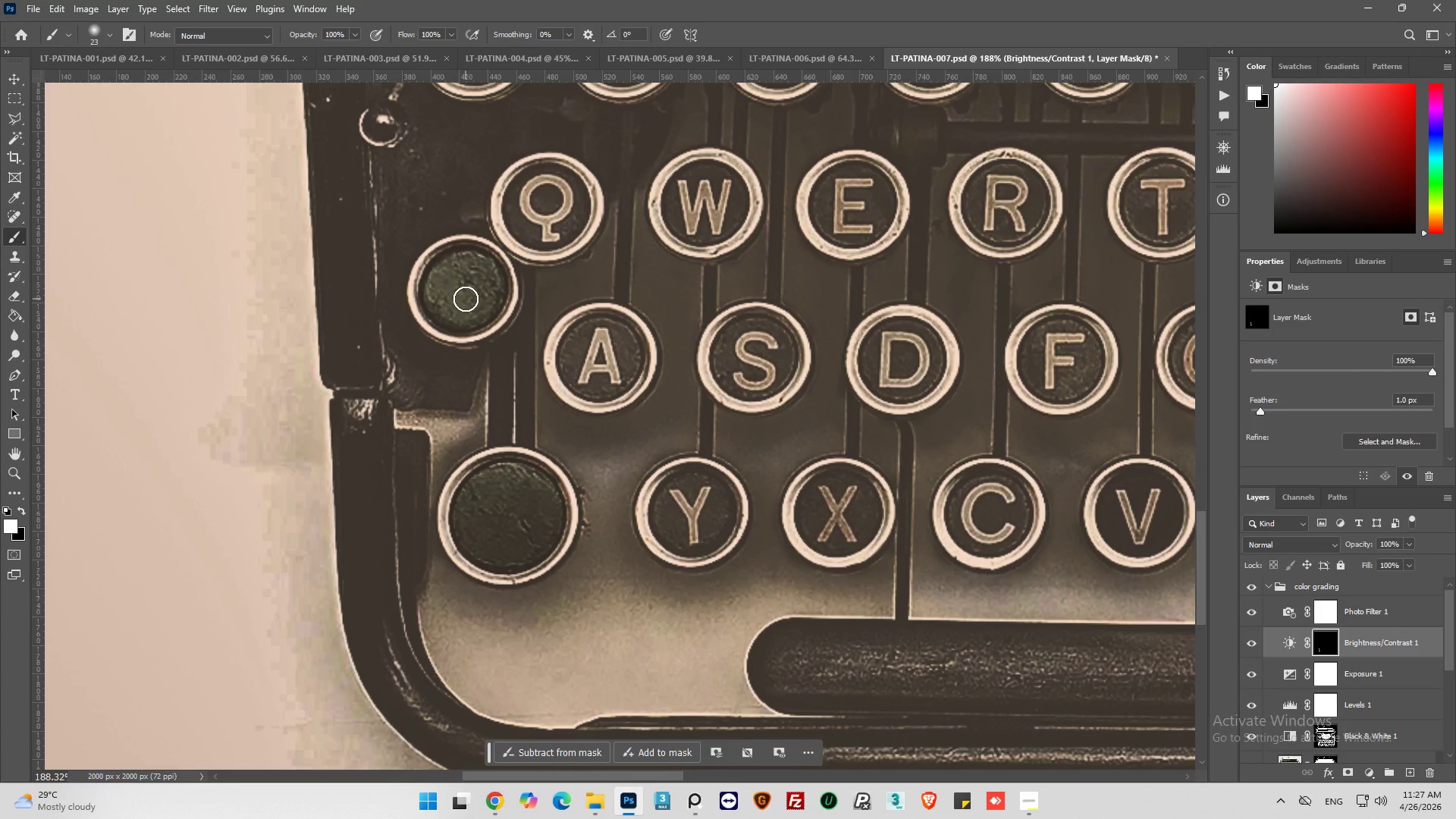 
left_click_drag(start_coordinate=[463, 287], to_coordinate=[460, 325])
 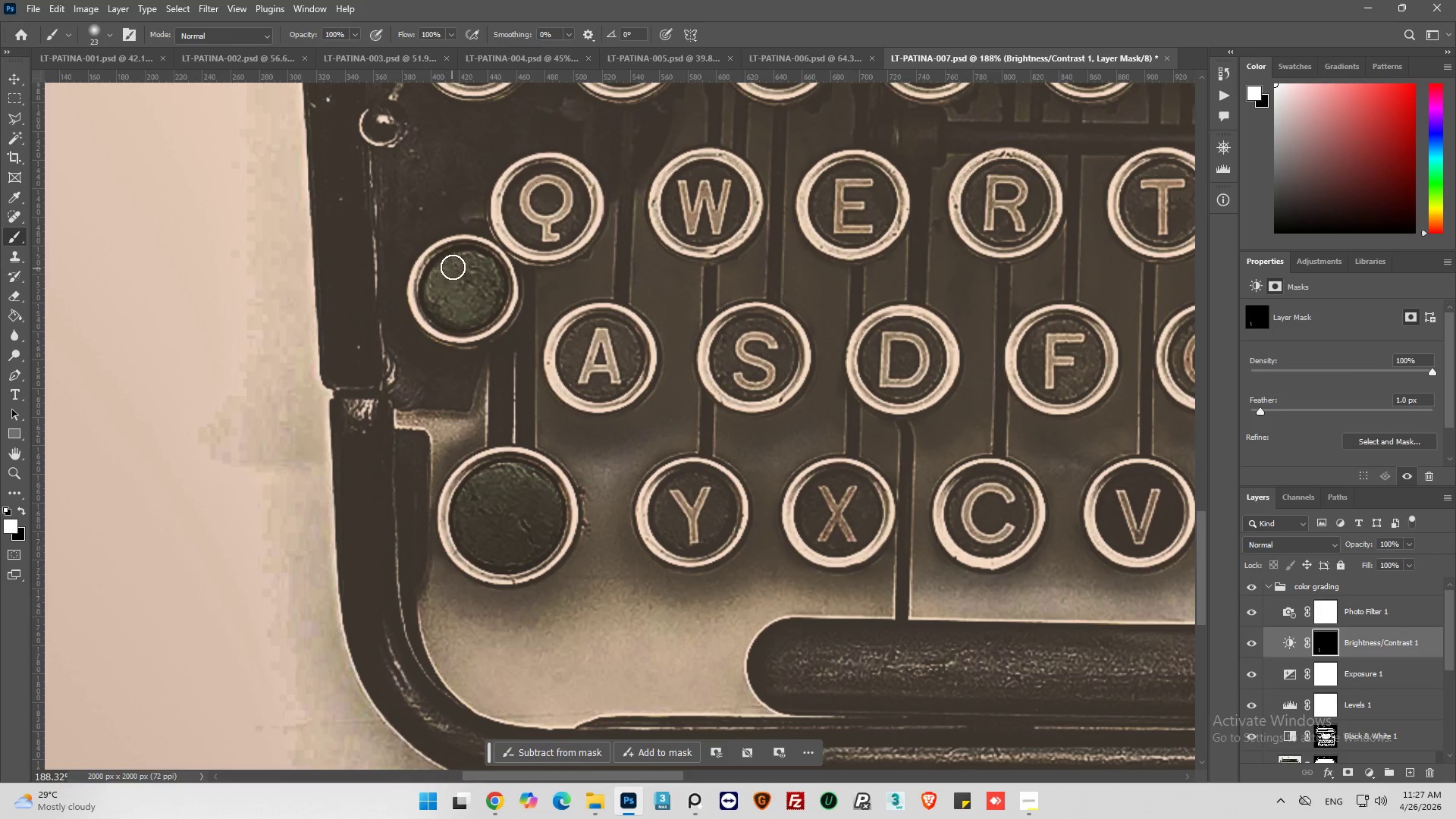 
left_click_drag(start_coordinate=[450, 265], to_coordinate=[465, 323])
 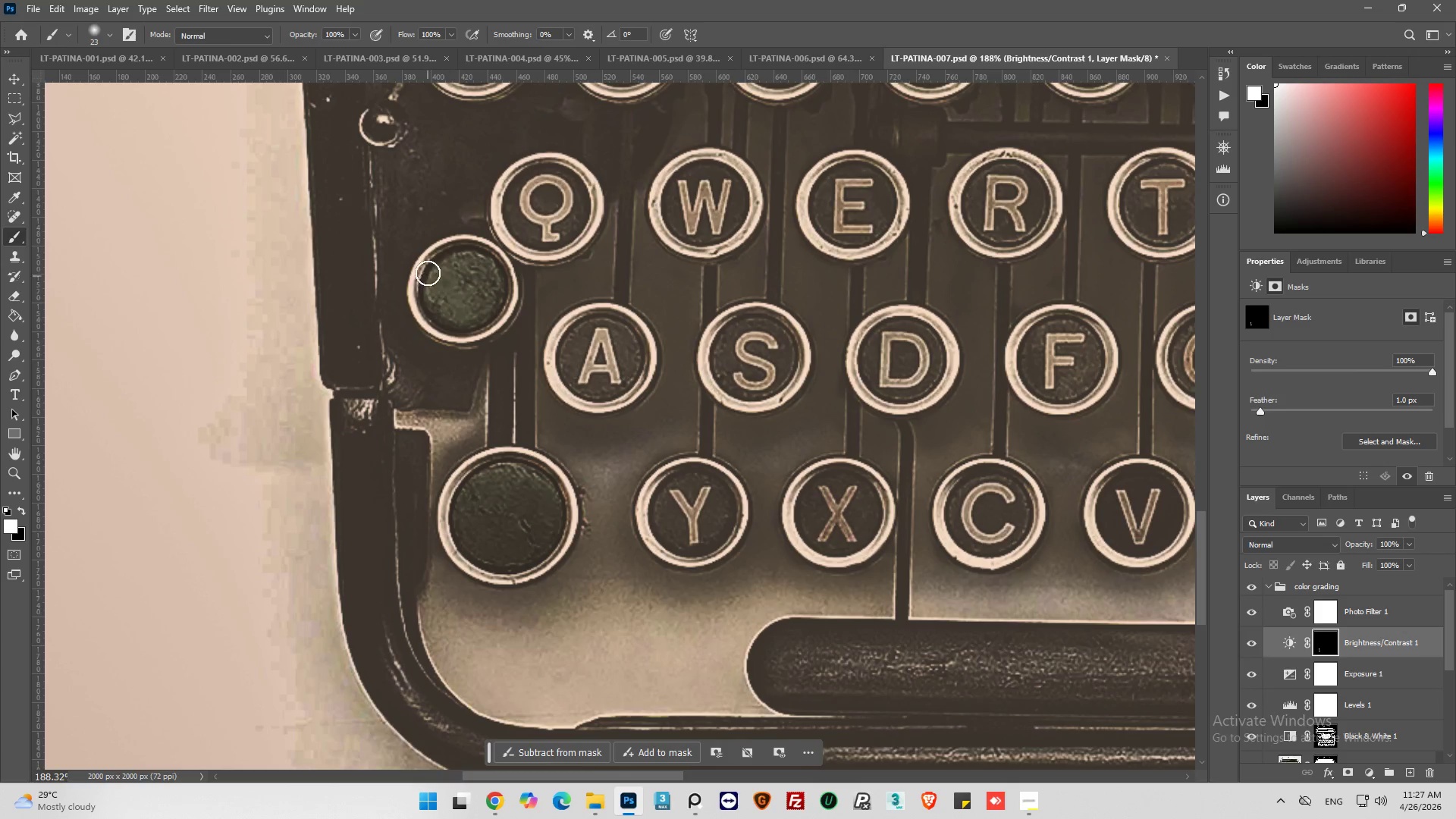 
left_click_drag(start_coordinate=[429, 268], to_coordinate=[484, 258])
 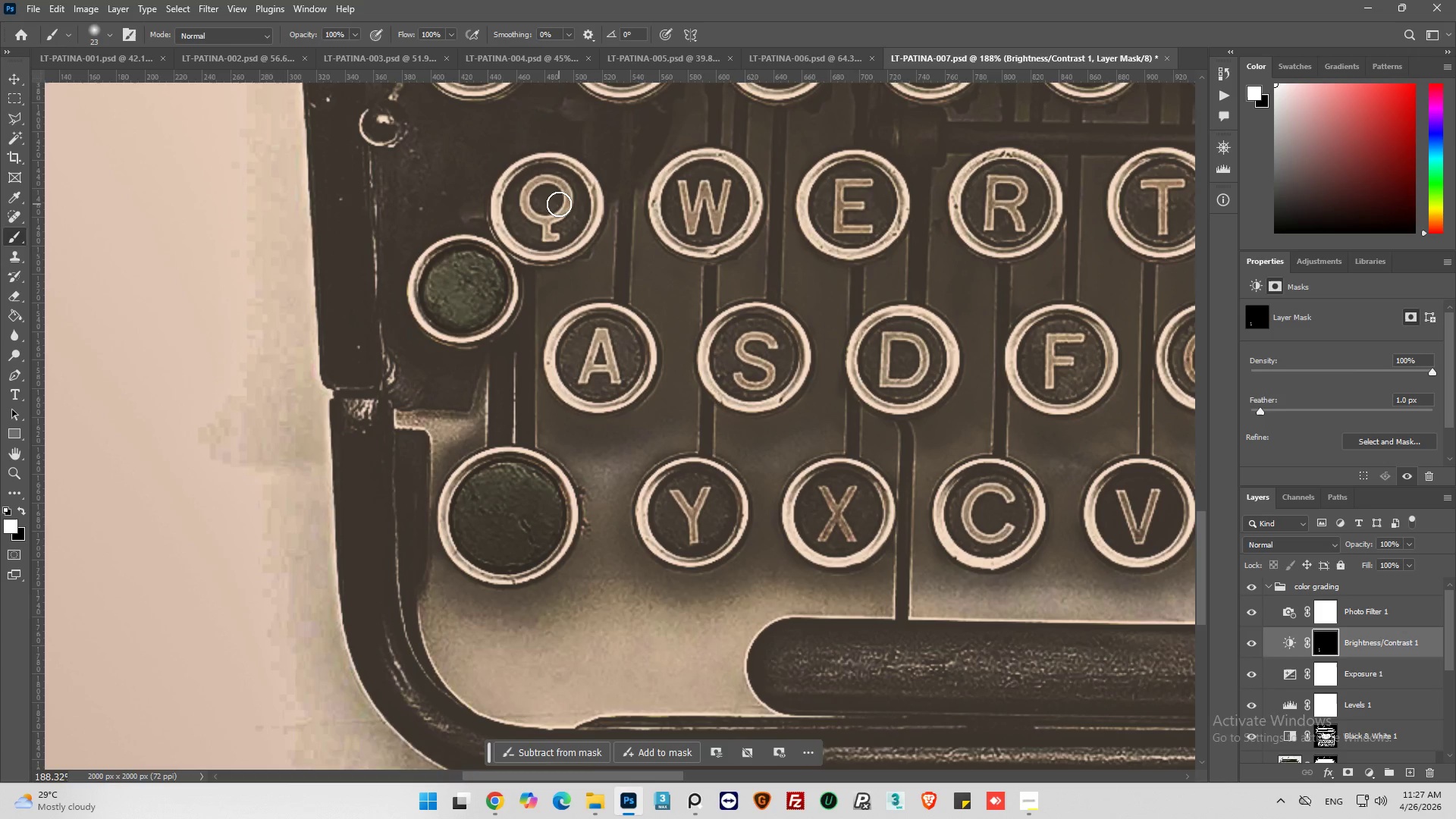 
left_click_drag(start_coordinate=[552, 209], to_coordinate=[541, 187])
 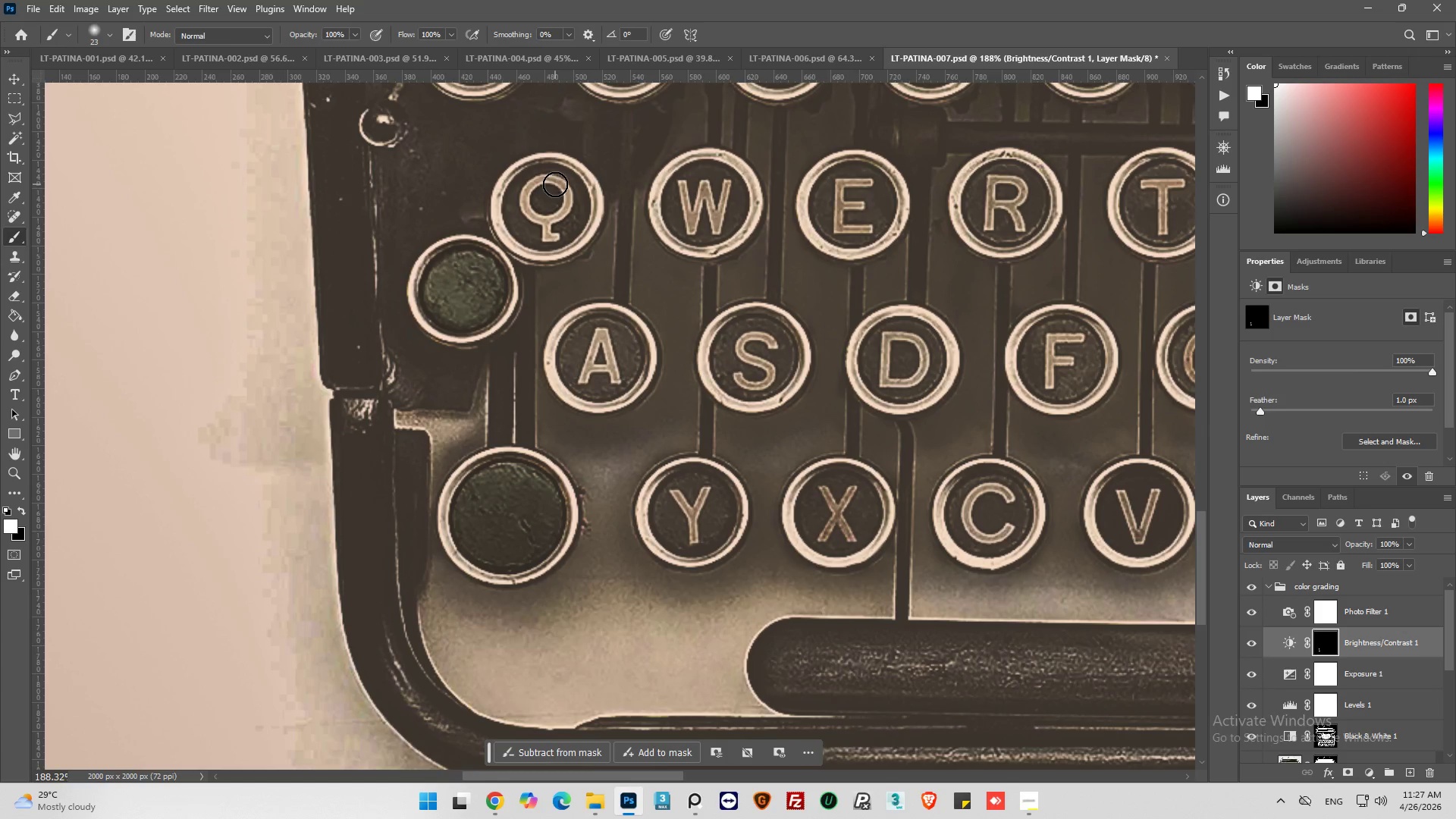 
left_click_drag(start_coordinate=[550, 182], to_coordinate=[521, 231])
 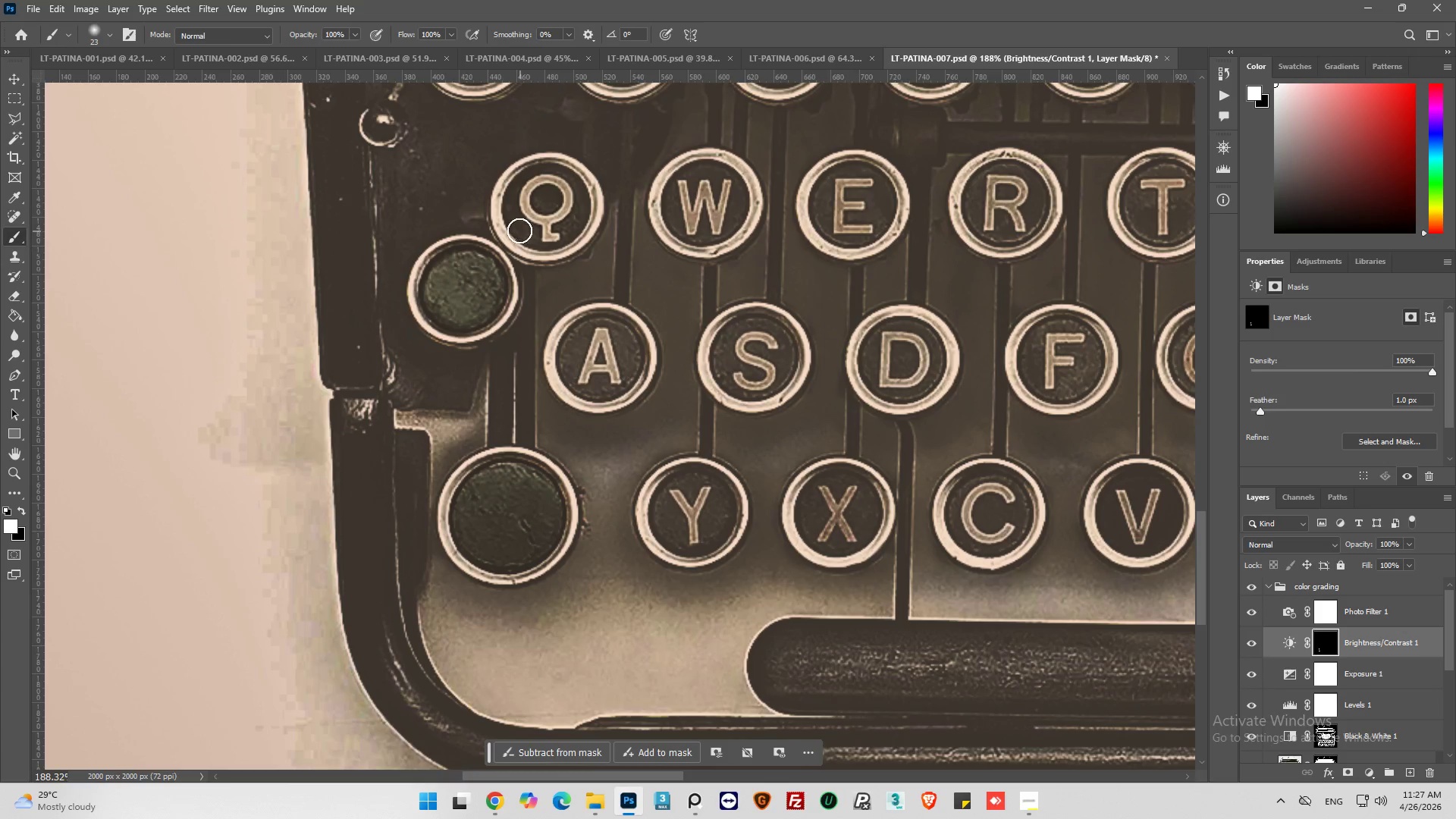 
left_click_drag(start_coordinate=[518, 231], to_coordinate=[563, 174])
 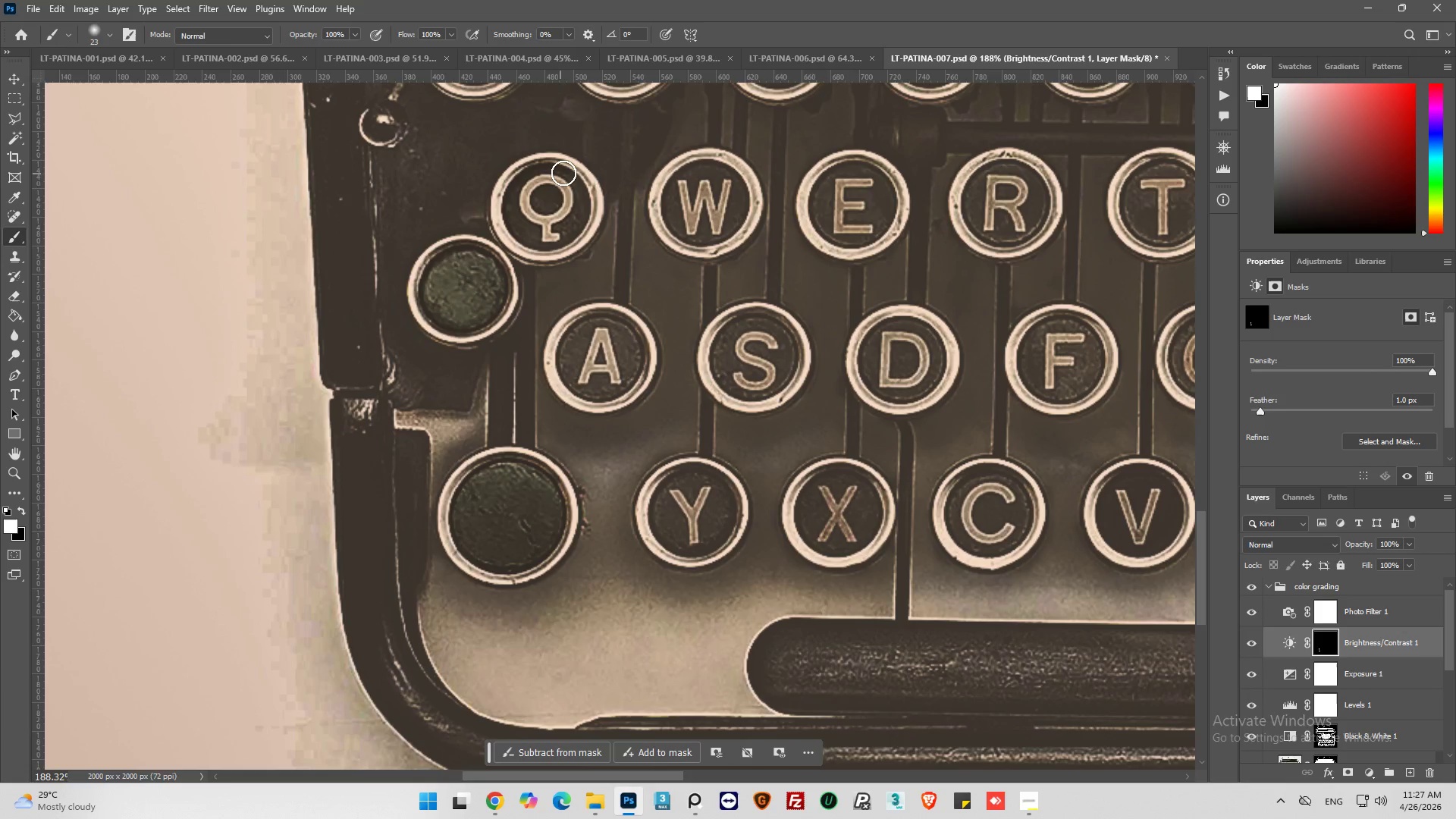 
left_click_drag(start_coordinate=[564, 173], to_coordinate=[529, 243])
 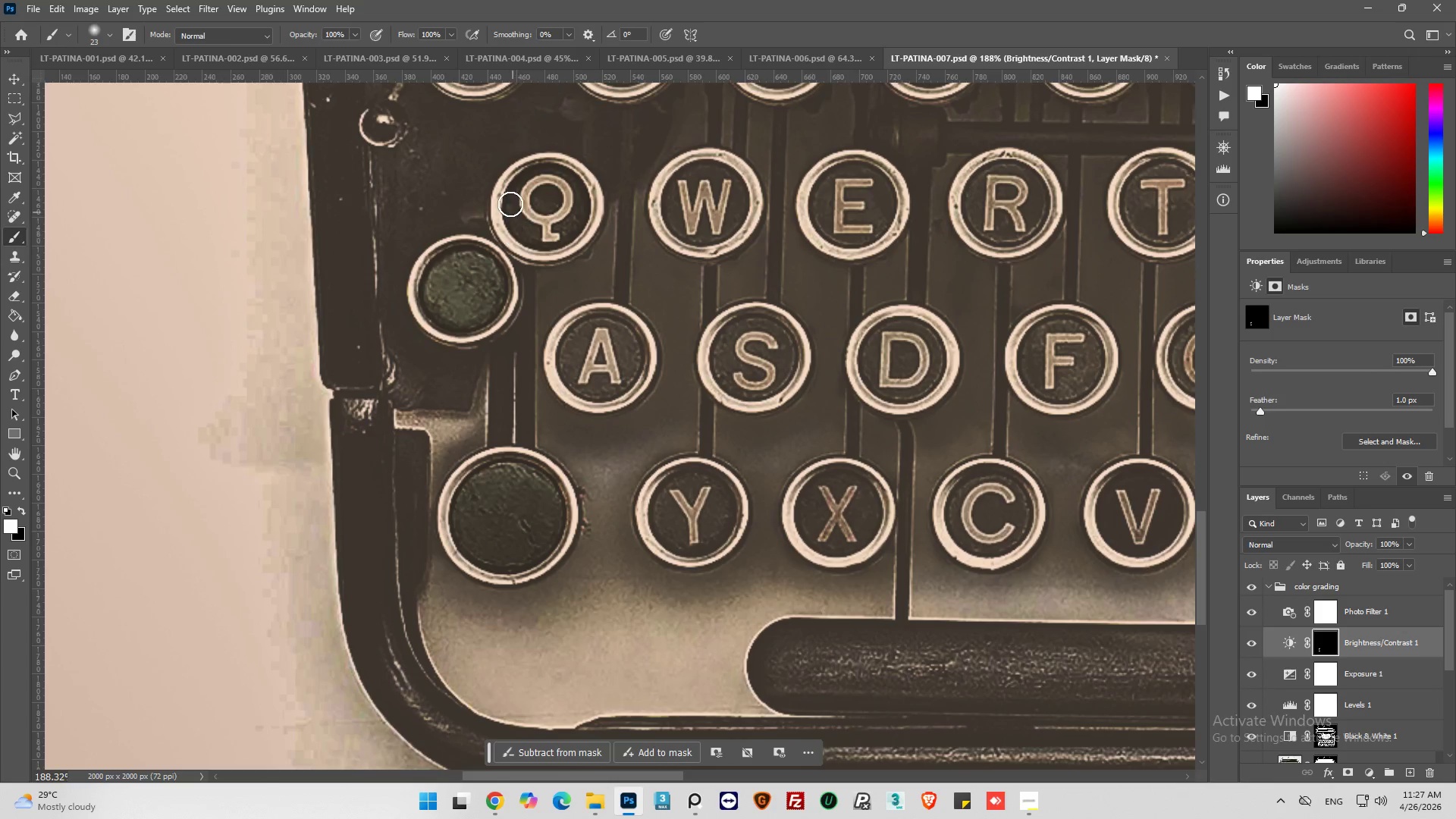 
left_click_drag(start_coordinate=[510, 204], to_coordinate=[564, 231])
 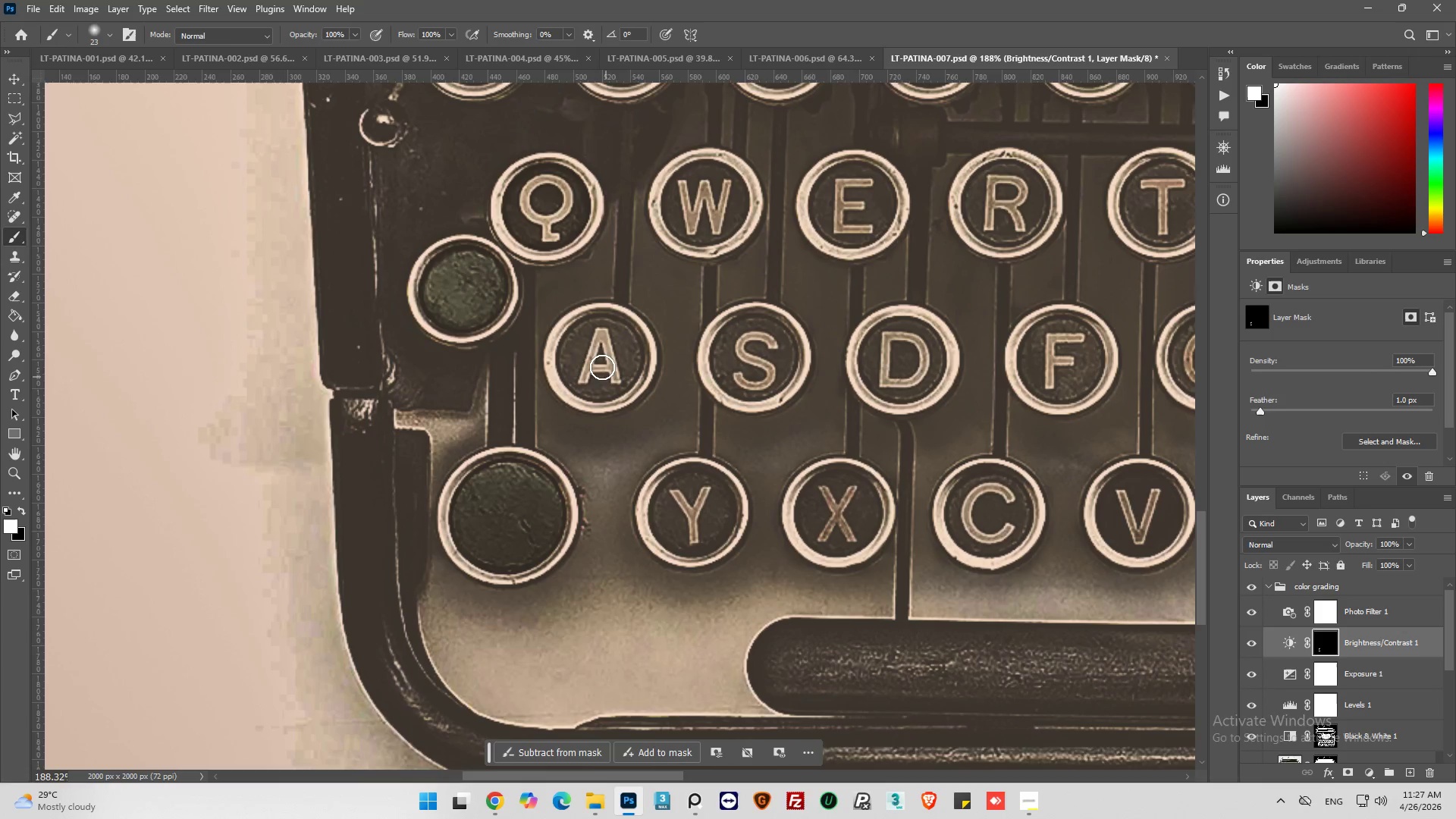 
left_click_drag(start_coordinate=[593, 353], to_coordinate=[596, 370])
 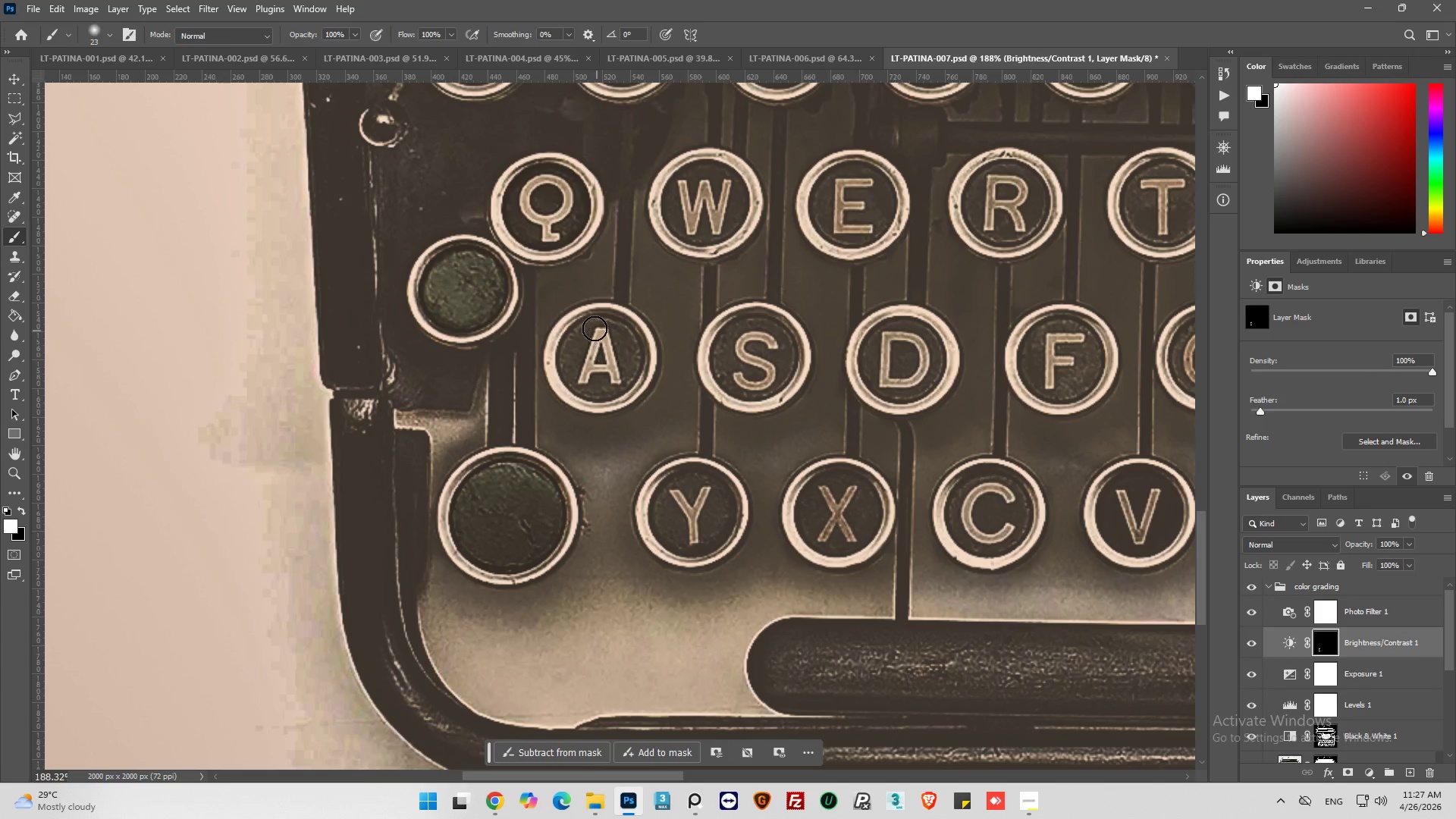 
left_click_drag(start_coordinate=[594, 328], to_coordinate=[642, 353])
 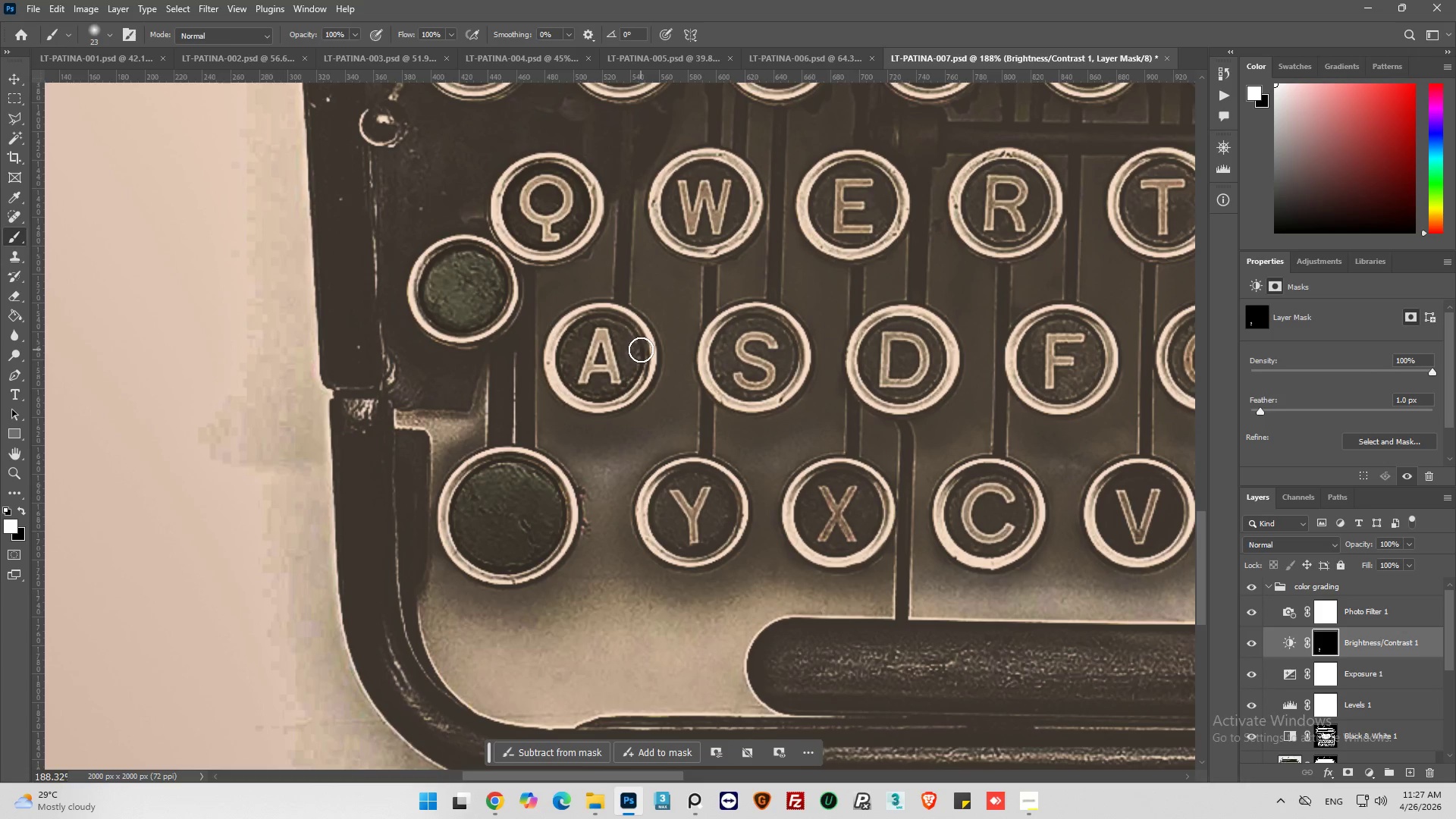 
left_click_drag(start_coordinate=[641, 350], to_coordinate=[561, 361])
 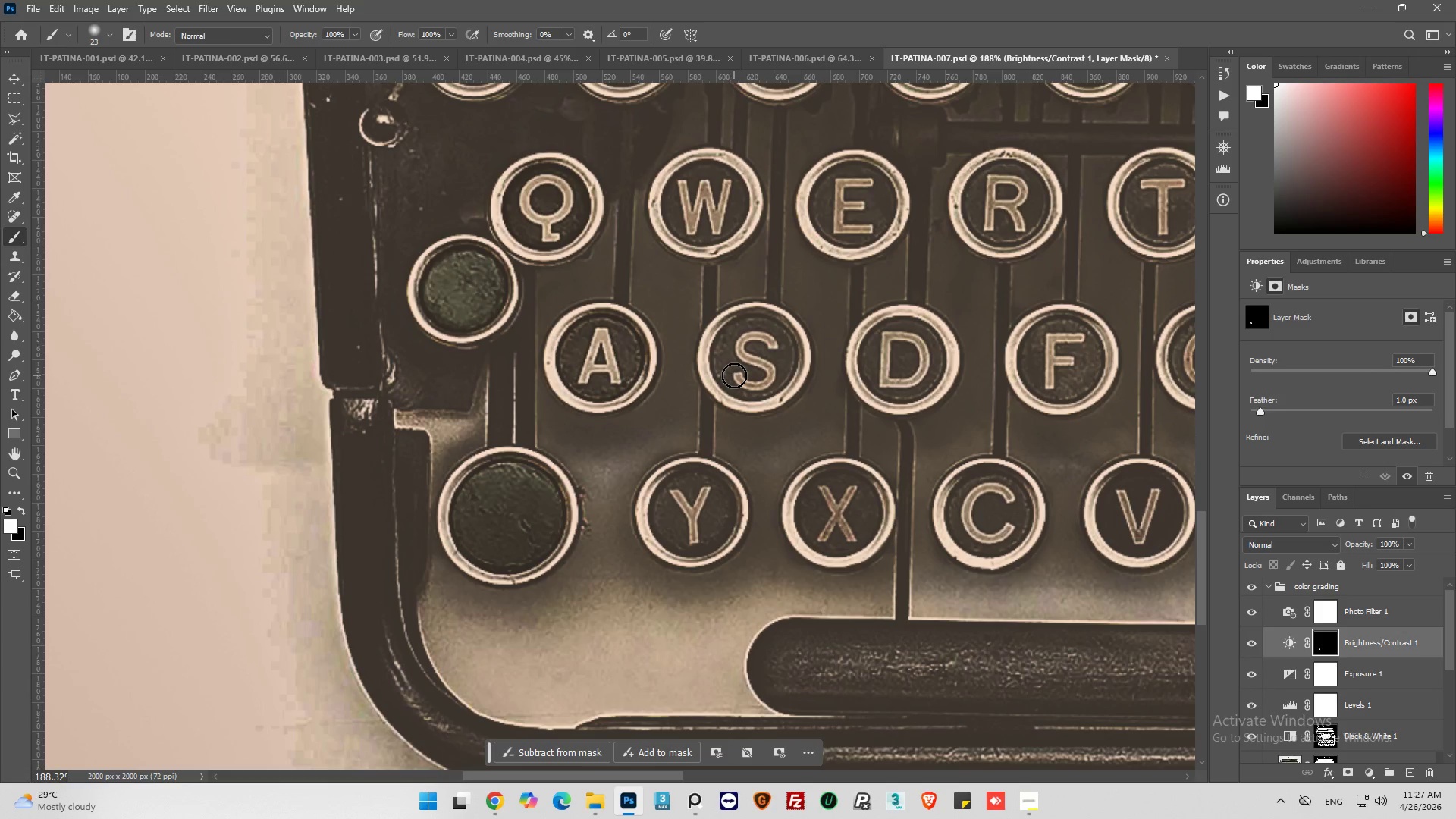 
left_click_drag(start_coordinate=[736, 375], to_coordinate=[745, 324])
 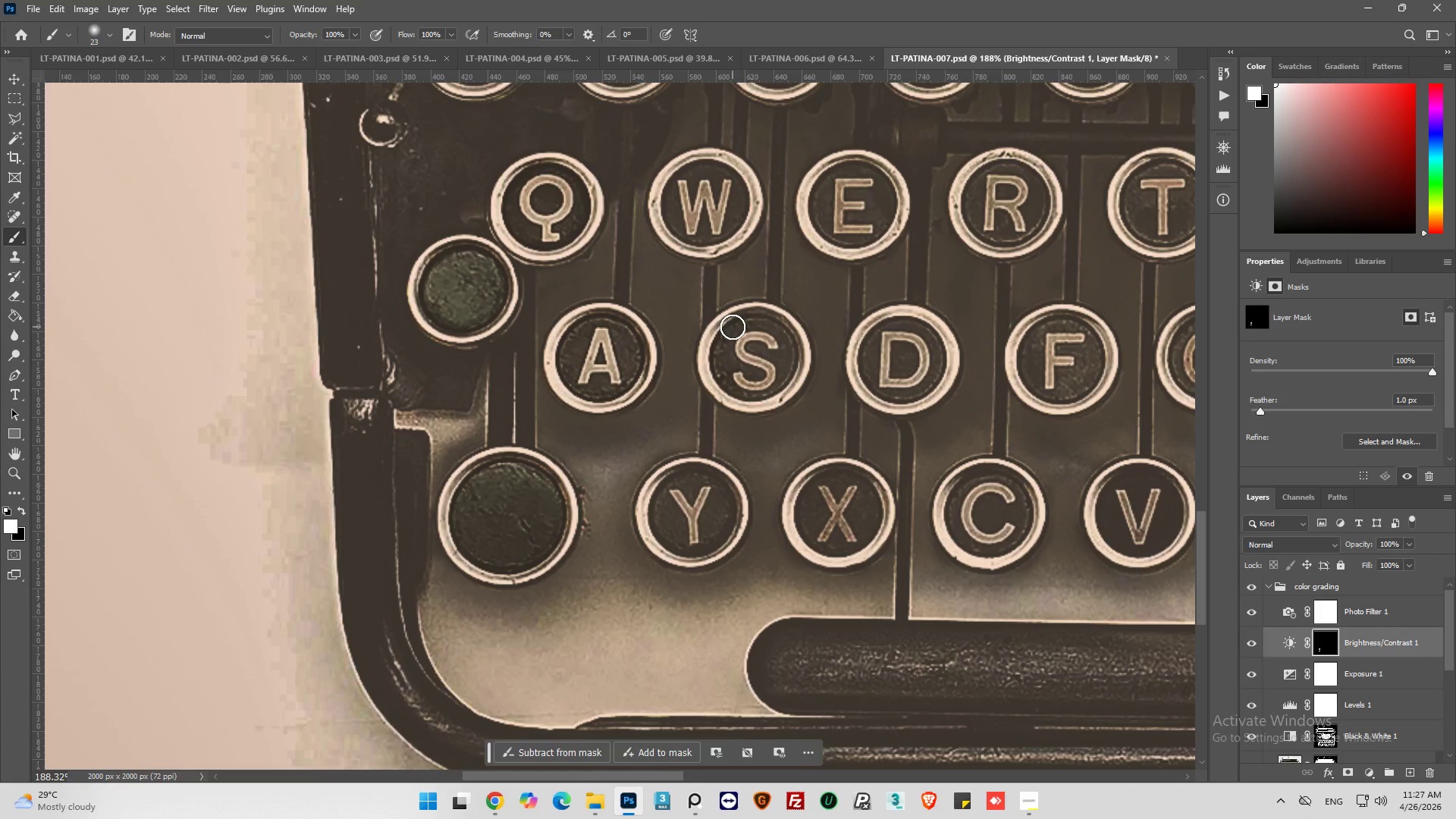 
left_click_drag(start_coordinate=[742, 322], to_coordinate=[735, 388])
 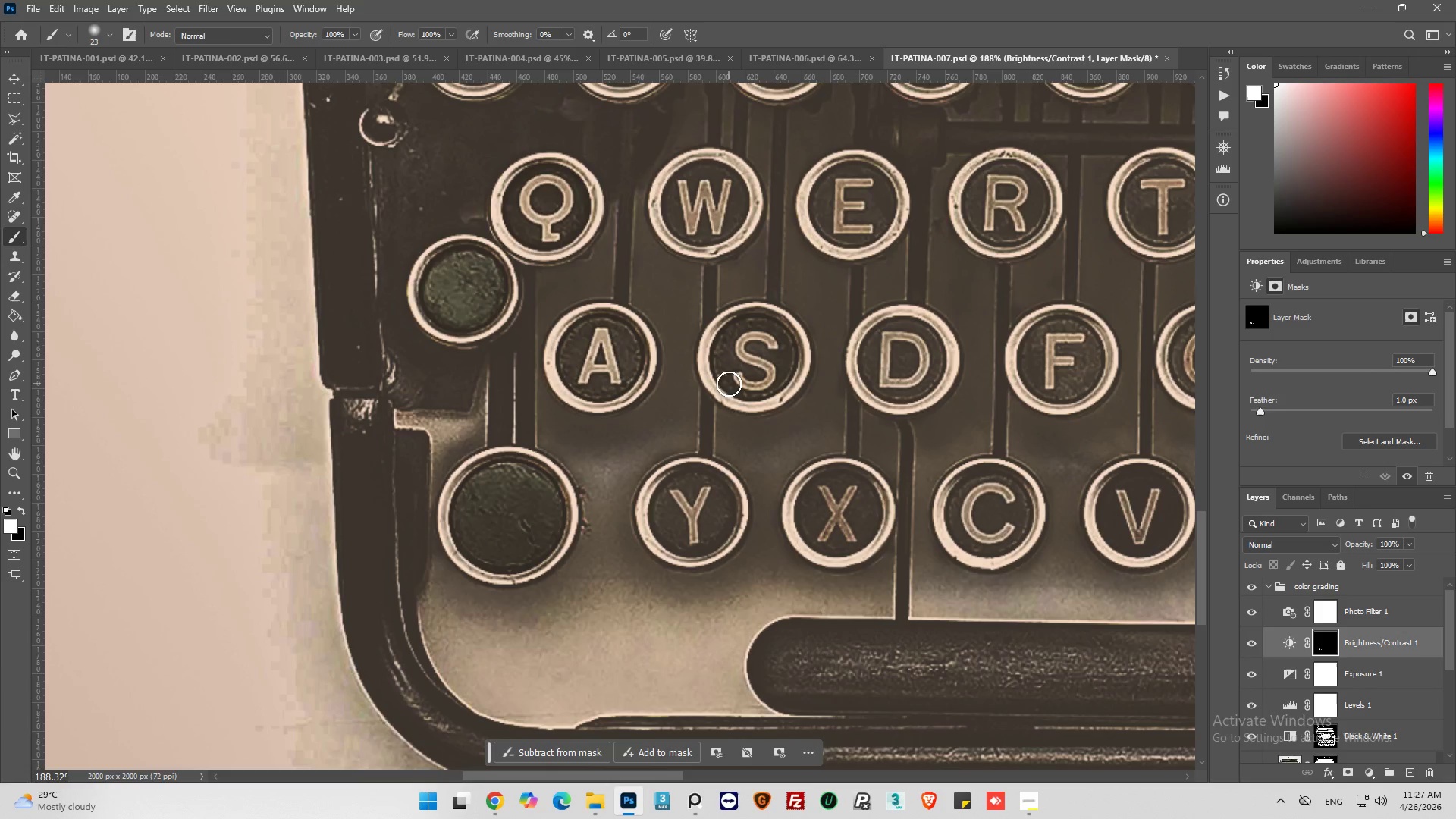 
left_click_drag(start_coordinate=[729, 384], to_coordinate=[795, 362])
 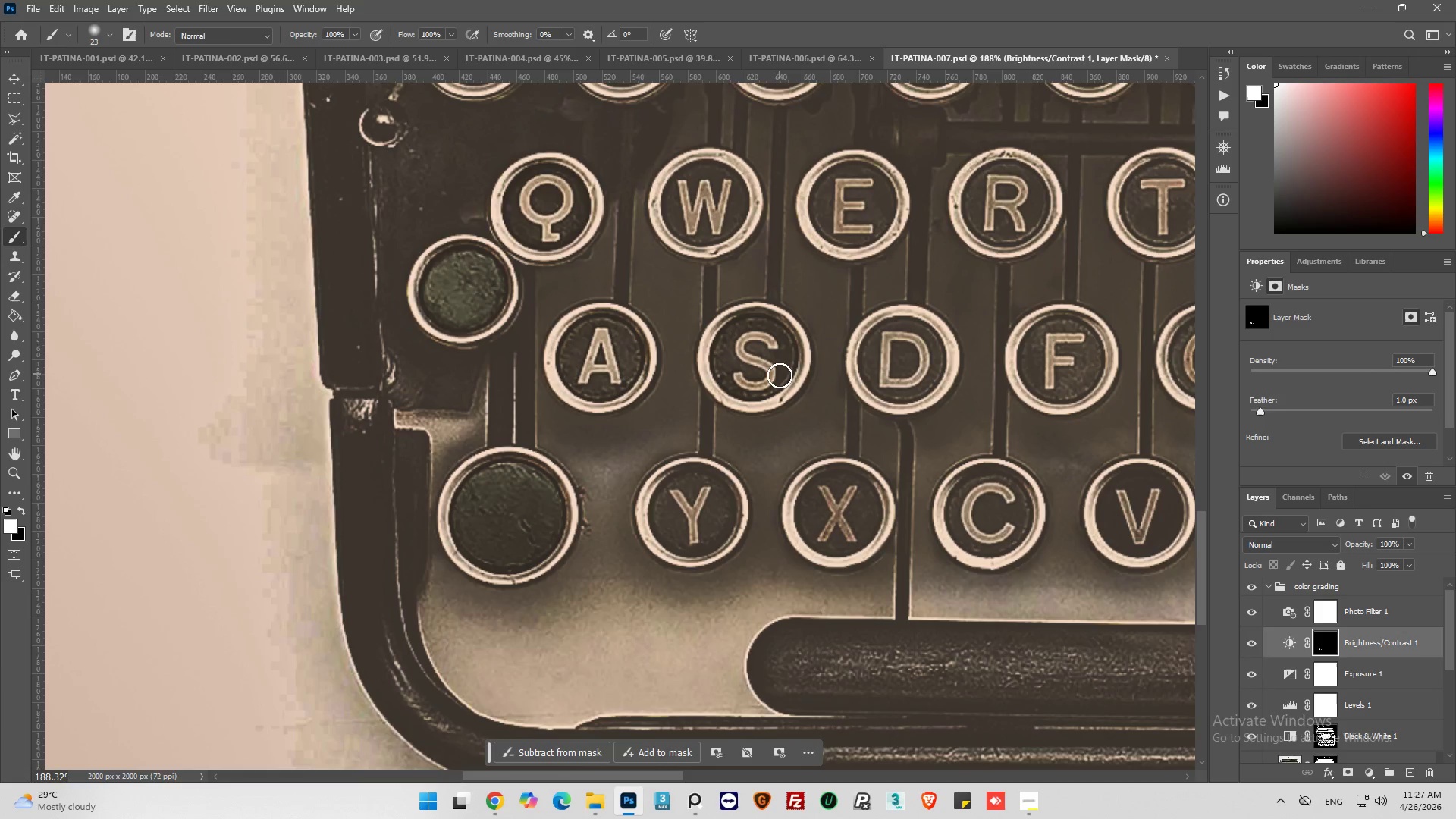 
left_click_drag(start_coordinate=[780, 375], to_coordinate=[741, 328])
 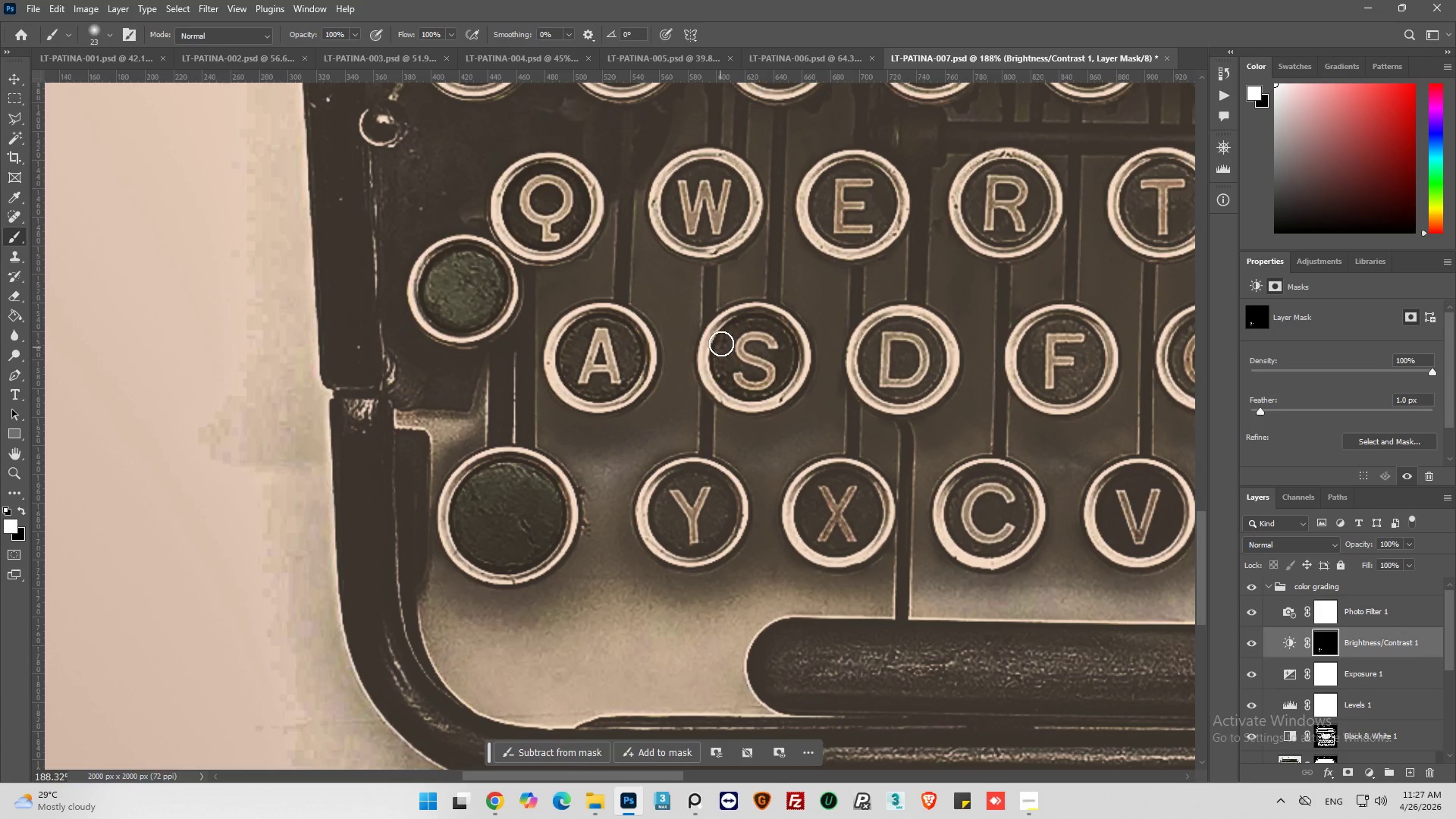 
left_click_drag(start_coordinate=[726, 333], to_coordinate=[769, 337])
 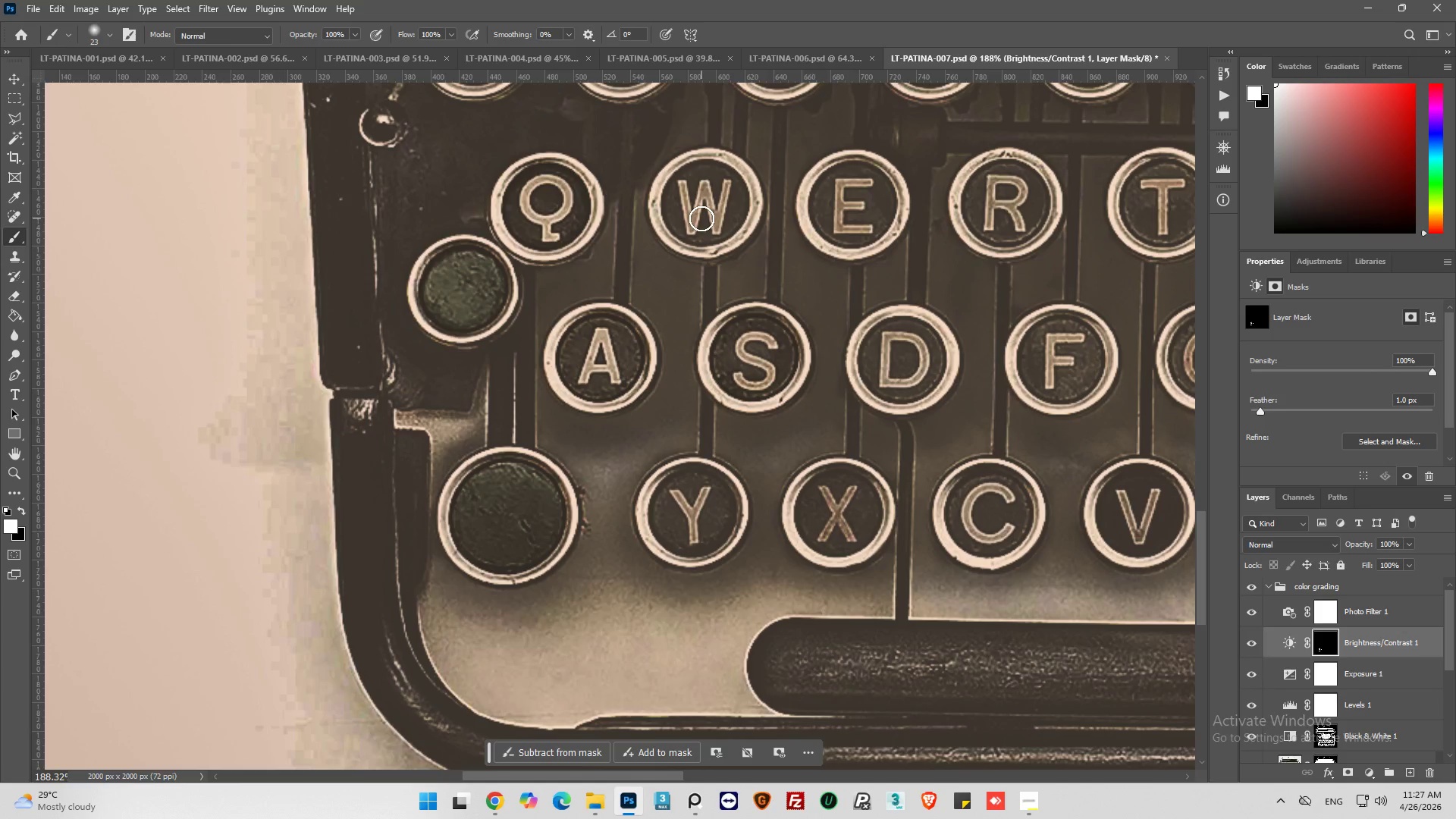 
left_click_drag(start_coordinate=[701, 218], to_coordinate=[682, 188])
 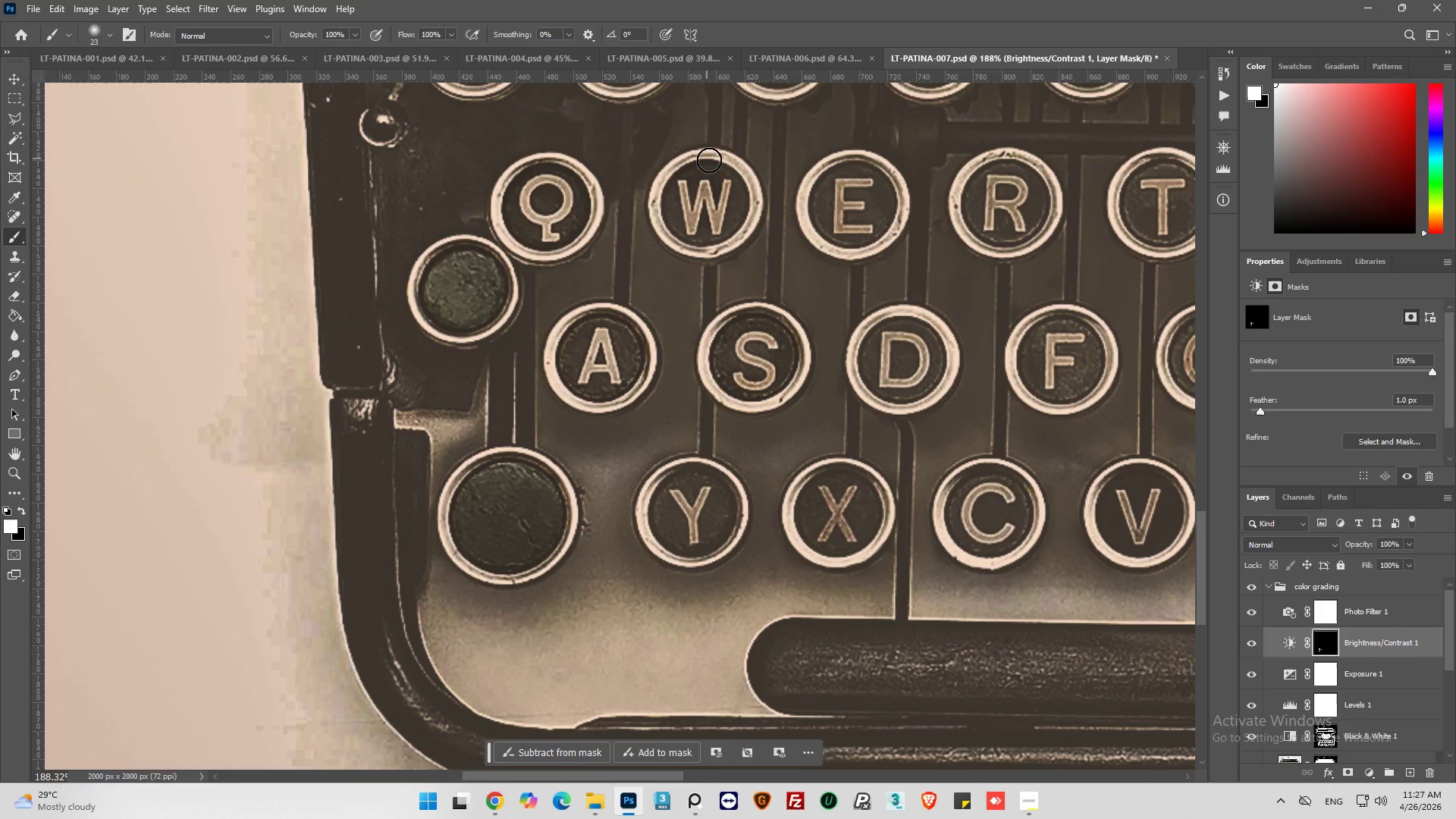 
left_click_drag(start_coordinate=[710, 160], to_coordinate=[668, 193])
 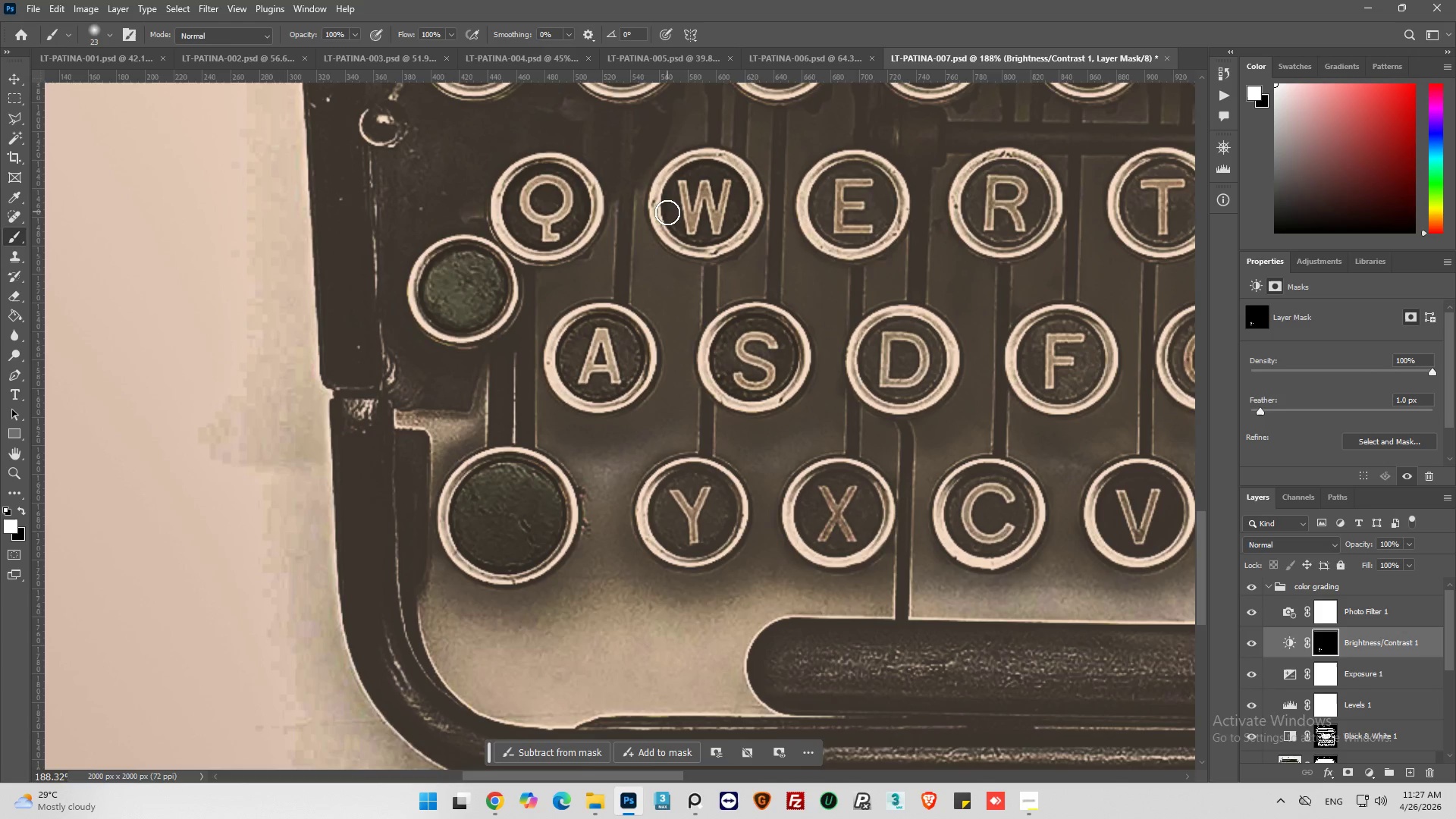 
left_click_drag(start_coordinate=[667, 212], to_coordinate=[700, 181])
 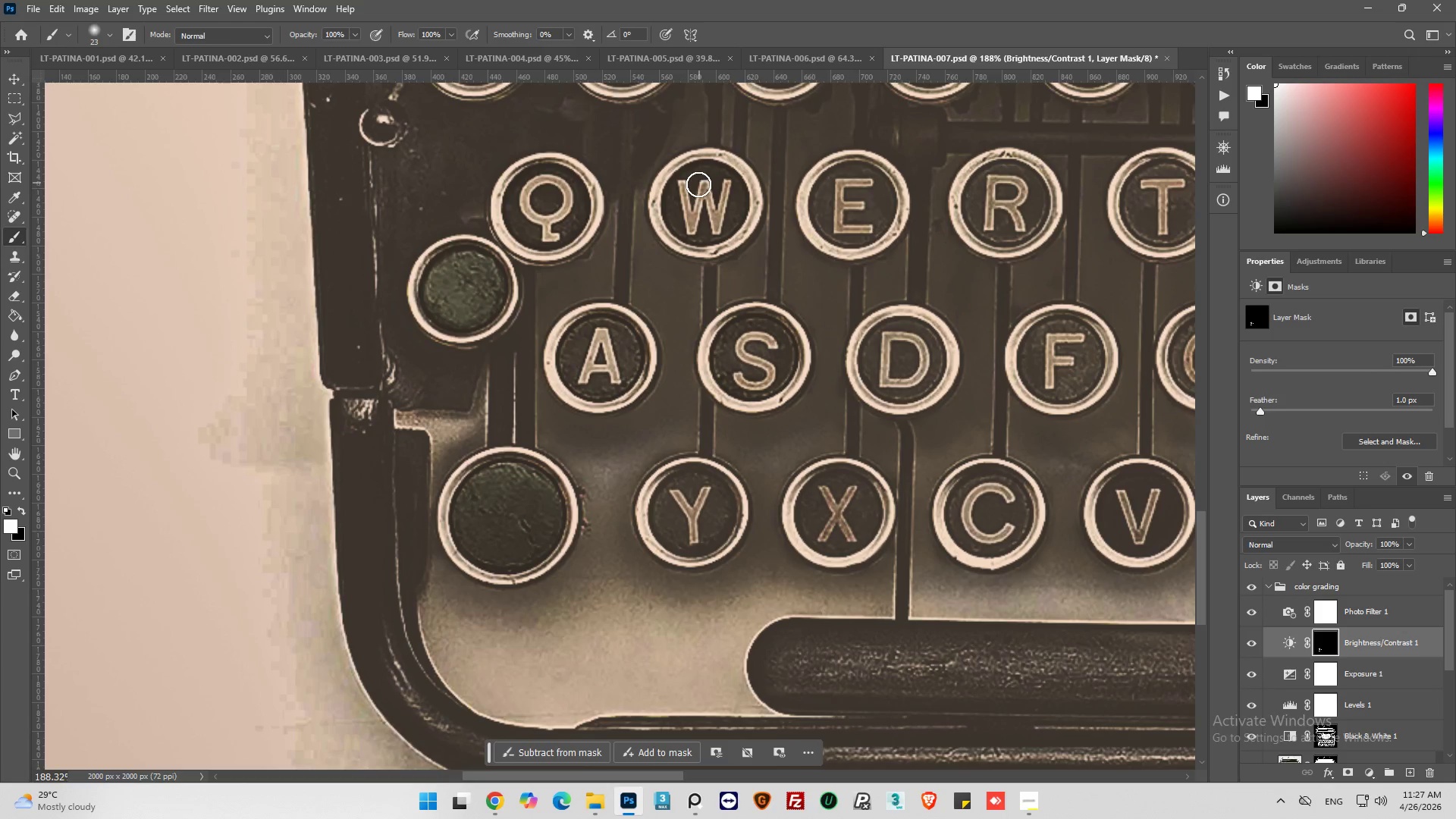 
left_click_drag(start_coordinate=[698, 189], to_coordinate=[688, 220])
 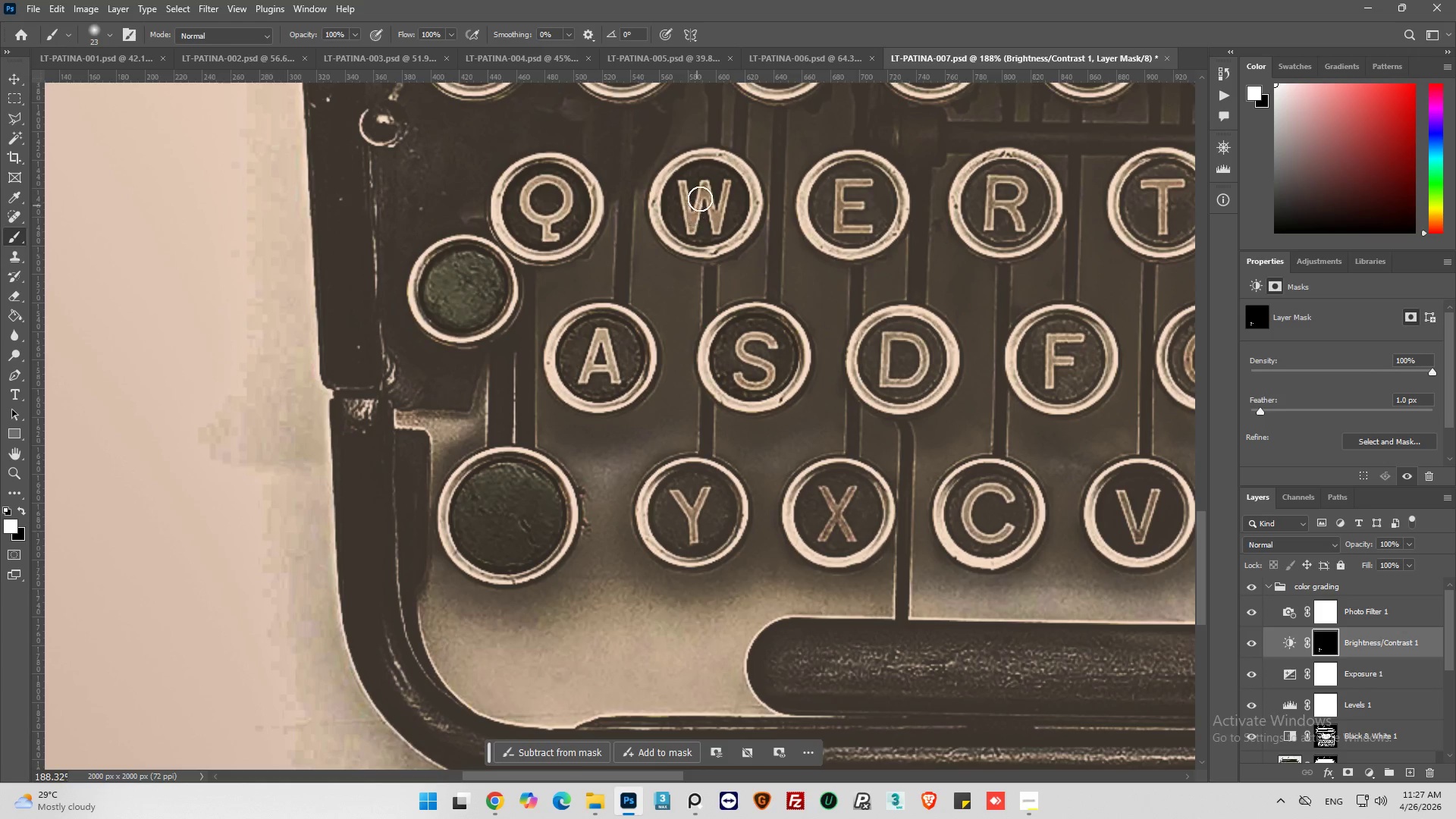 
left_click_drag(start_coordinate=[700, 199], to_coordinate=[701, 207])
 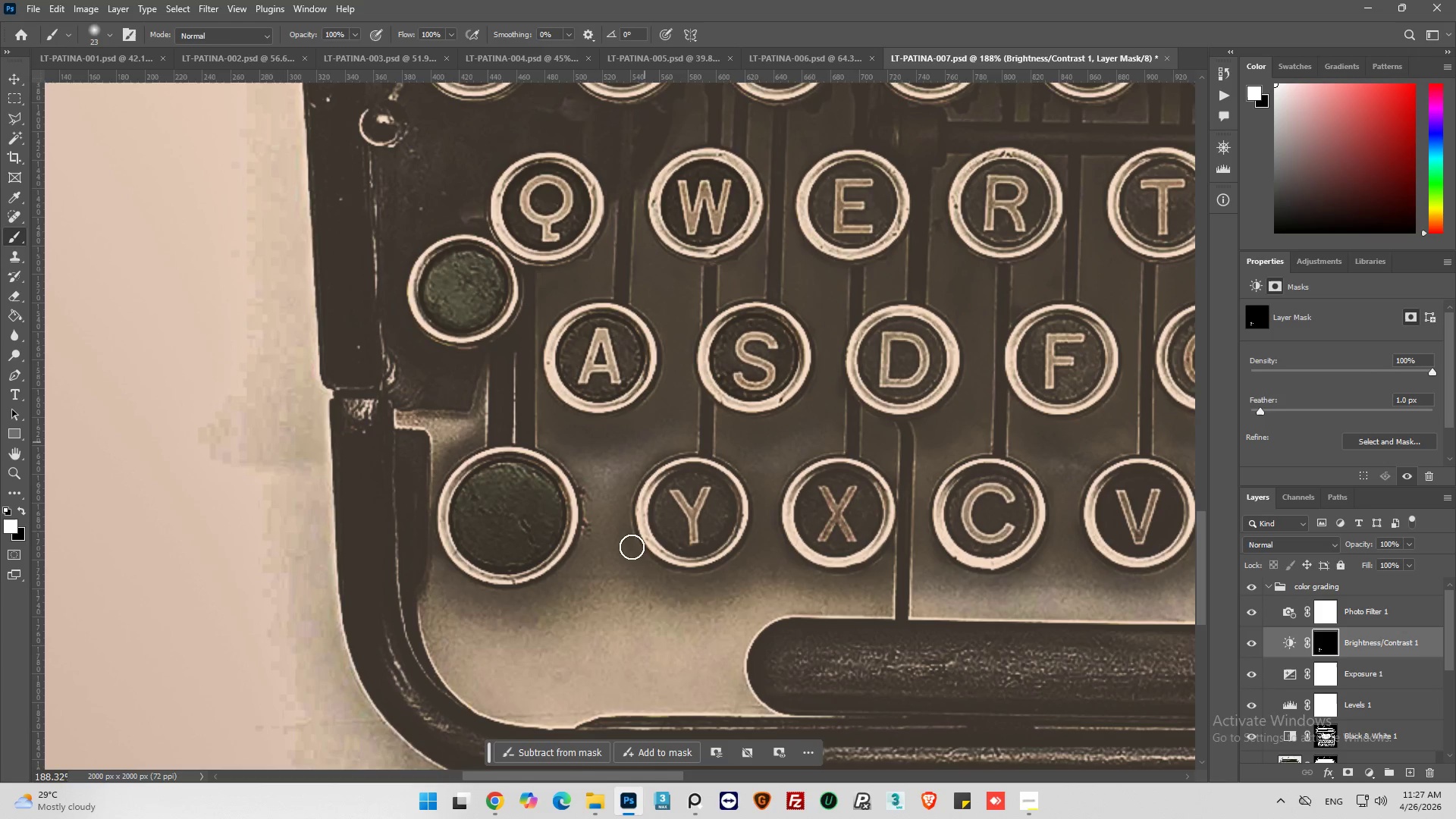 
left_click_drag(start_coordinate=[661, 504], to_coordinate=[680, 480])
 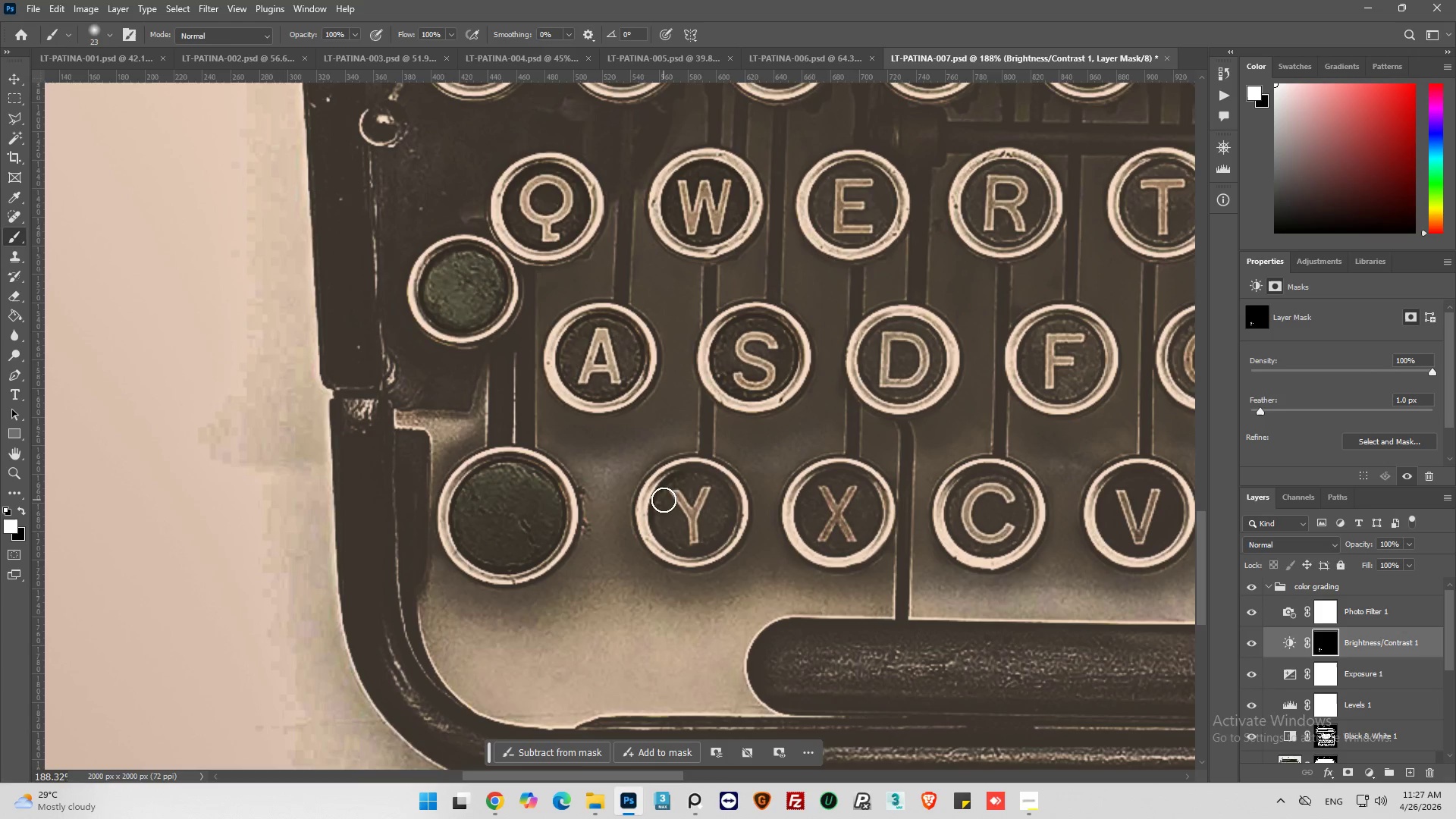 
left_click_drag(start_coordinate=[664, 497], to_coordinate=[723, 525])
 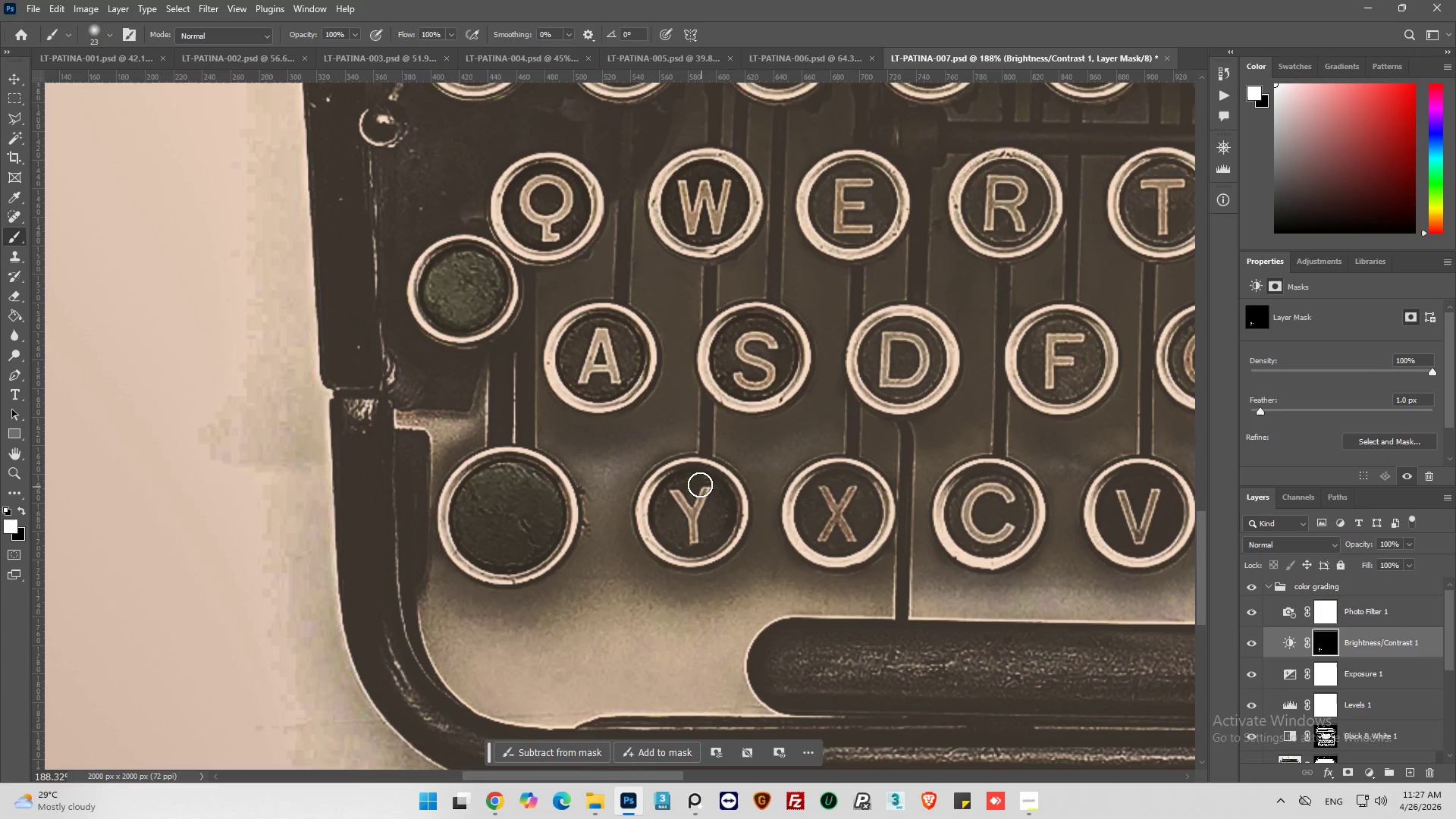 
left_click_drag(start_coordinate=[700, 485], to_coordinate=[693, 522])
 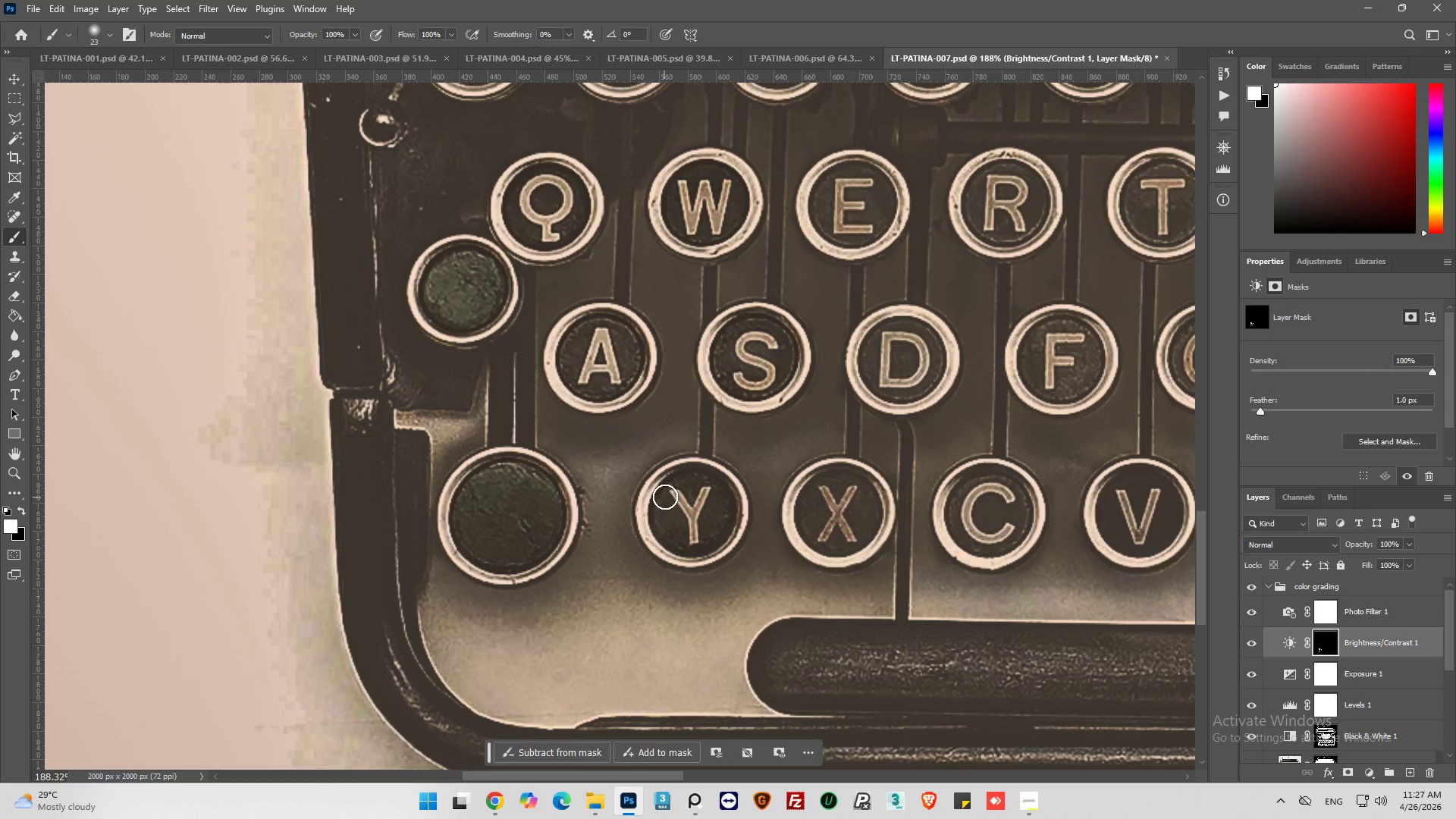 
left_click_drag(start_coordinate=[666, 497], to_coordinate=[704, 531])
 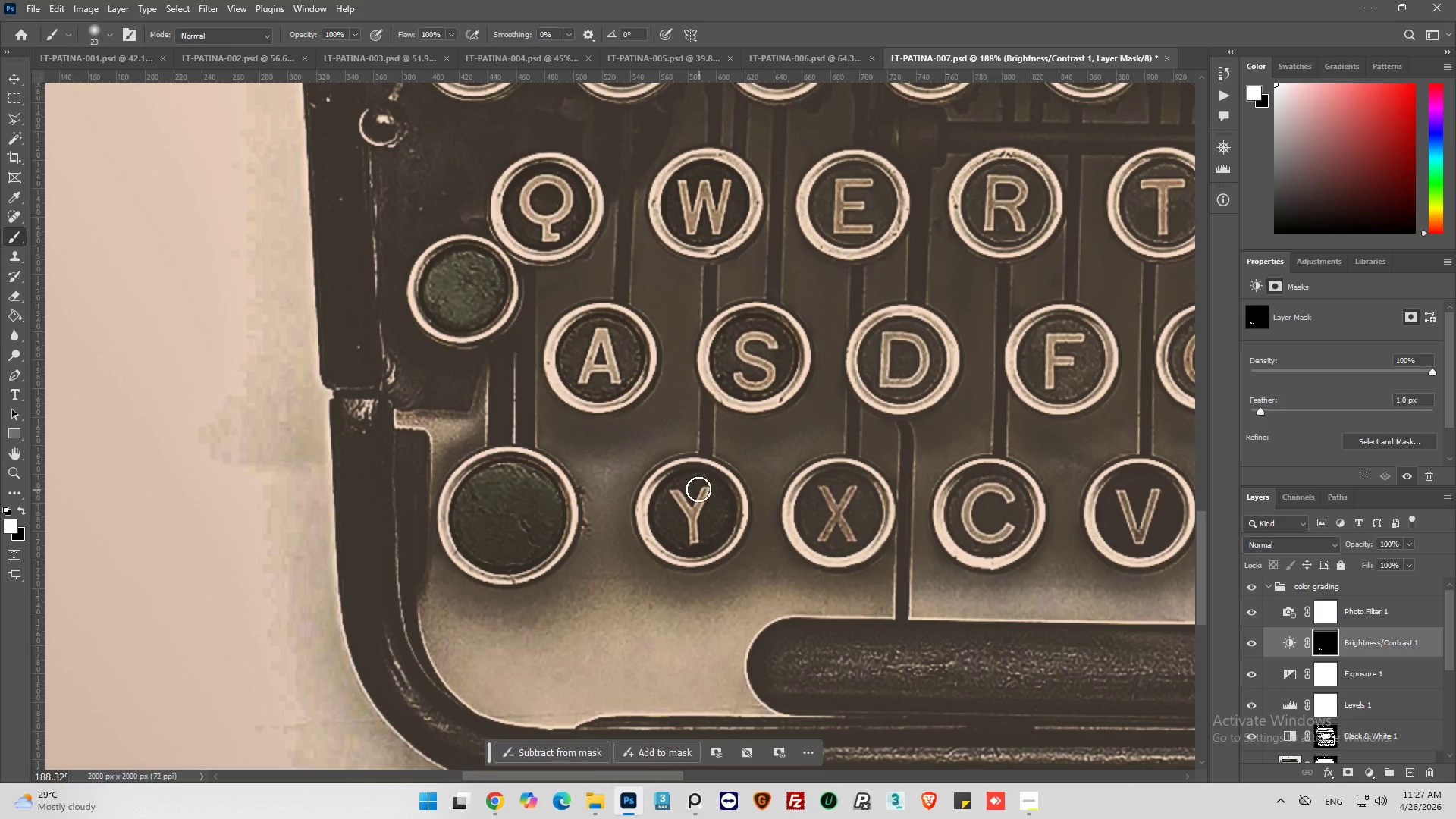 
left_click_drag(start_coordinate=[698, 489], to_coordinate=[690, 521])
 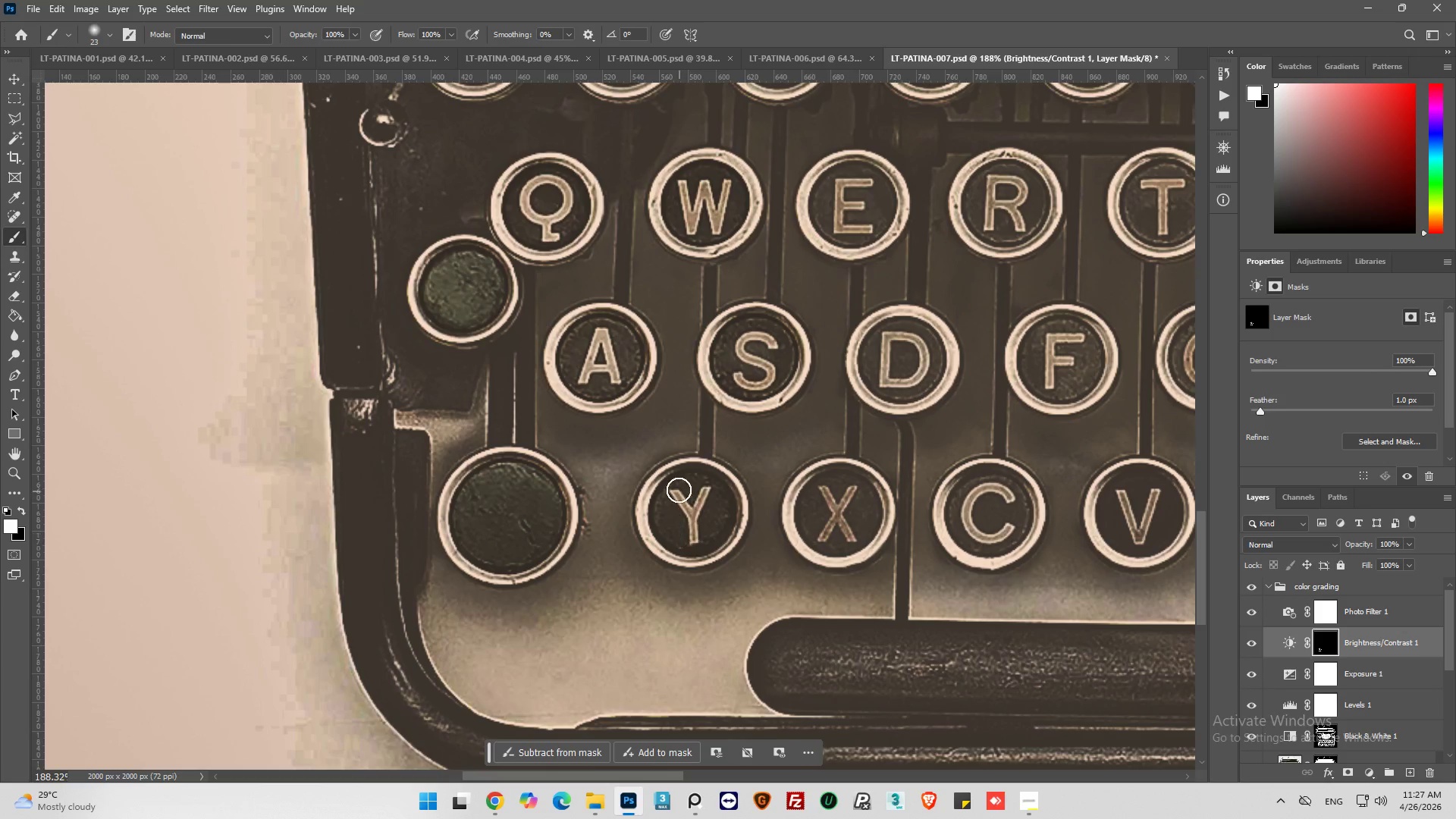 
left_click_drag(start_coordinate=[679, 490], to_coordinate=[704, 533])
 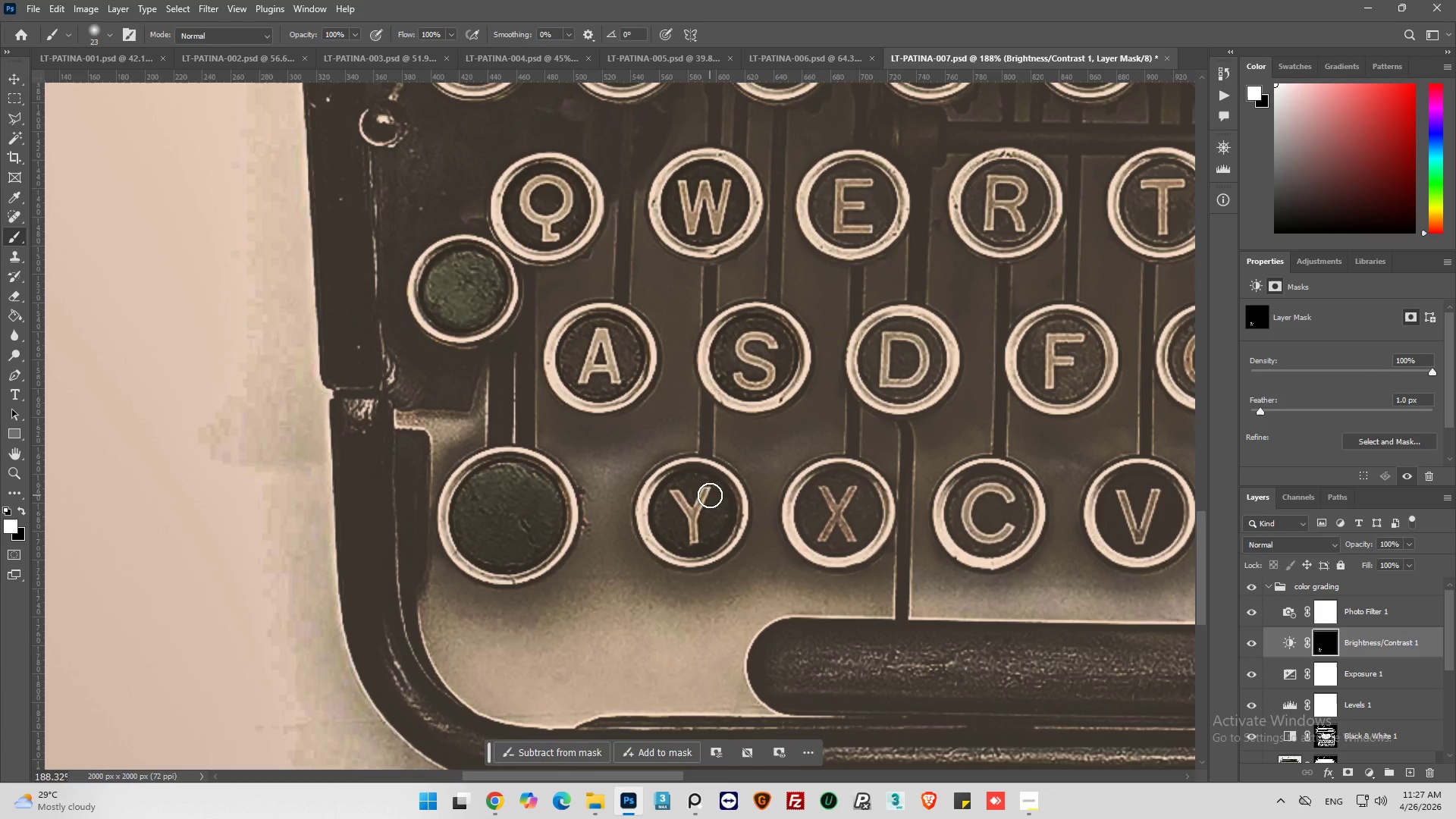 
left_click_drag(start_coordinate=[710, 495], to_coordinate=[668, 522])
 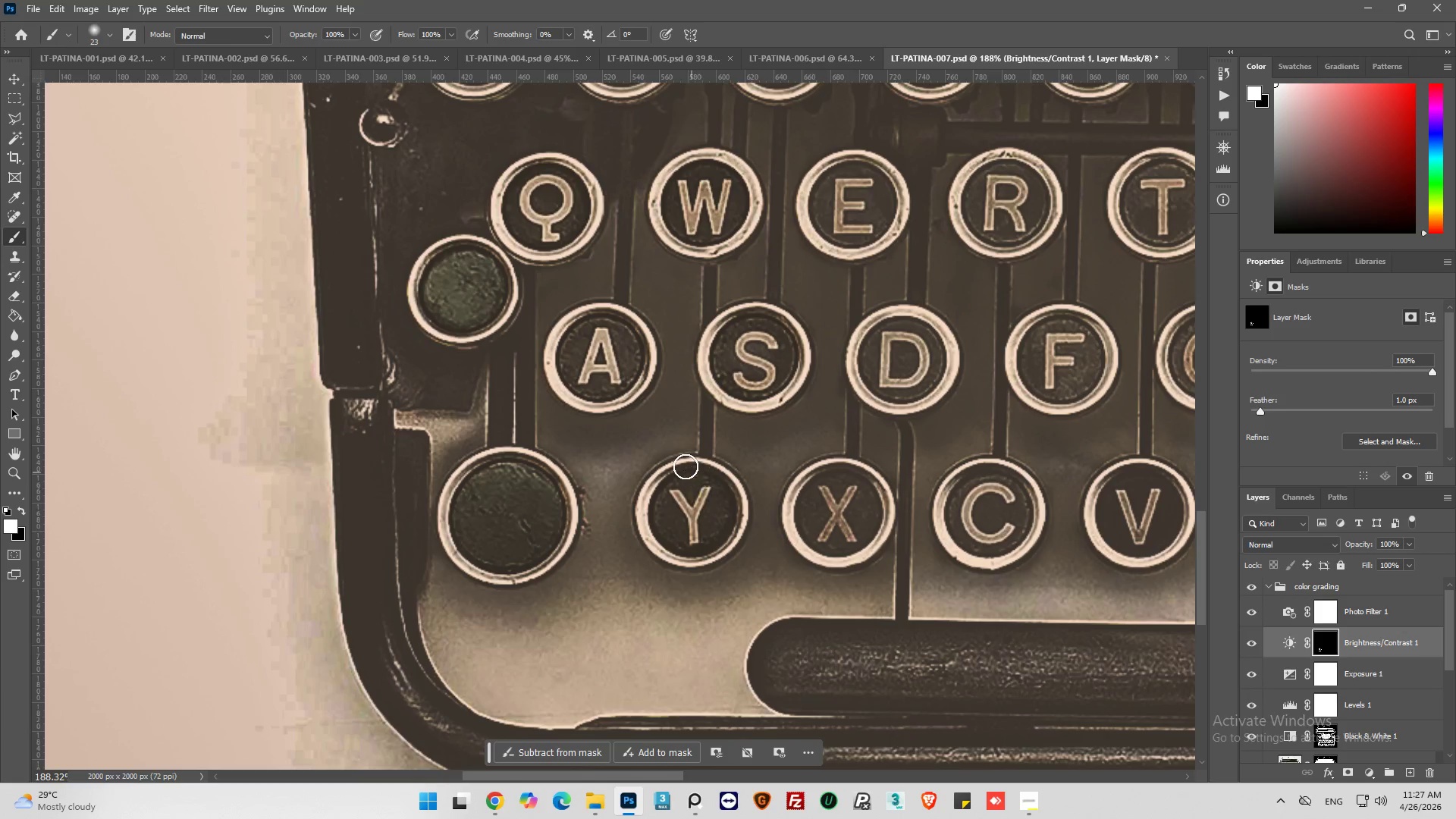 
left_click_drag(start_coordinate=[682, 466], to_coordinate=[679, 539])
 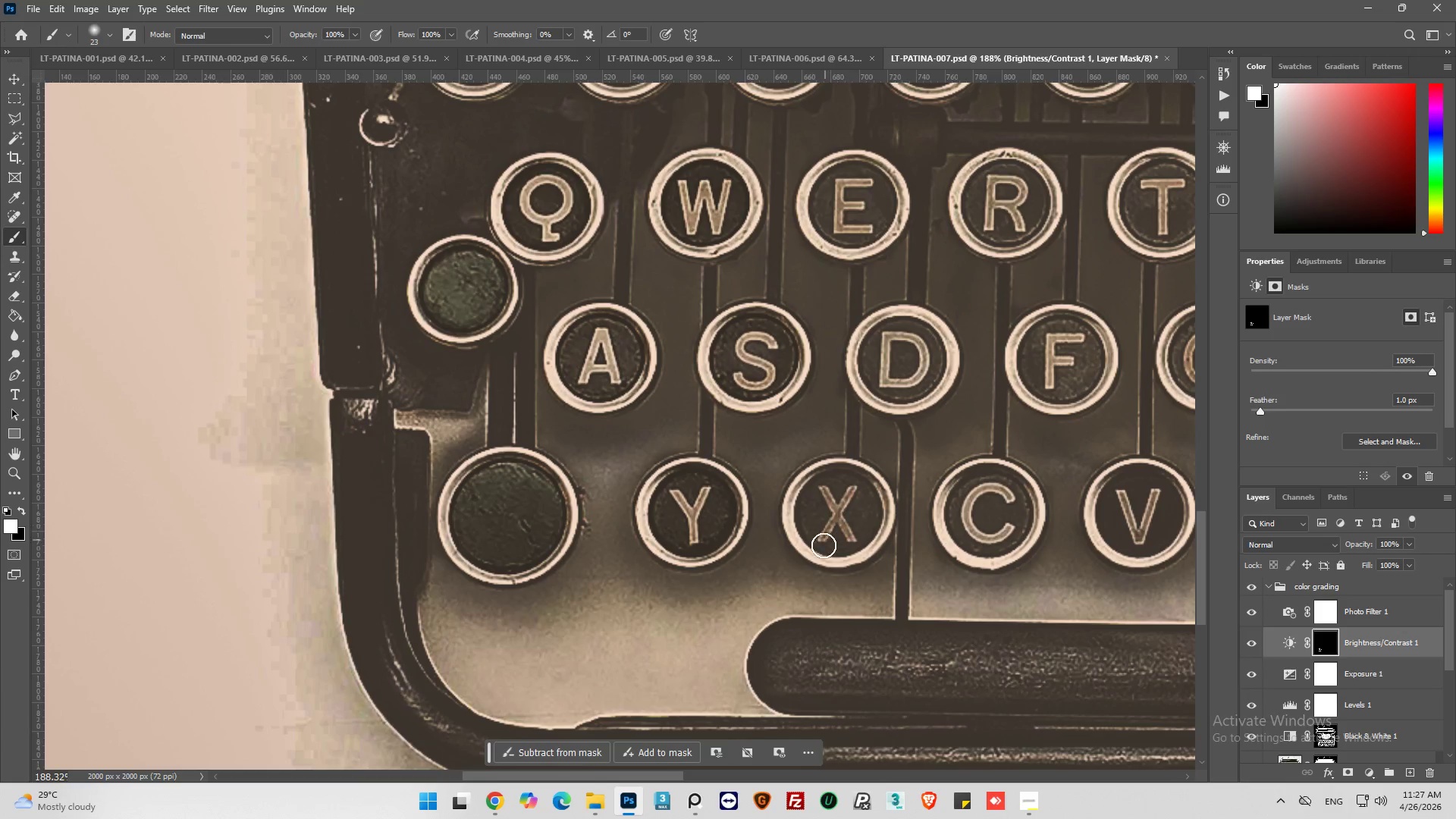 
left_click_drag(start_coordinate=[819, 545], to_coordinate=[847, 533])
 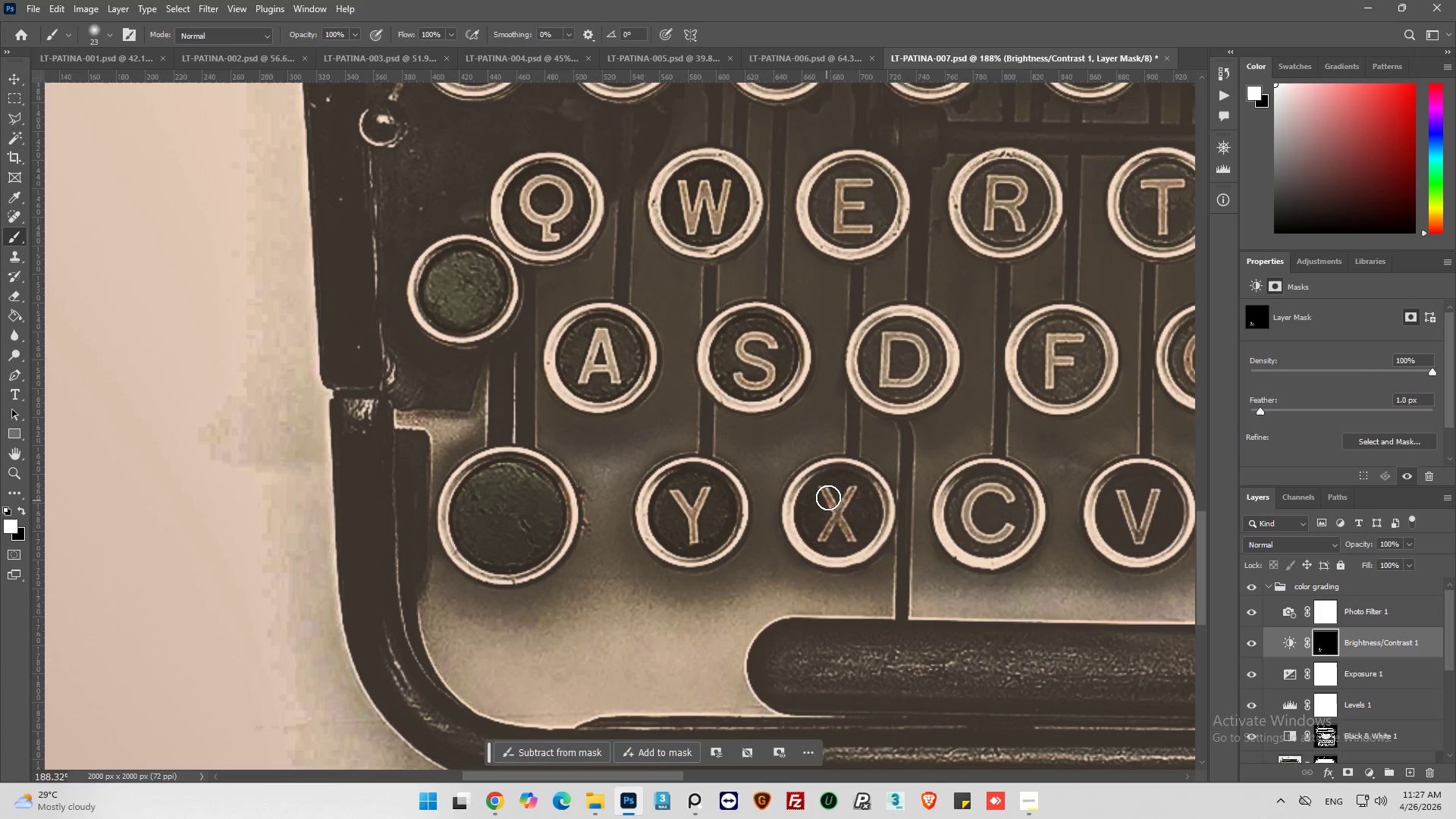 
left_click_drag(start_coordinate=[831, 497], to_coordinate=[817, 506])
 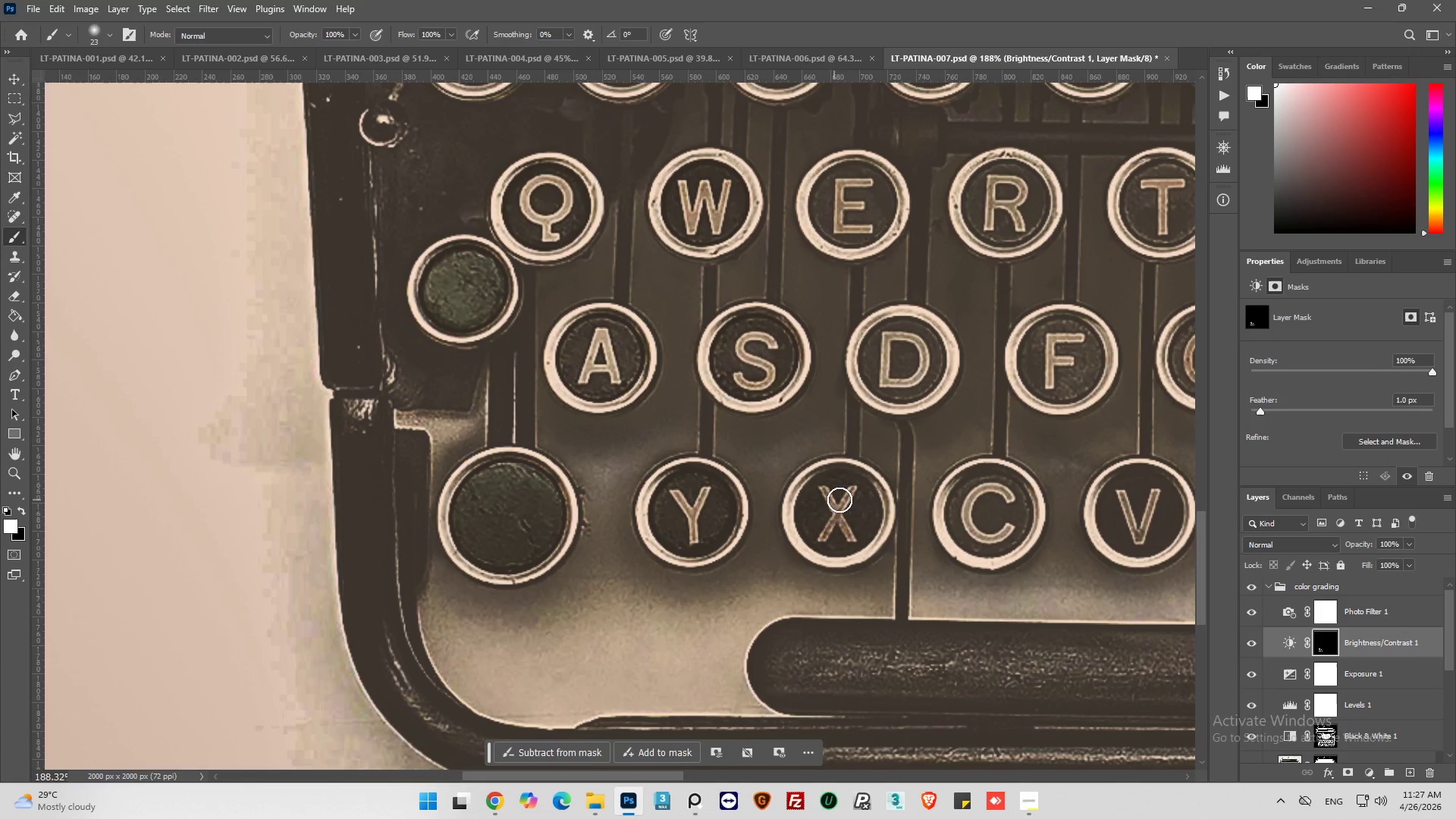 
left_click_drag(start_coordinate=[840, 500], to_coordinate=[839, 543])
 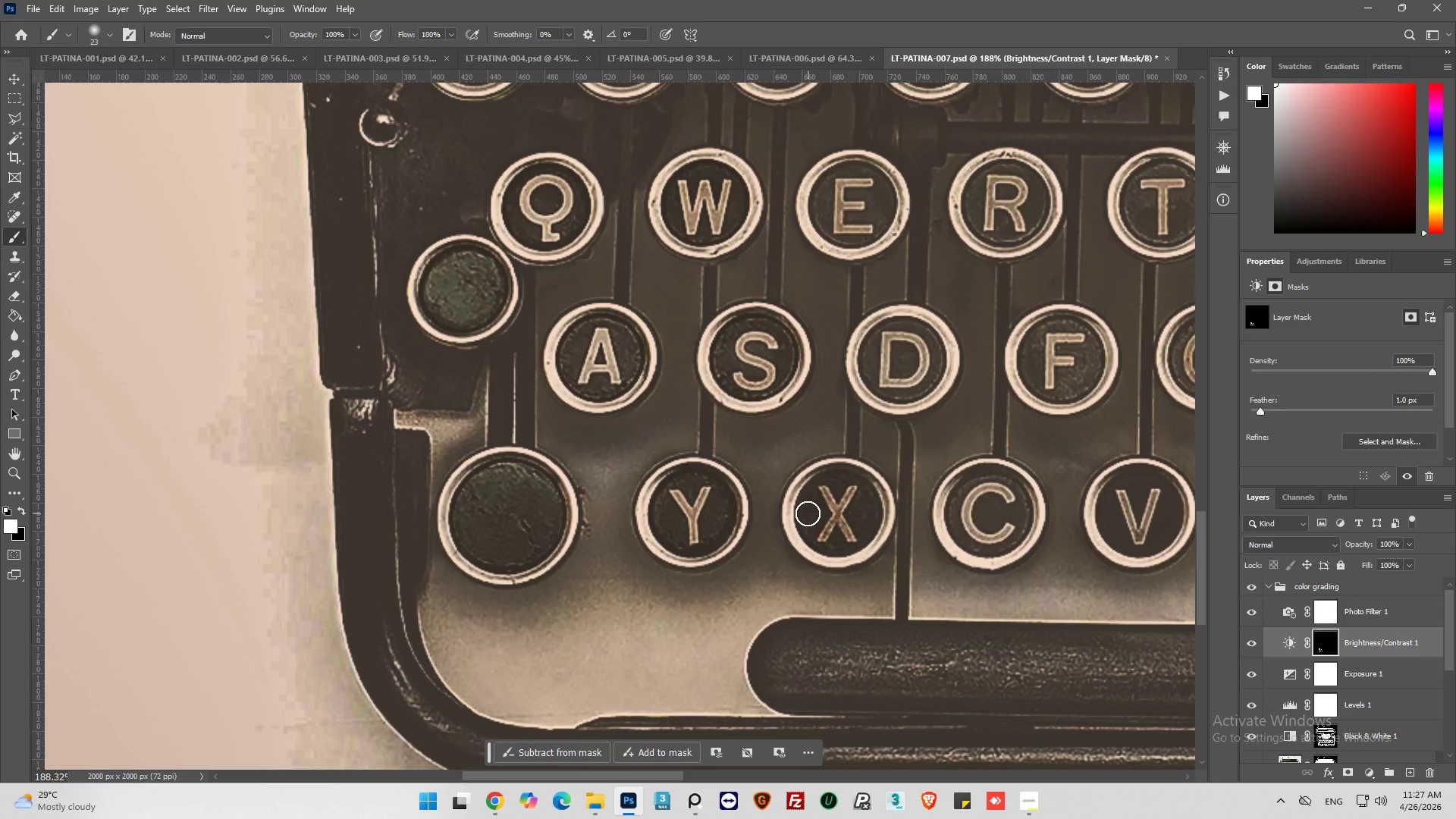 
left_click_drag(start_coordinate=[808, 519], to_coordinate=[805, 524])
 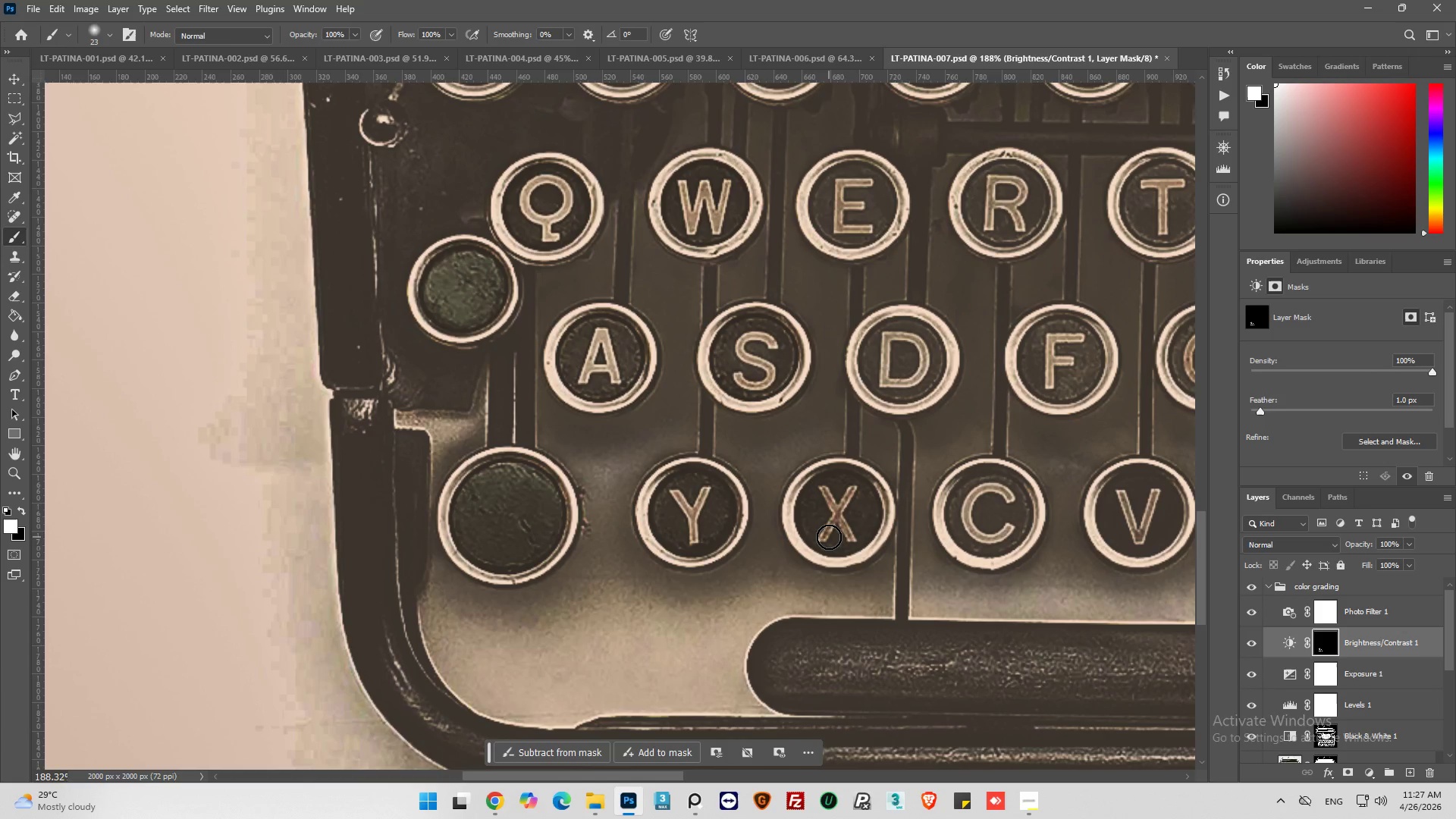 
left_click_drag(start_coordinate=[824, 540], to_coordinate=[869, 518])
 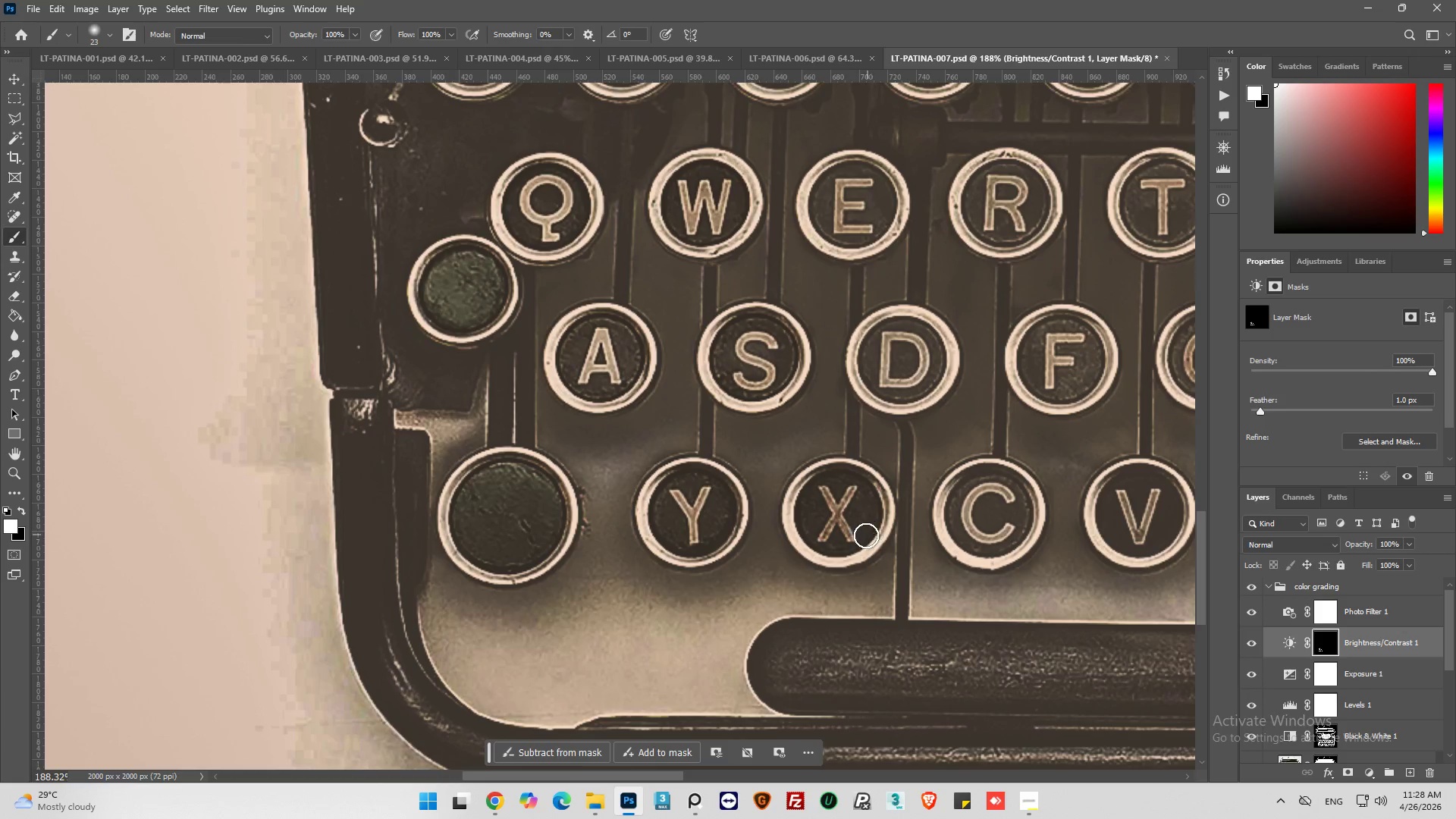 
hold_key(key=AltLeft, duration=0.36)
hold_key(key=AltLeft, duration=0.62)
scroll: coordinate [708, 447], scroll_direction: up, amount: 2.0
 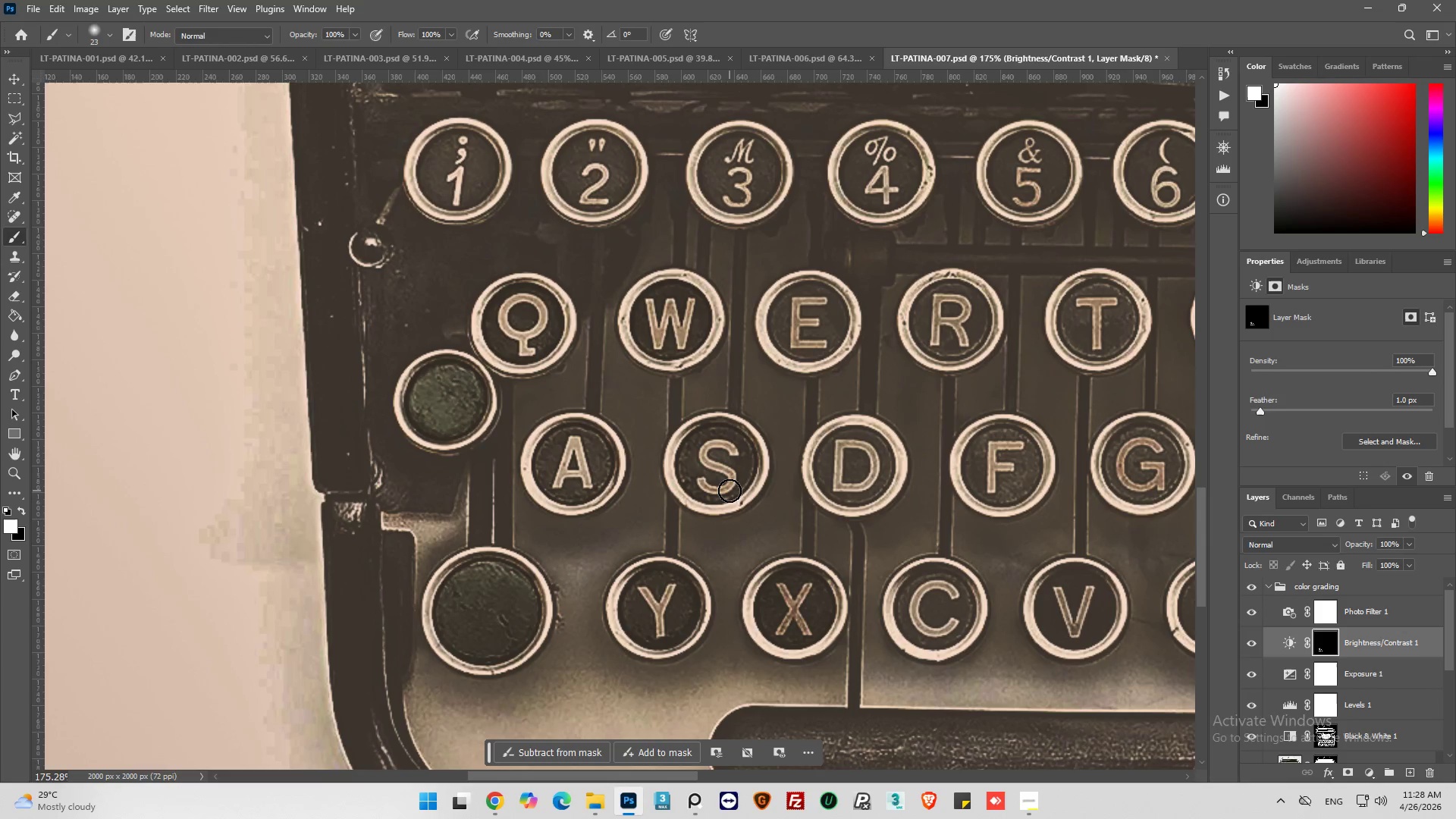 
left_click_drag(start_coordinate=[730, 490], to_coordinate=[684, 435])
 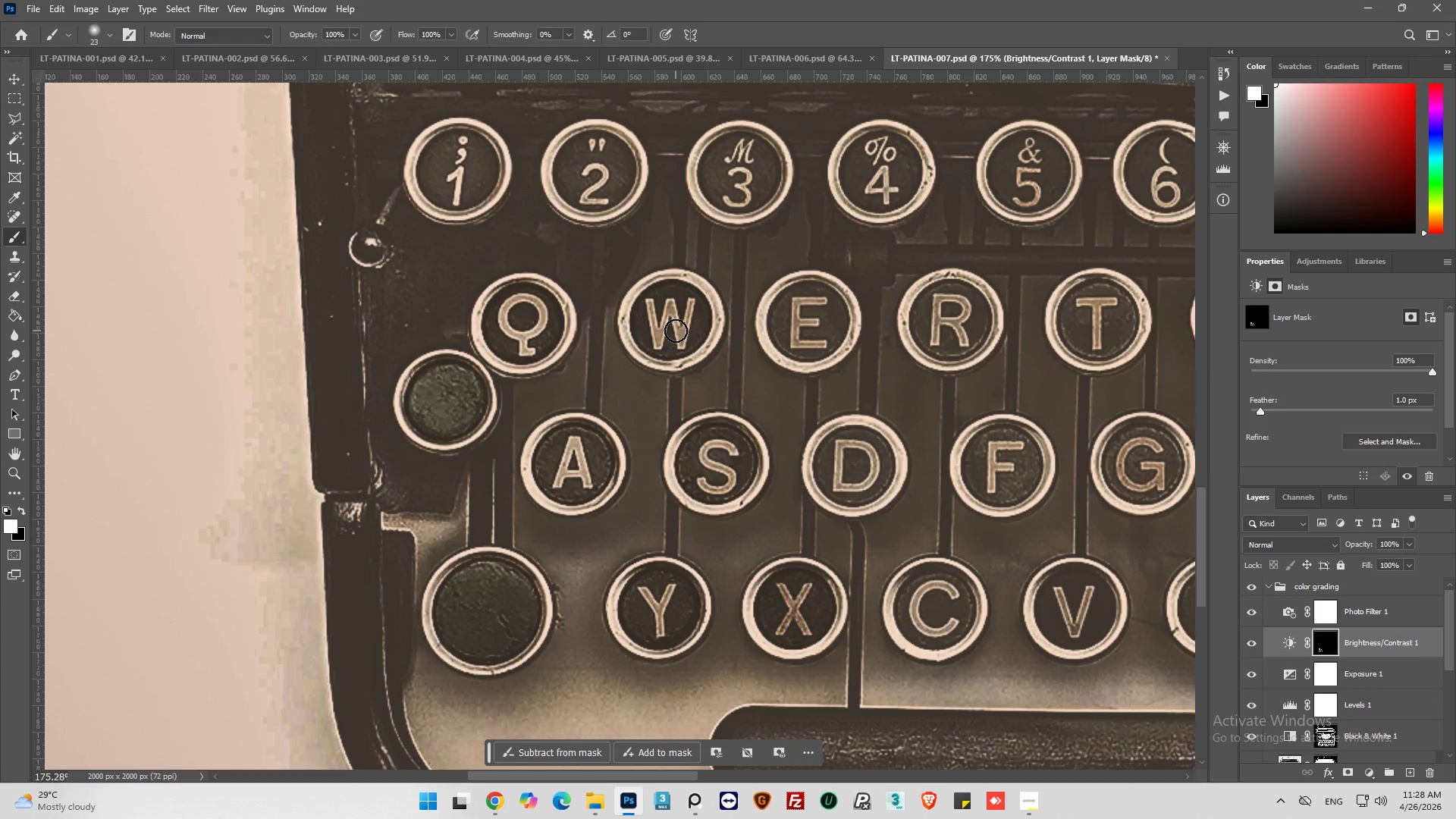 
left_click_drag(start_coordinate=[676, 331], to_coordinate=[679, 337])
 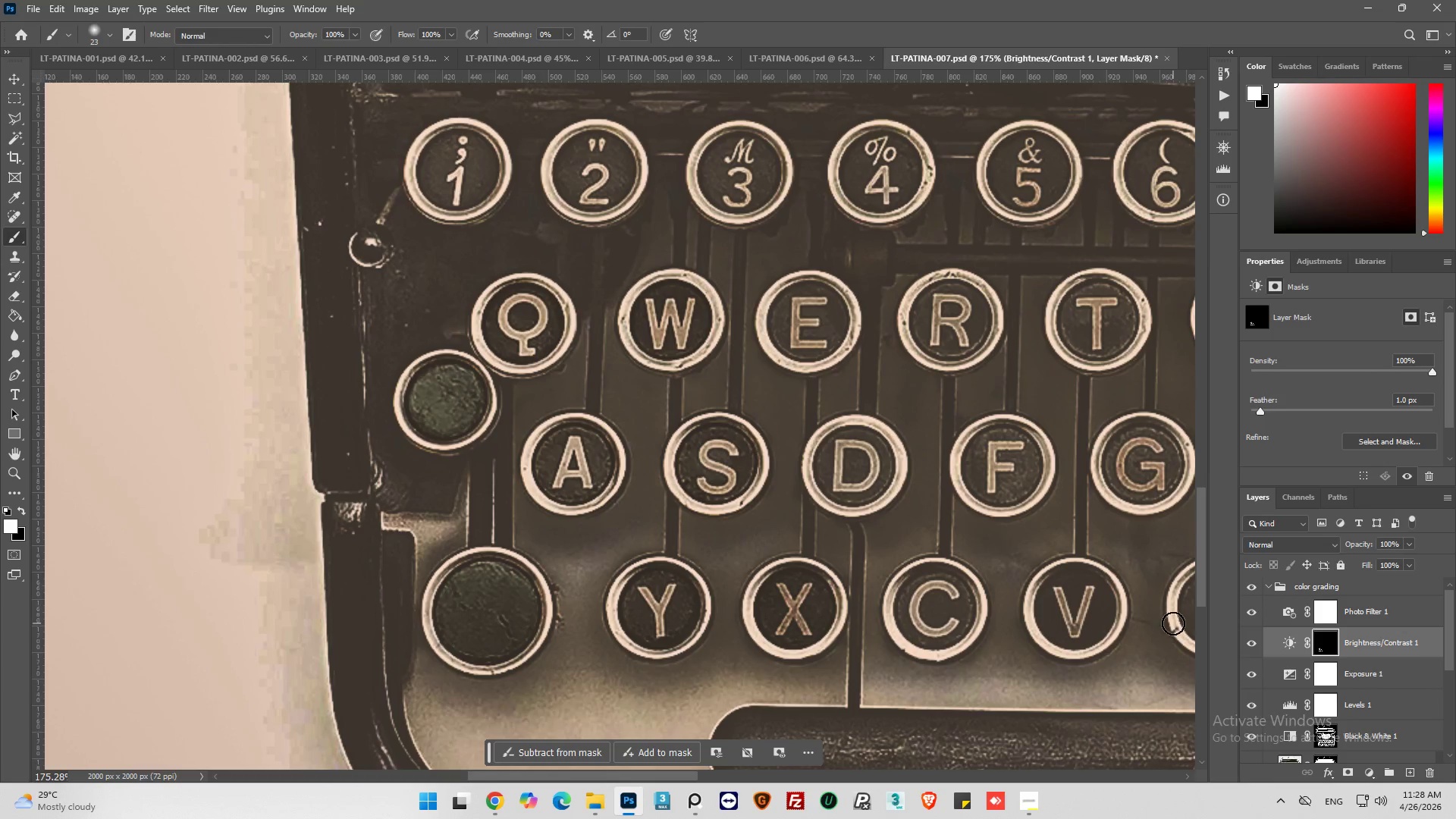 
hold_key(key=ControlLeft, duration=1.23)
left_click([1332, 648])
 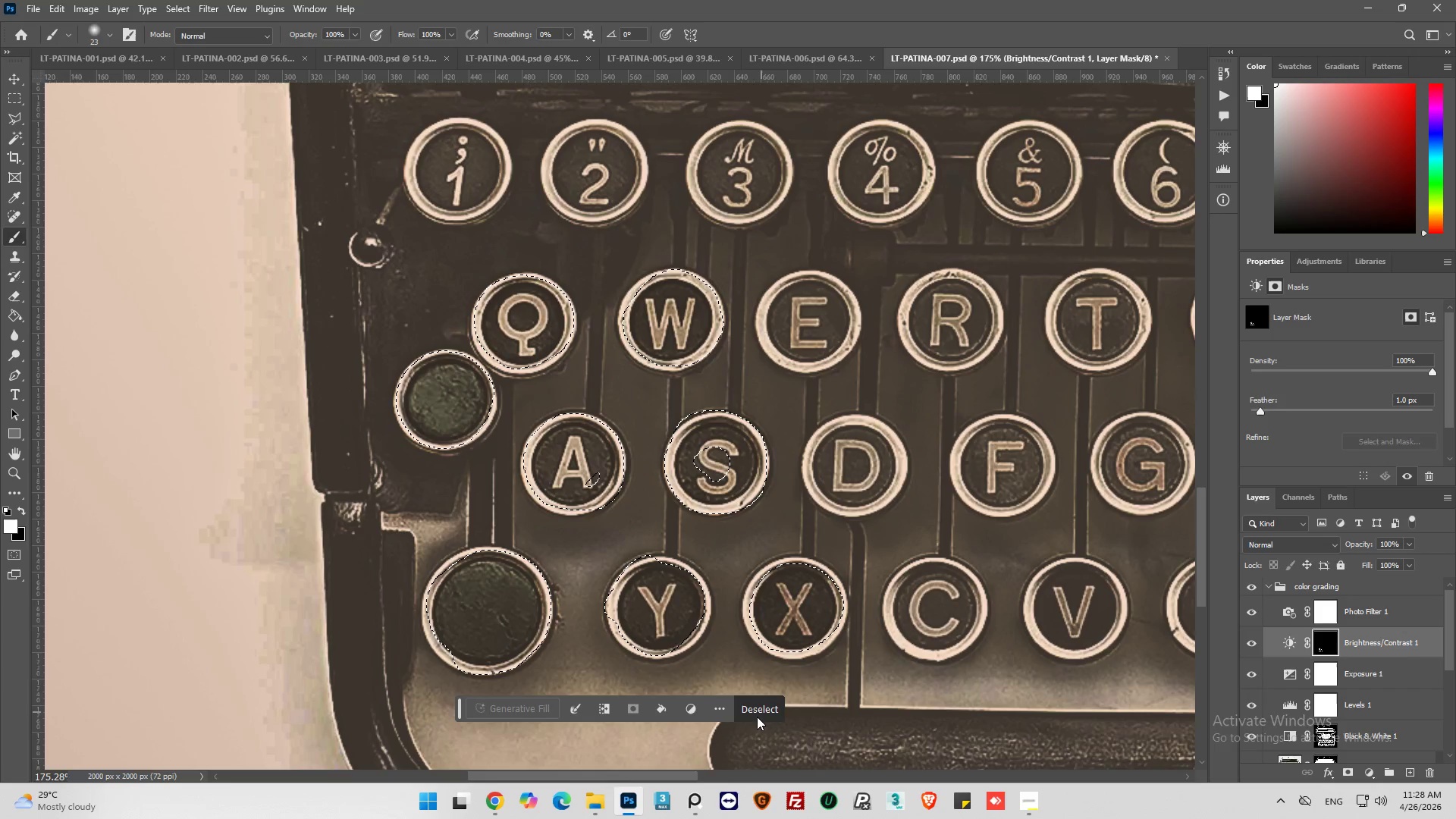 
left_click_drag(start_coordinate=[755, 704], to_coordinate=[752, 700])
 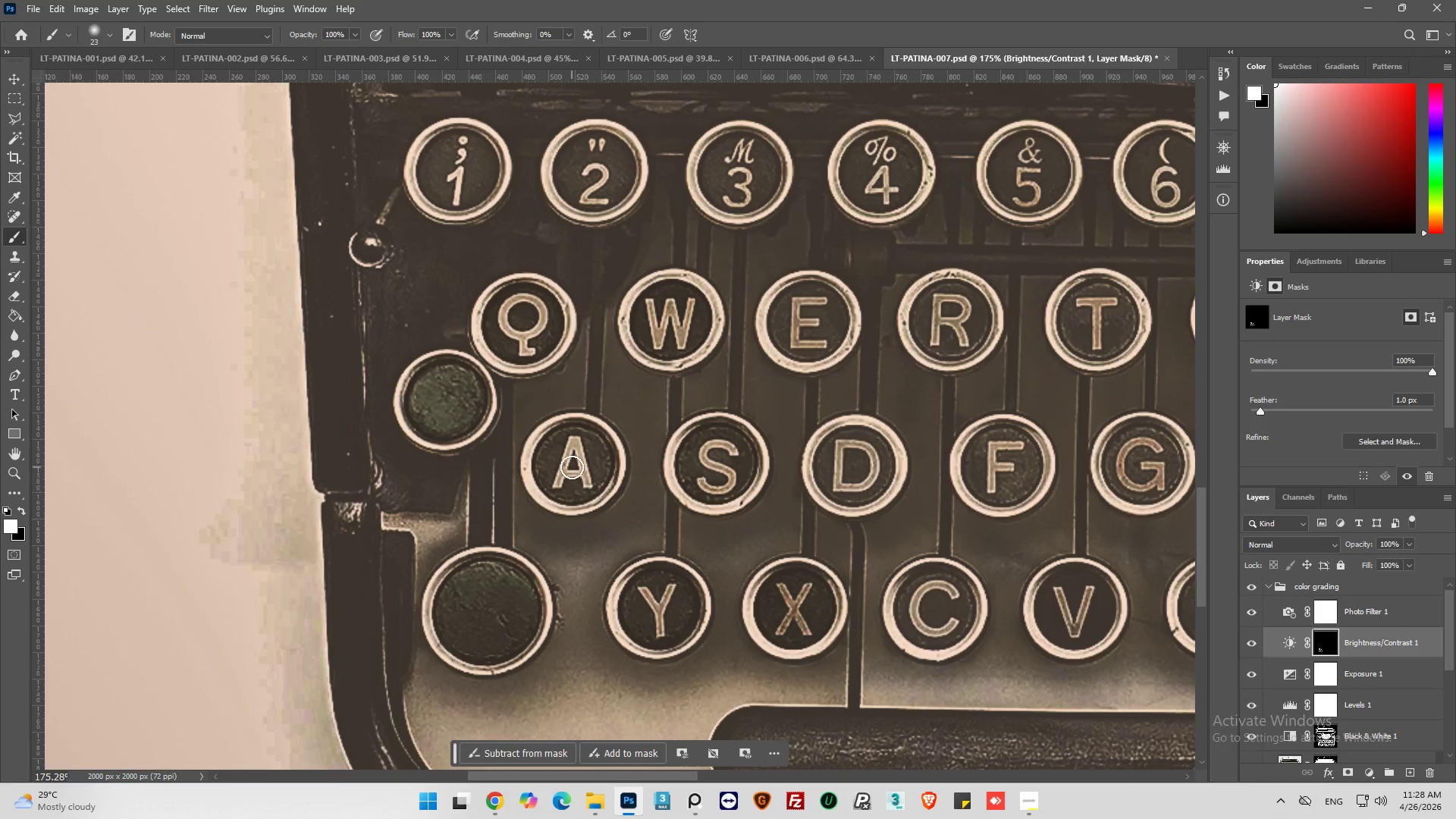 
left_click_drag(start_coordinate=[573, 466], to_coordinate=[591, 477])
 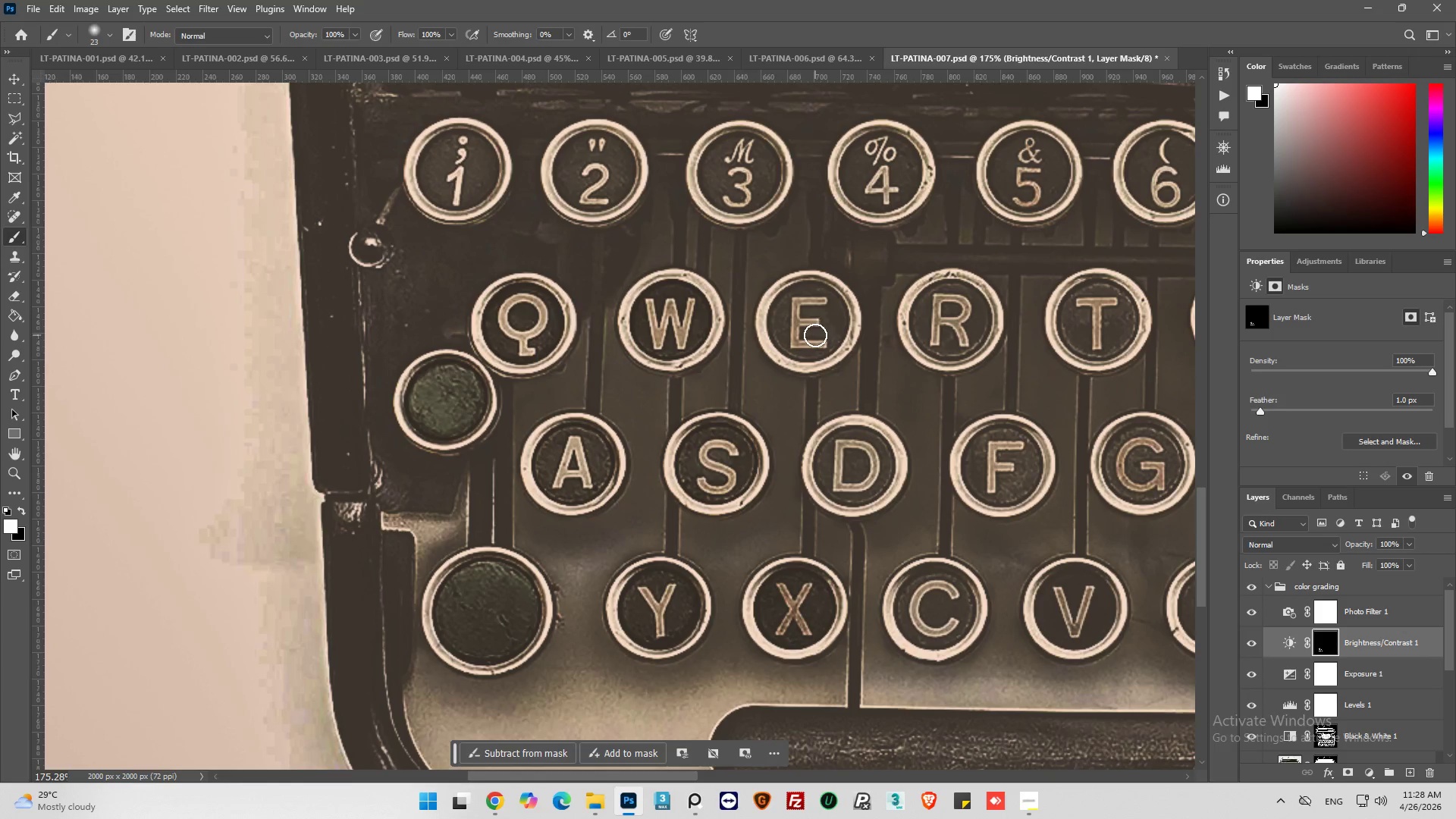 
hold_key(key=AltLeft, duration=0.67)
scroll: coordinate [460, 361], scroll_direction: down, amount: 6.0
 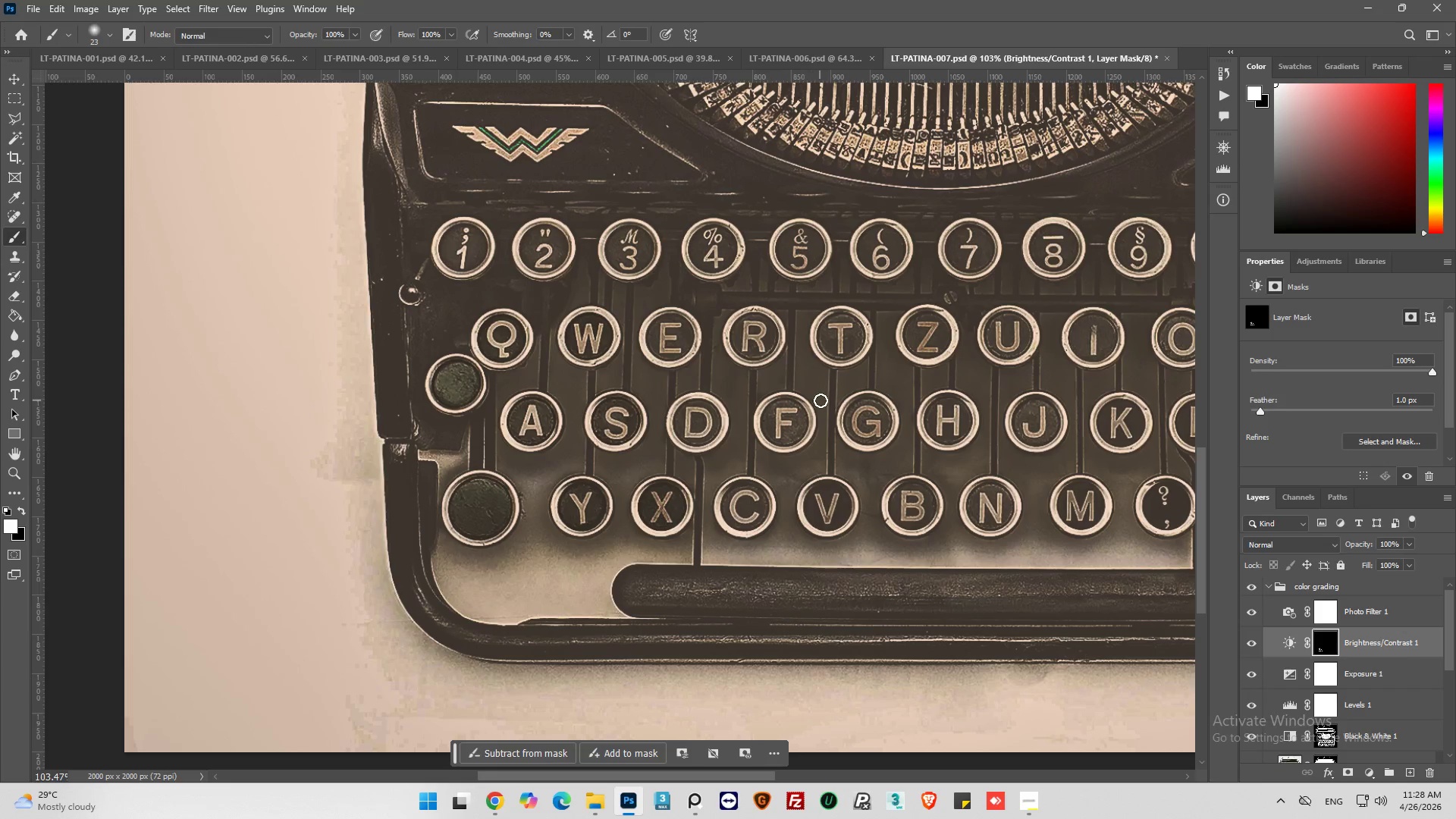 
hold_key(key=AltLeft, duration=1.11)
scroll: coordinate [589, 327], scroll_direction: up, amount: 8.0
 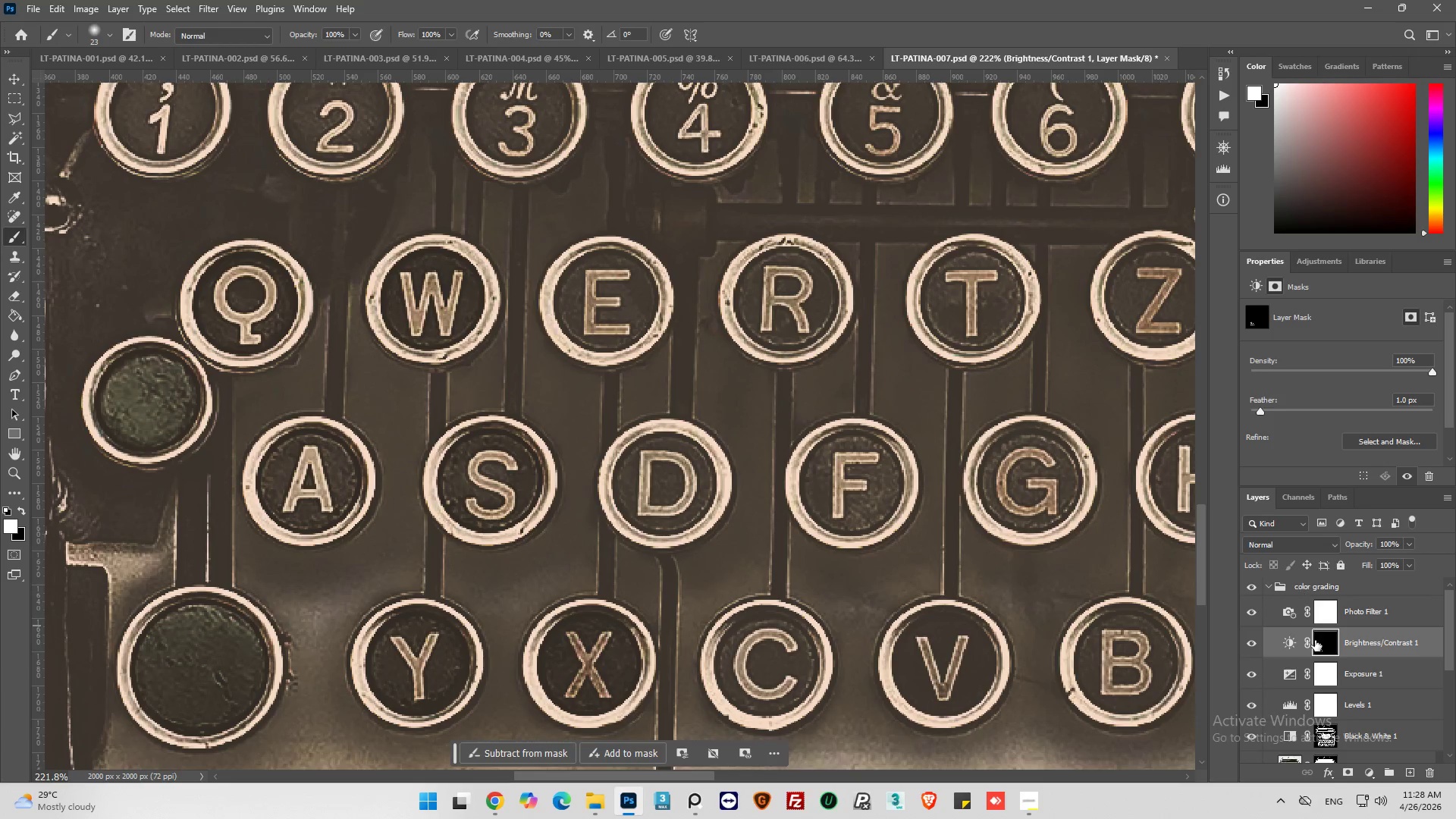 
left_click([1282, 645])
 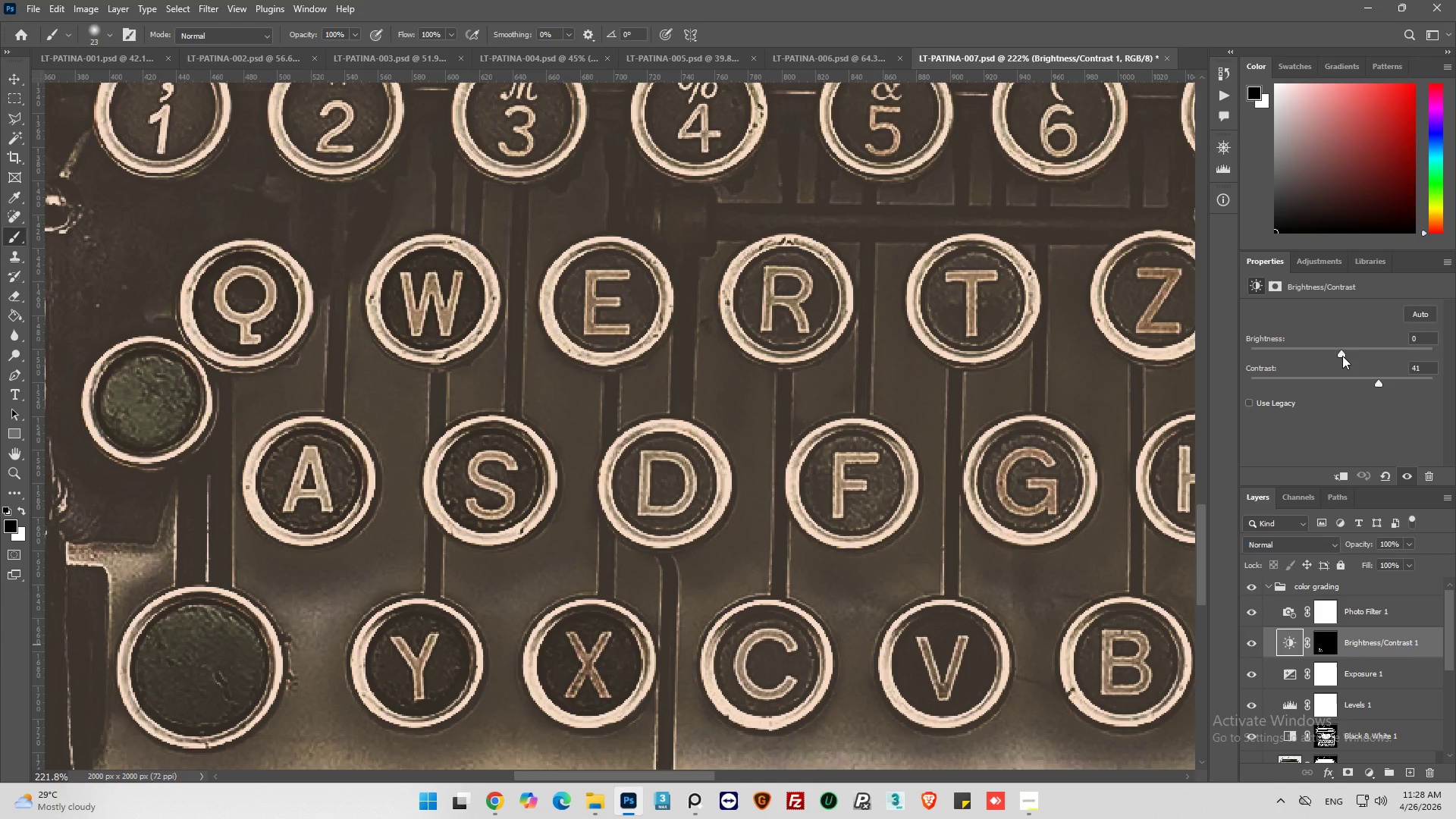 
left_click_drag(start_coordinate=[1342, 356], to_coordinate=[1426, 353])
 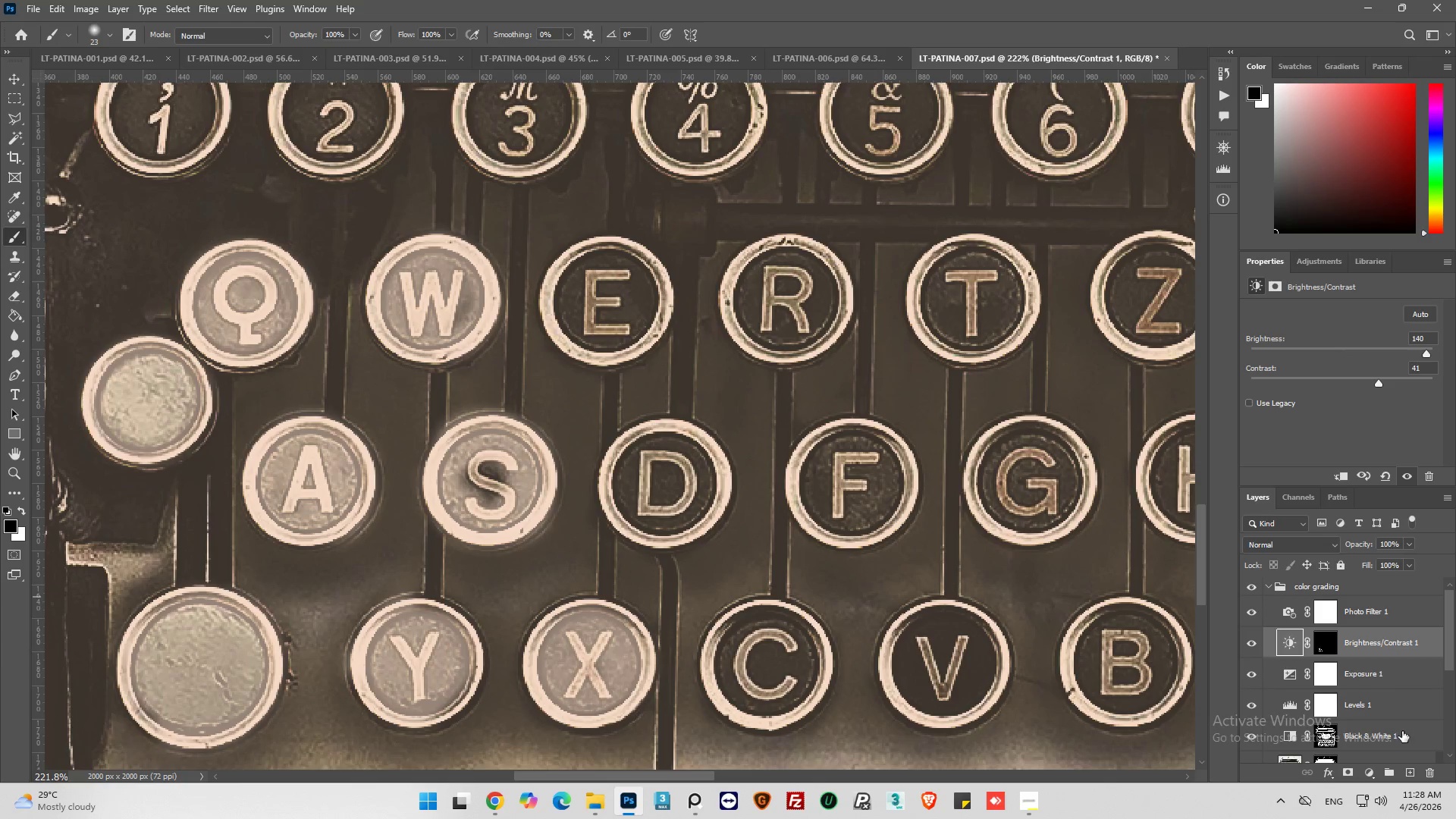 
left_click([1330, 642])
 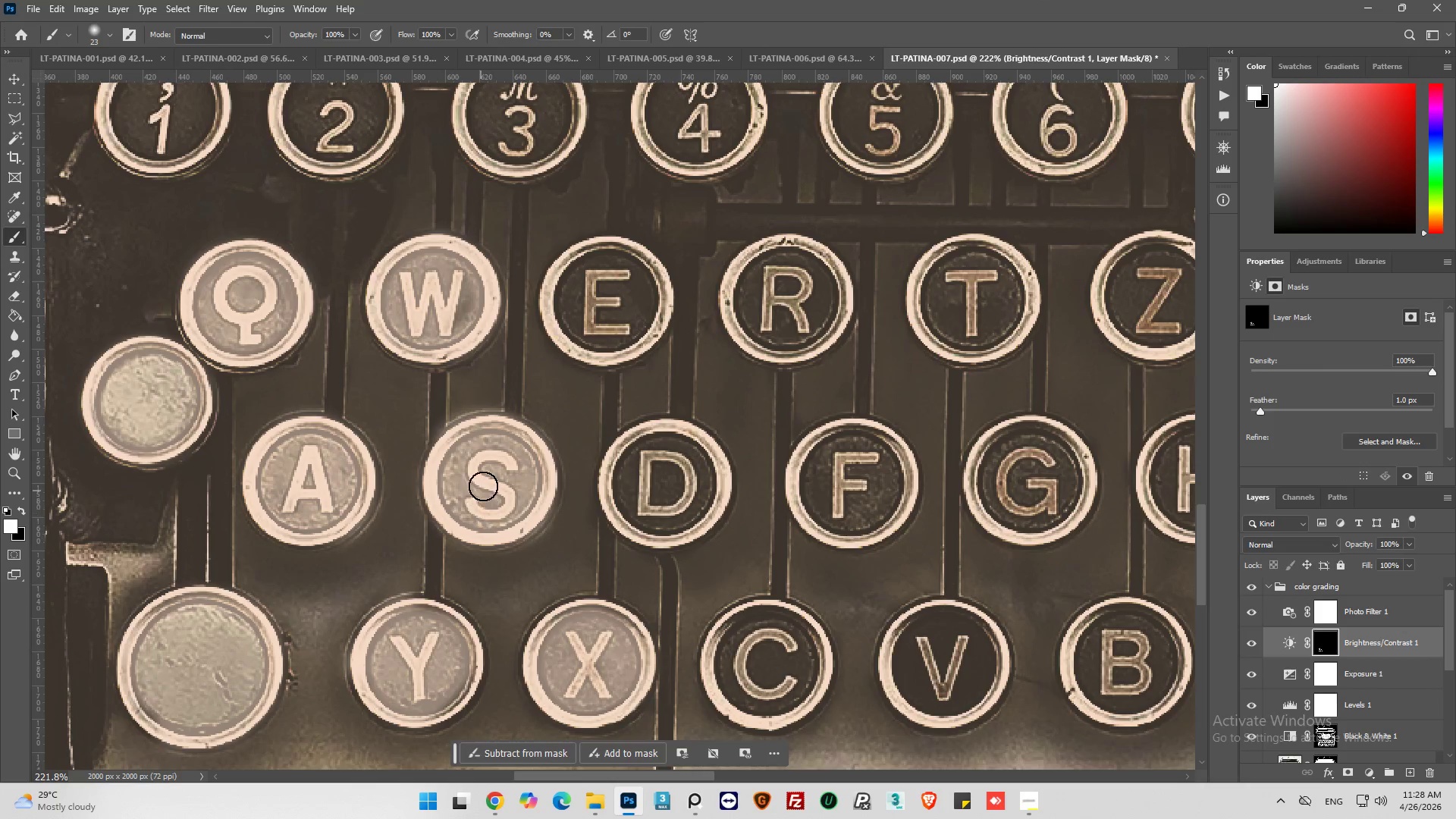 
left_click_drag(start_coordinate=[481, 493], to_coordinate=[494, 460])
 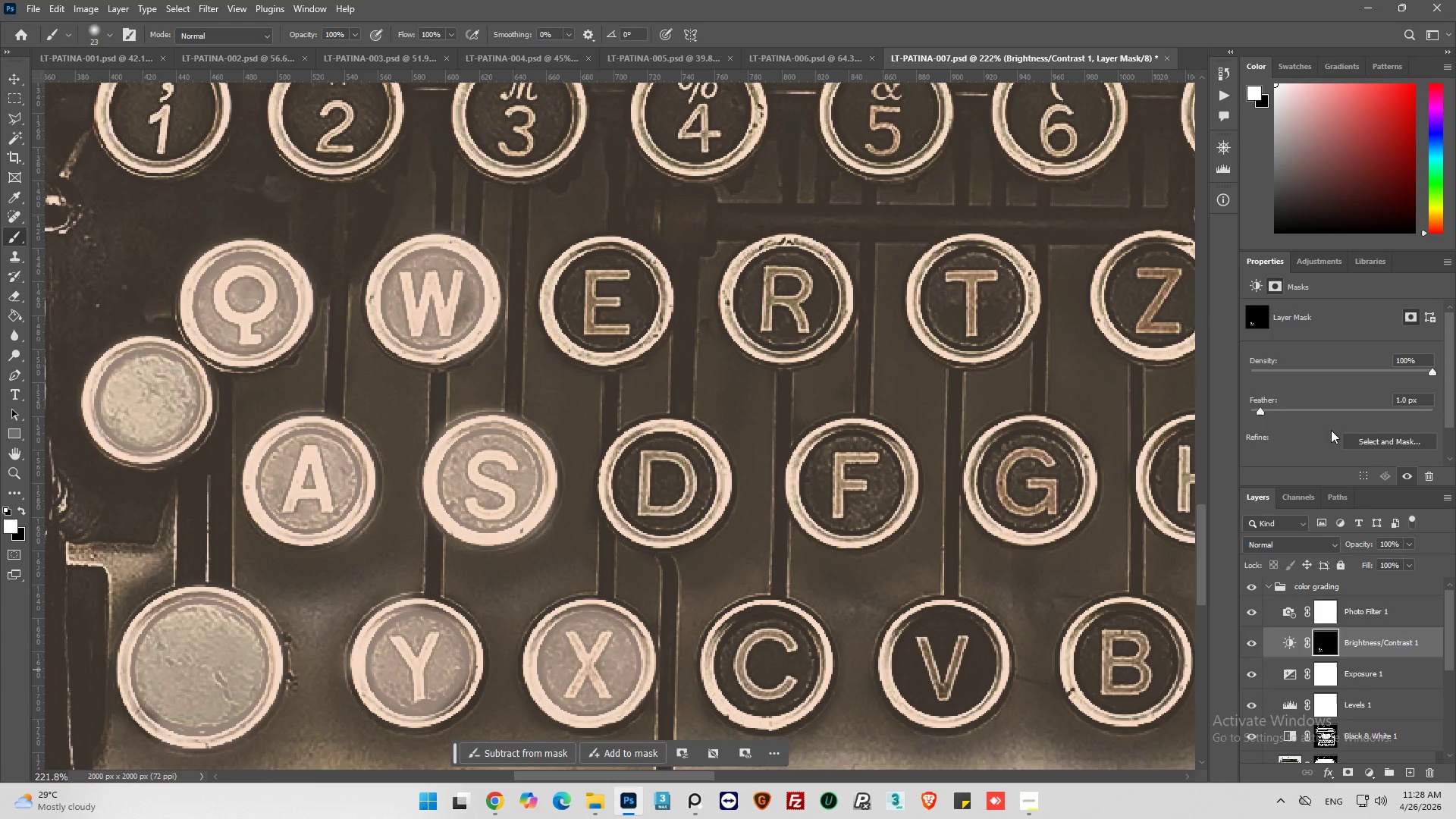 
left_click([1286, 649])
 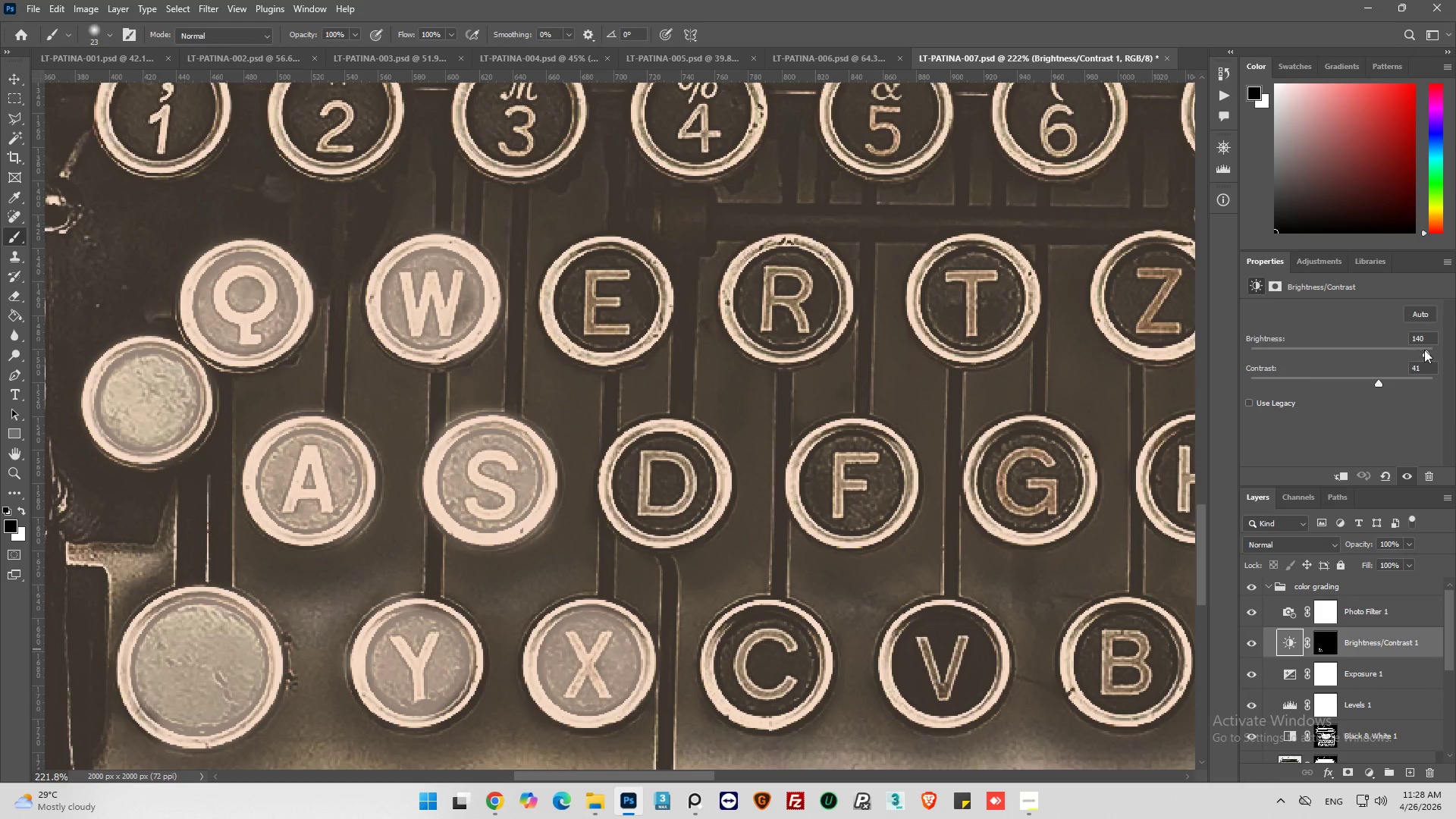 
left_click_drag(start_coordinate=[1426, 351], to_coordinate=[1455, 371])
 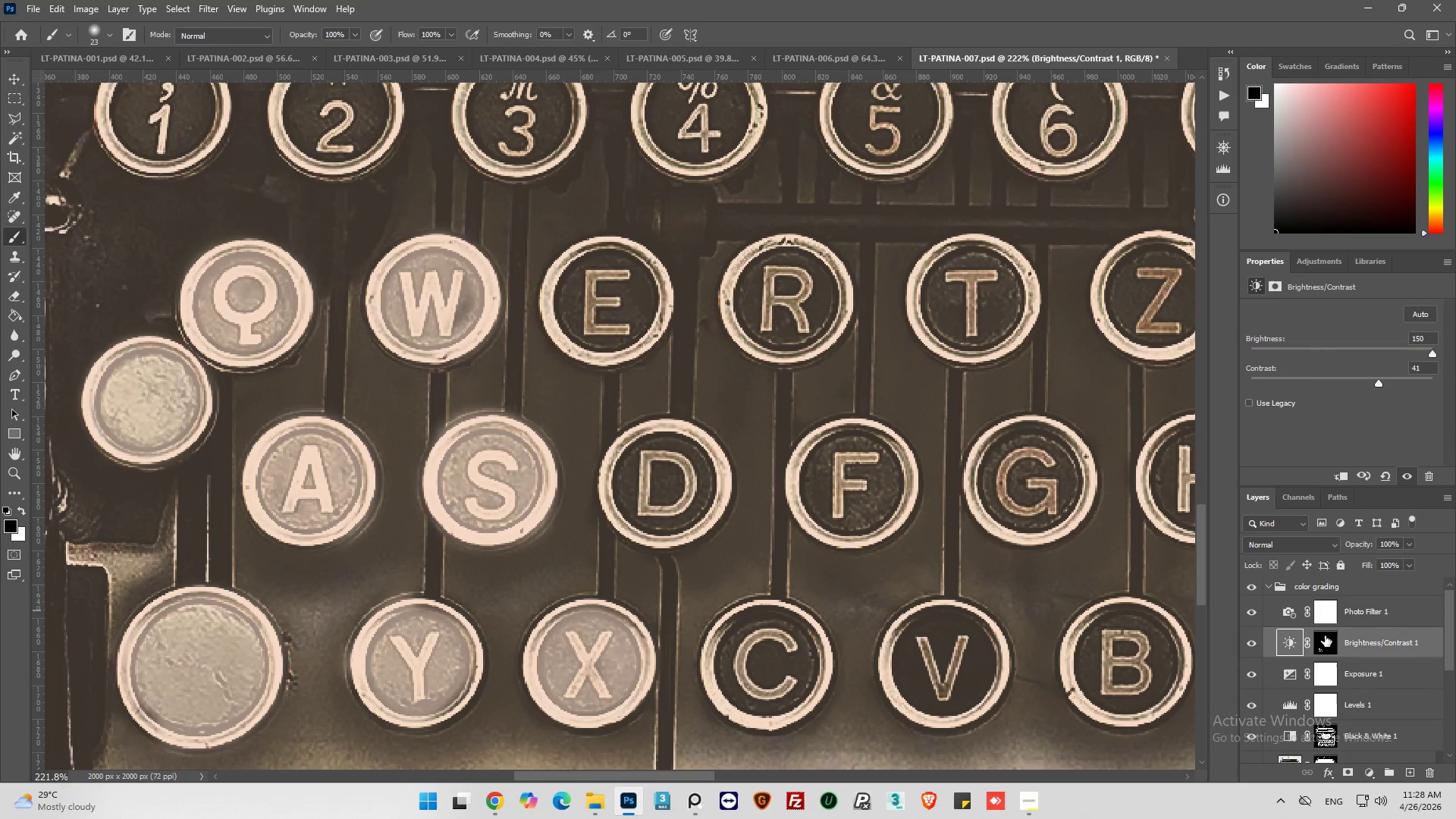 
left_click([1326, 643])
 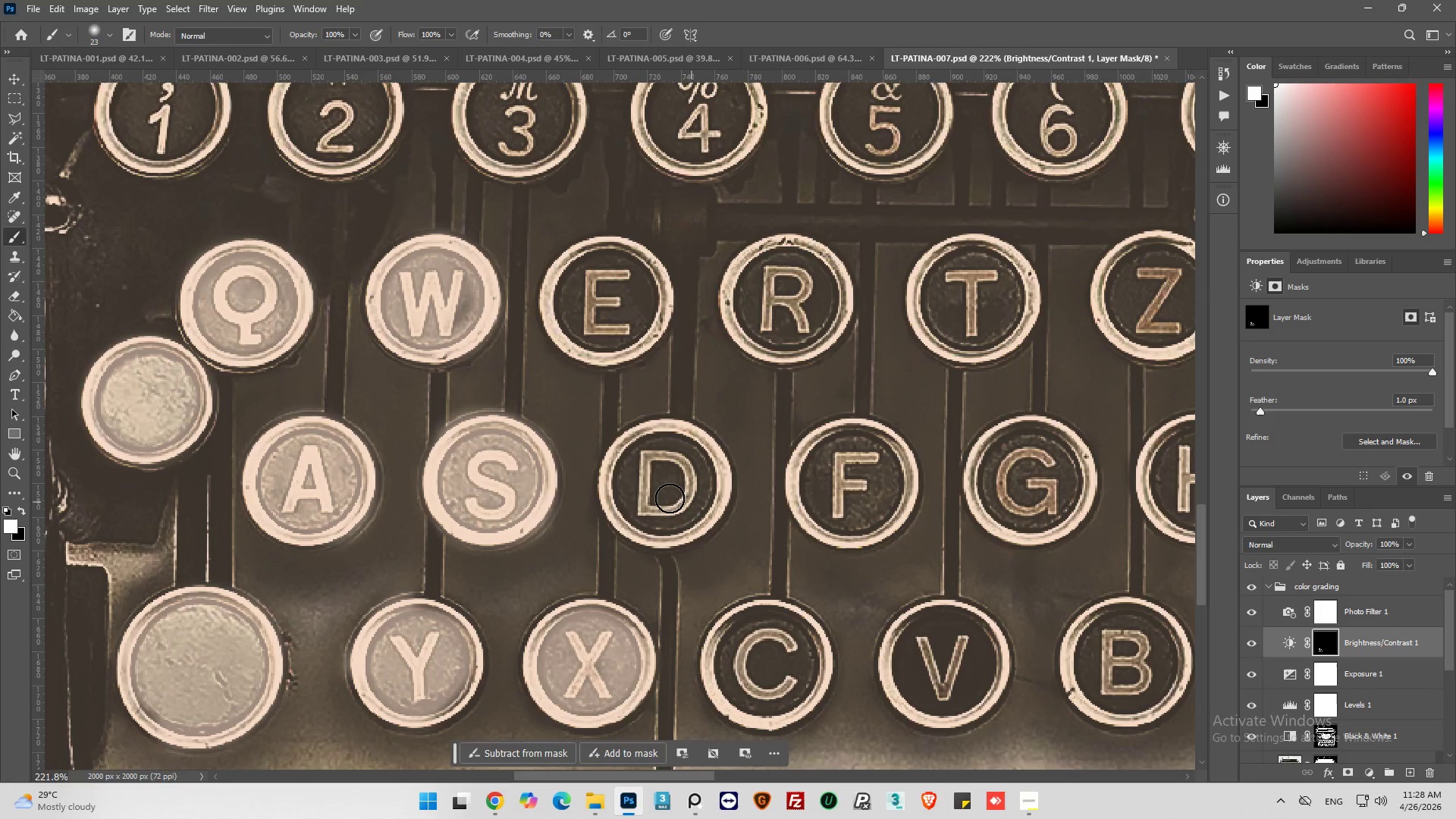 
left_click_drag(start_coordinate=[668, 491], to_coordinate=[645, 468])
 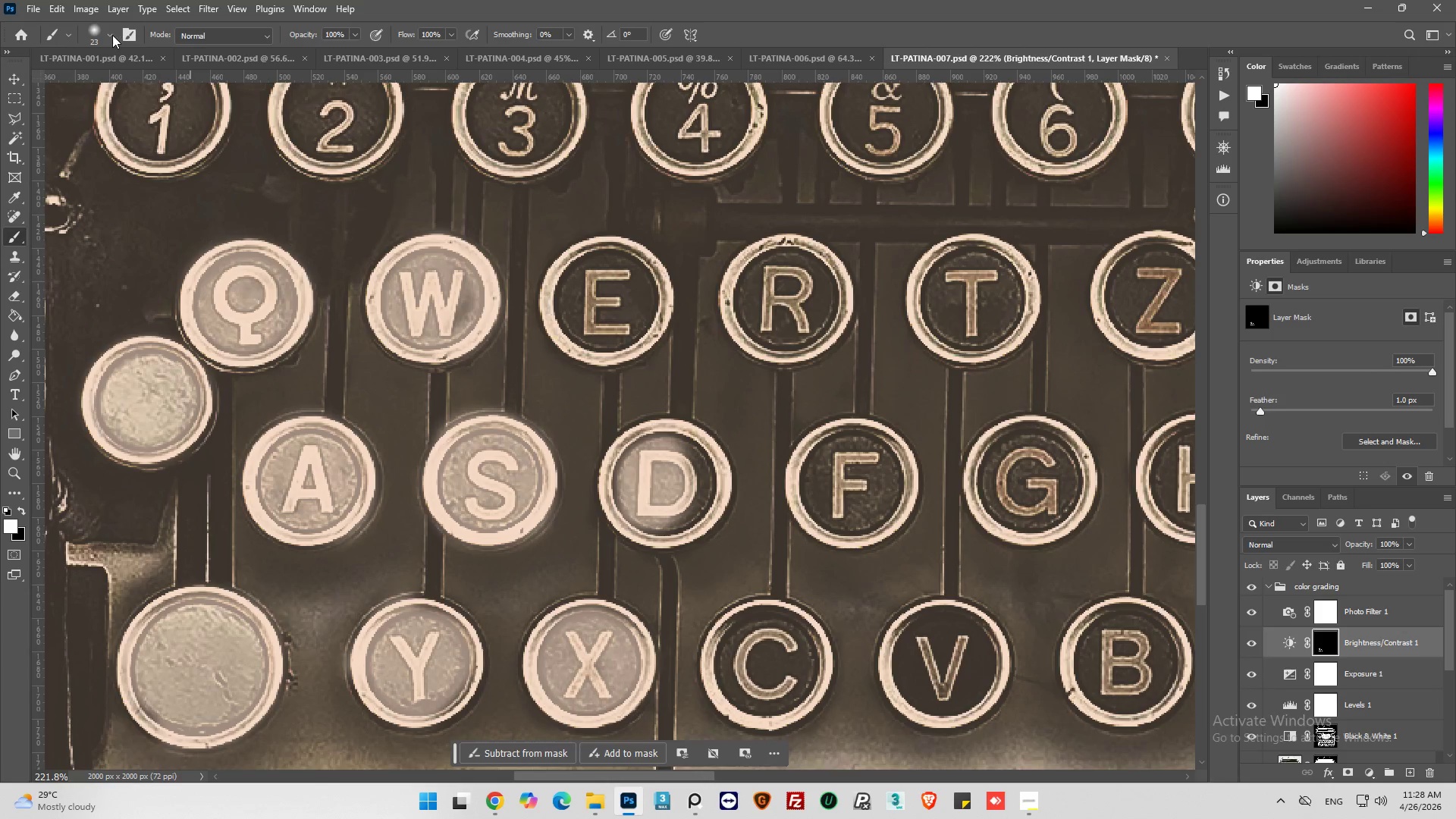 
left_click([108, 35])
 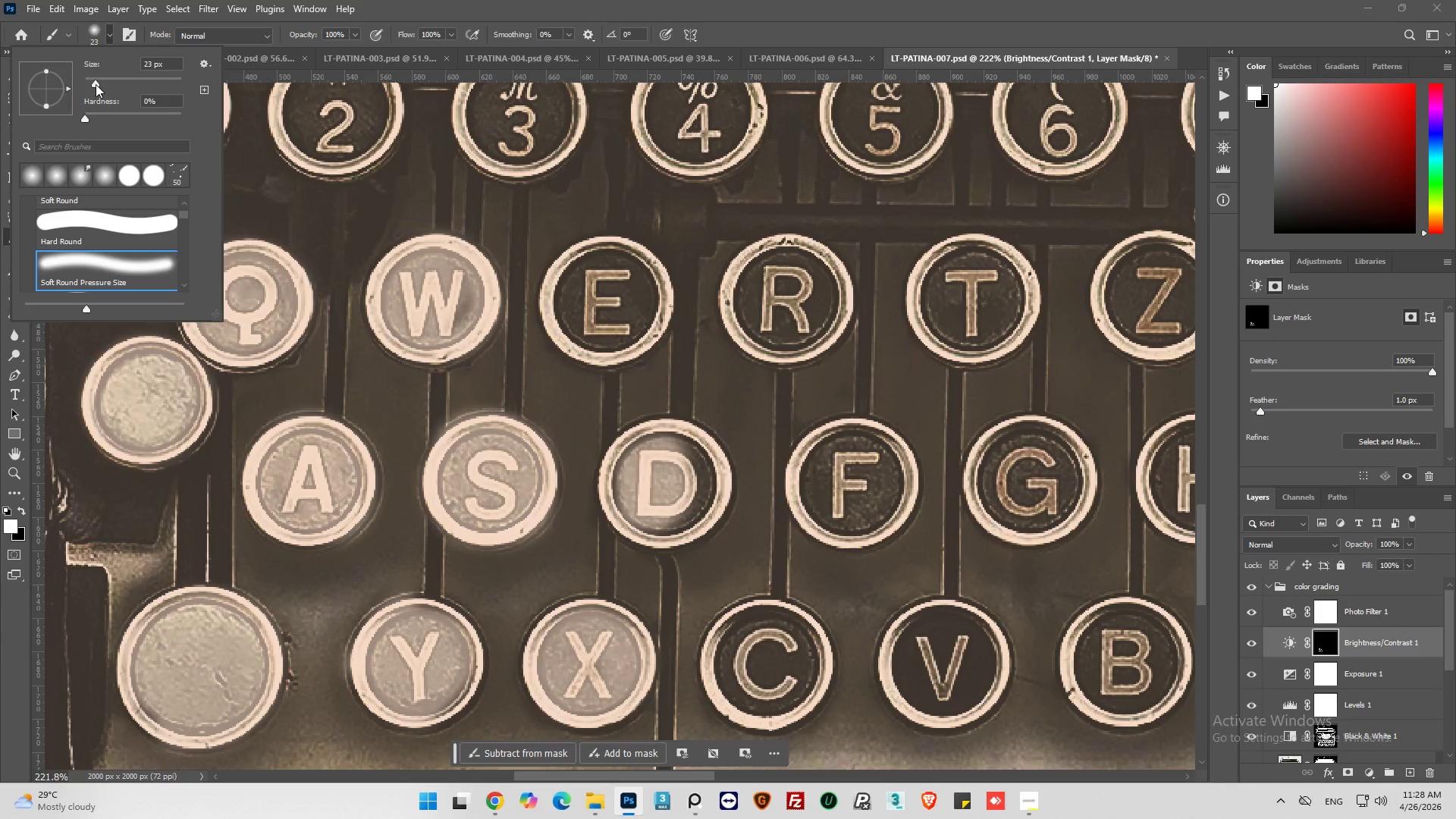 
left_click([95, 82])
 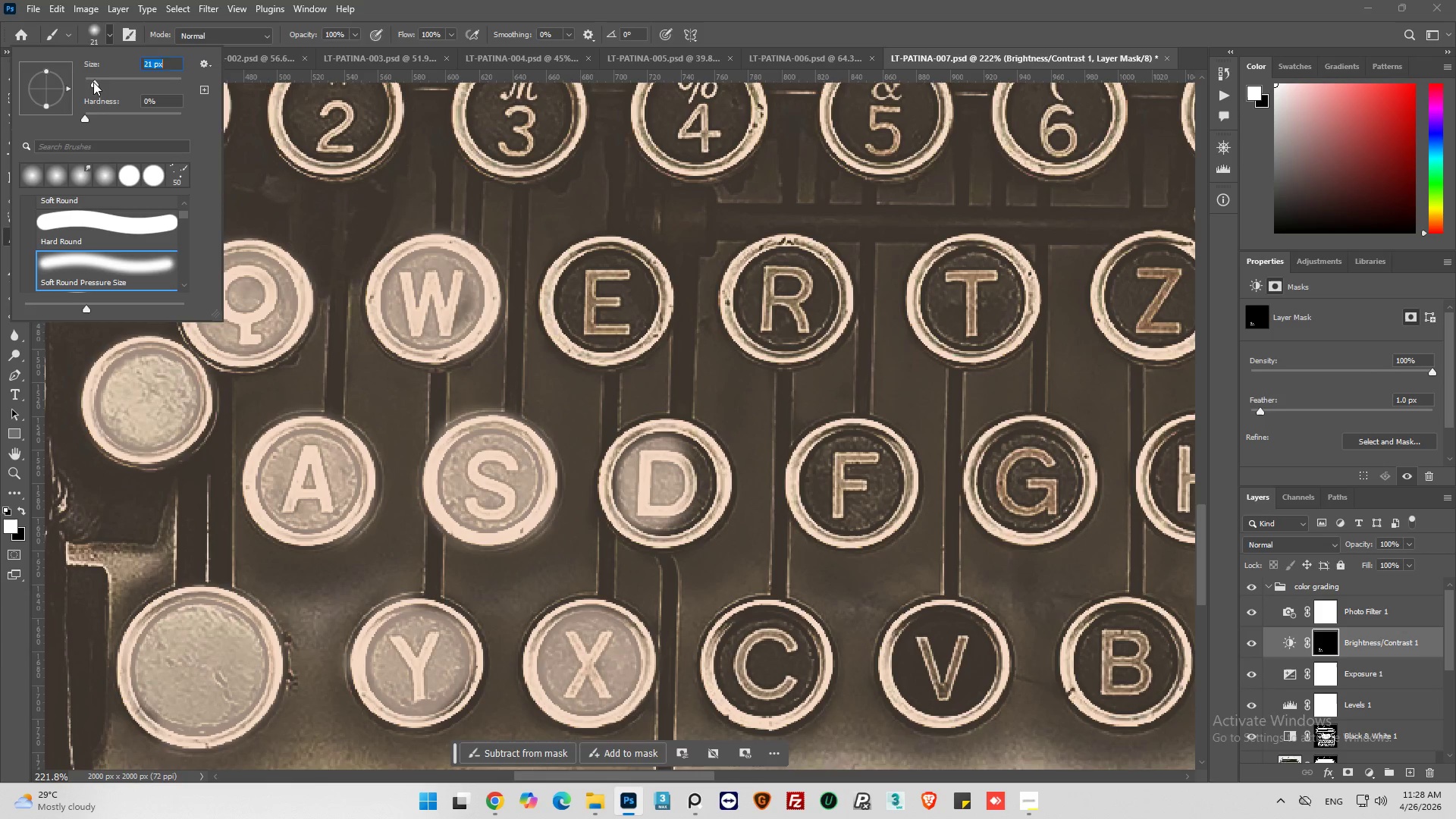 
left_click([93, 82])
 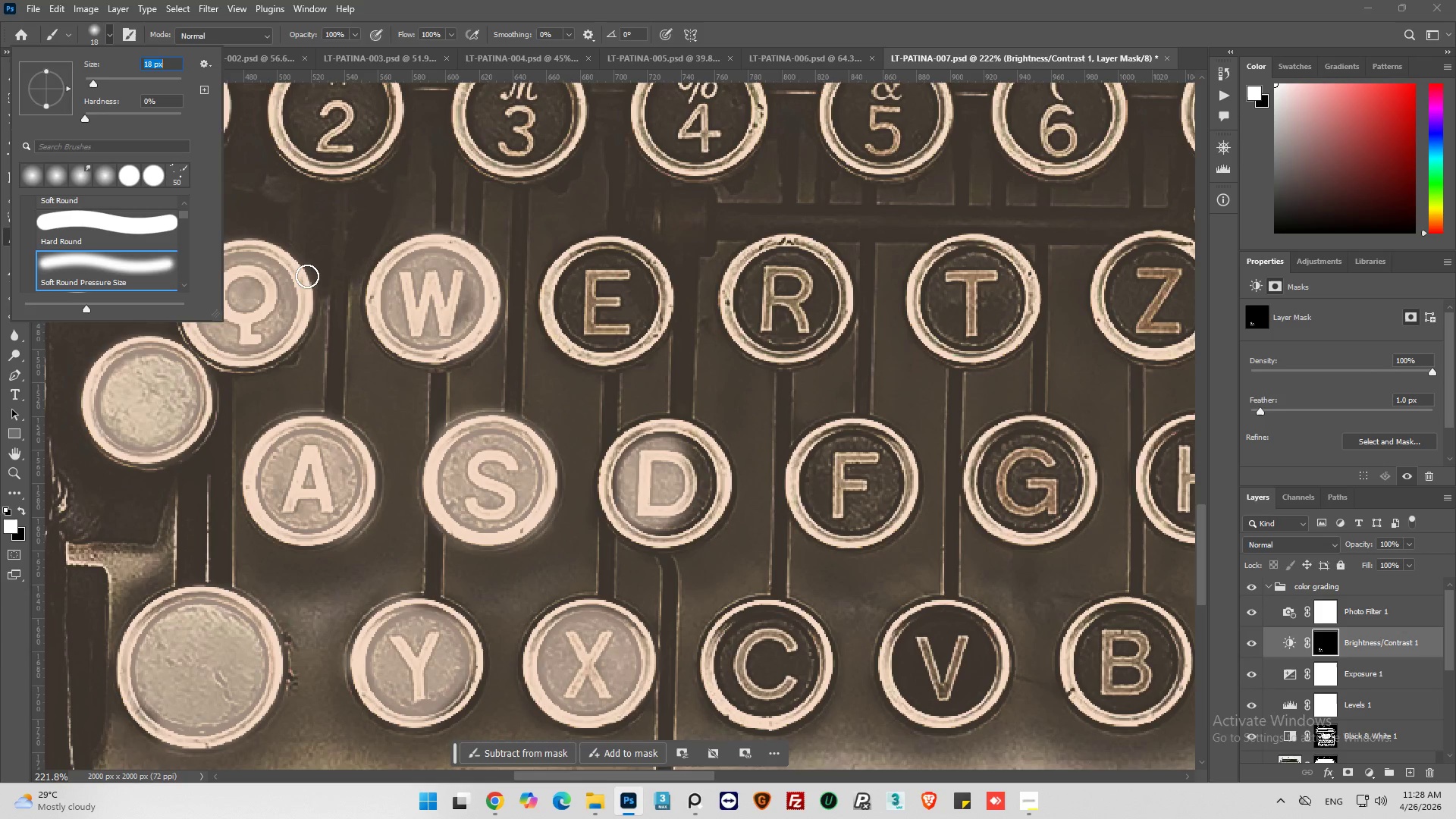 
left_click_drag(start_coordinate=[645, 488], to_coordinate=[659, 524])
 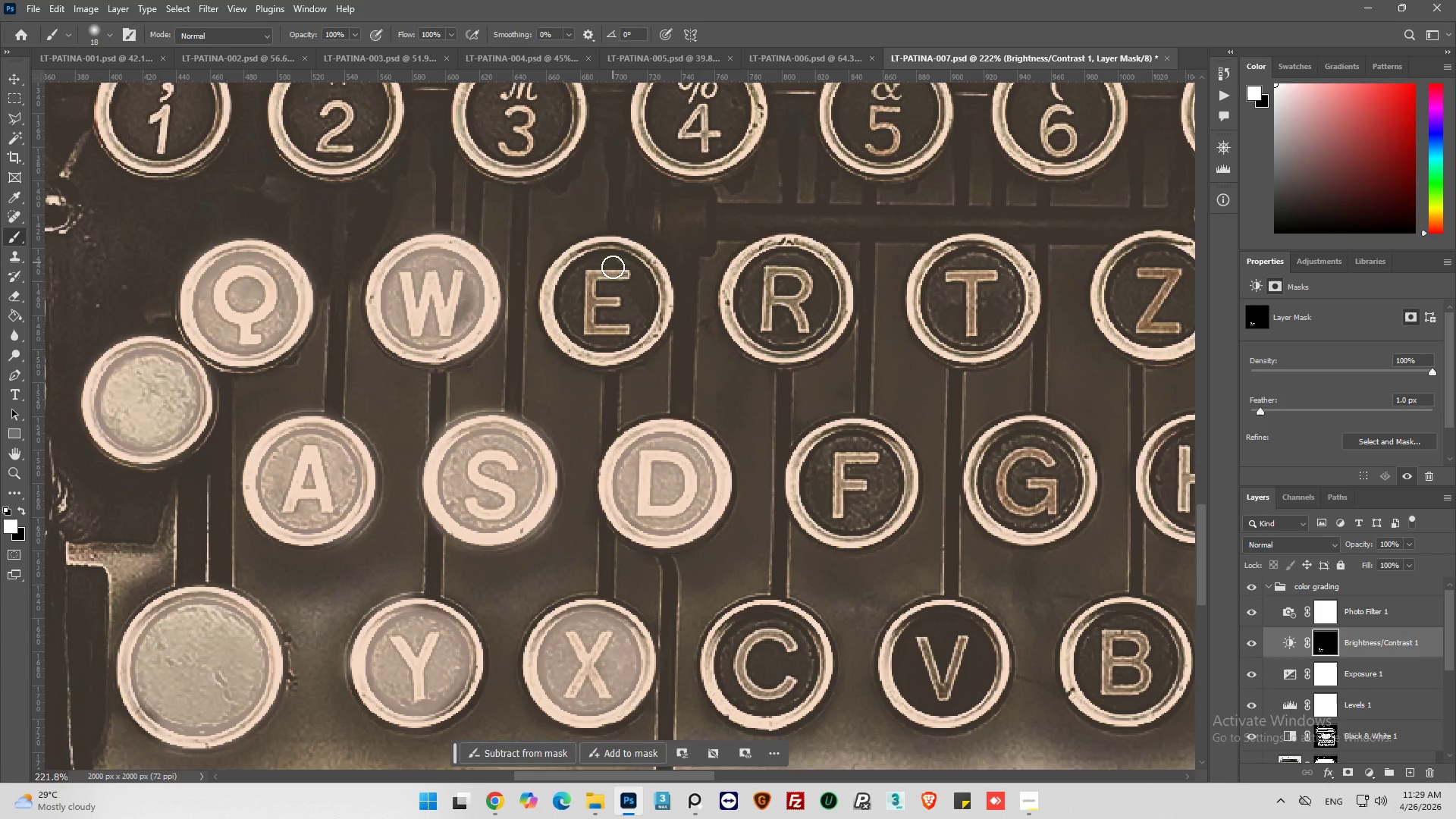 
left_click_drag(start_coordinate=[610, 283], to_coordinate=[607, 327])
 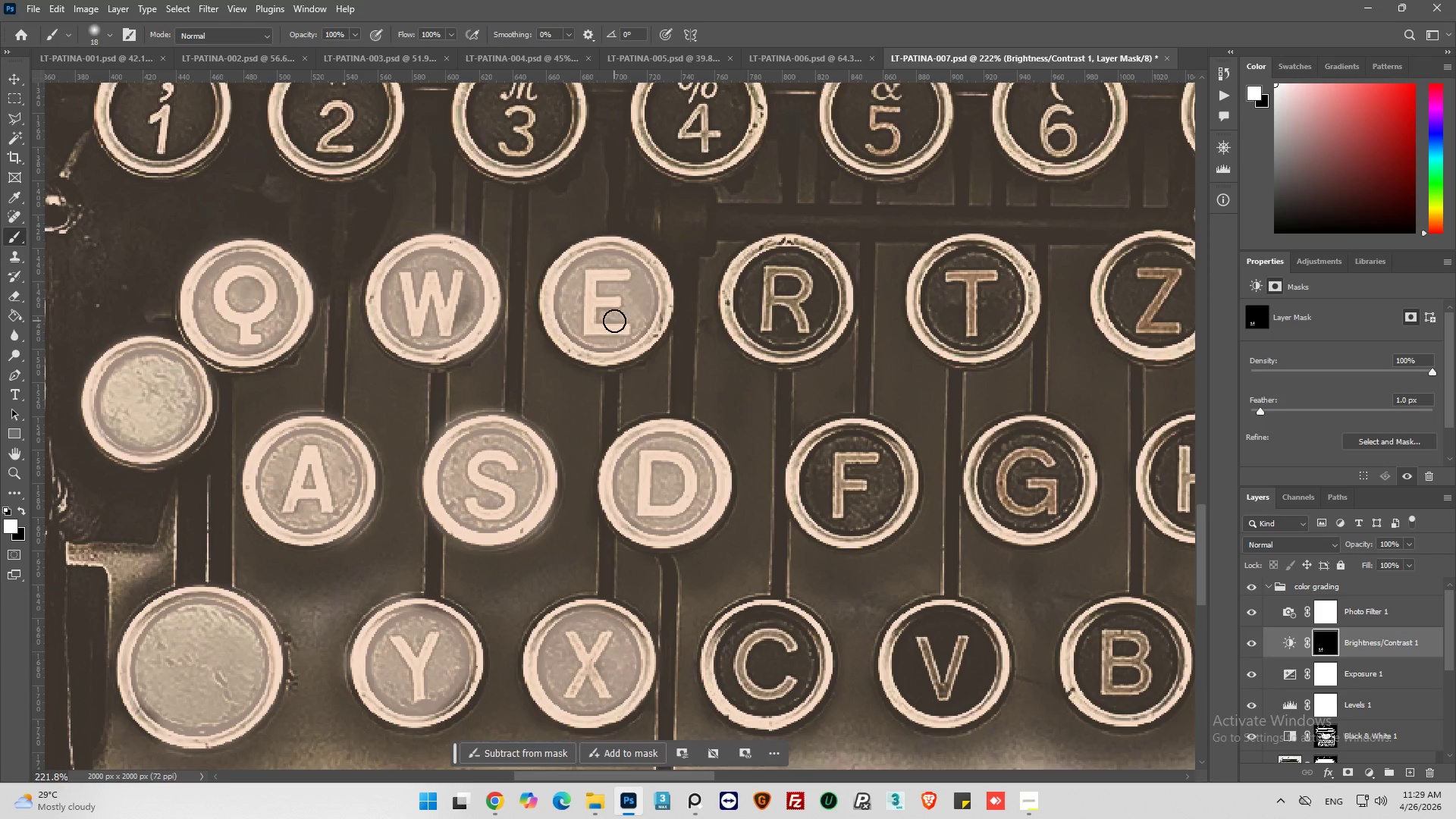 
scroll: coordinate [686, 272], scroll_direction: up, amount: 12.0
 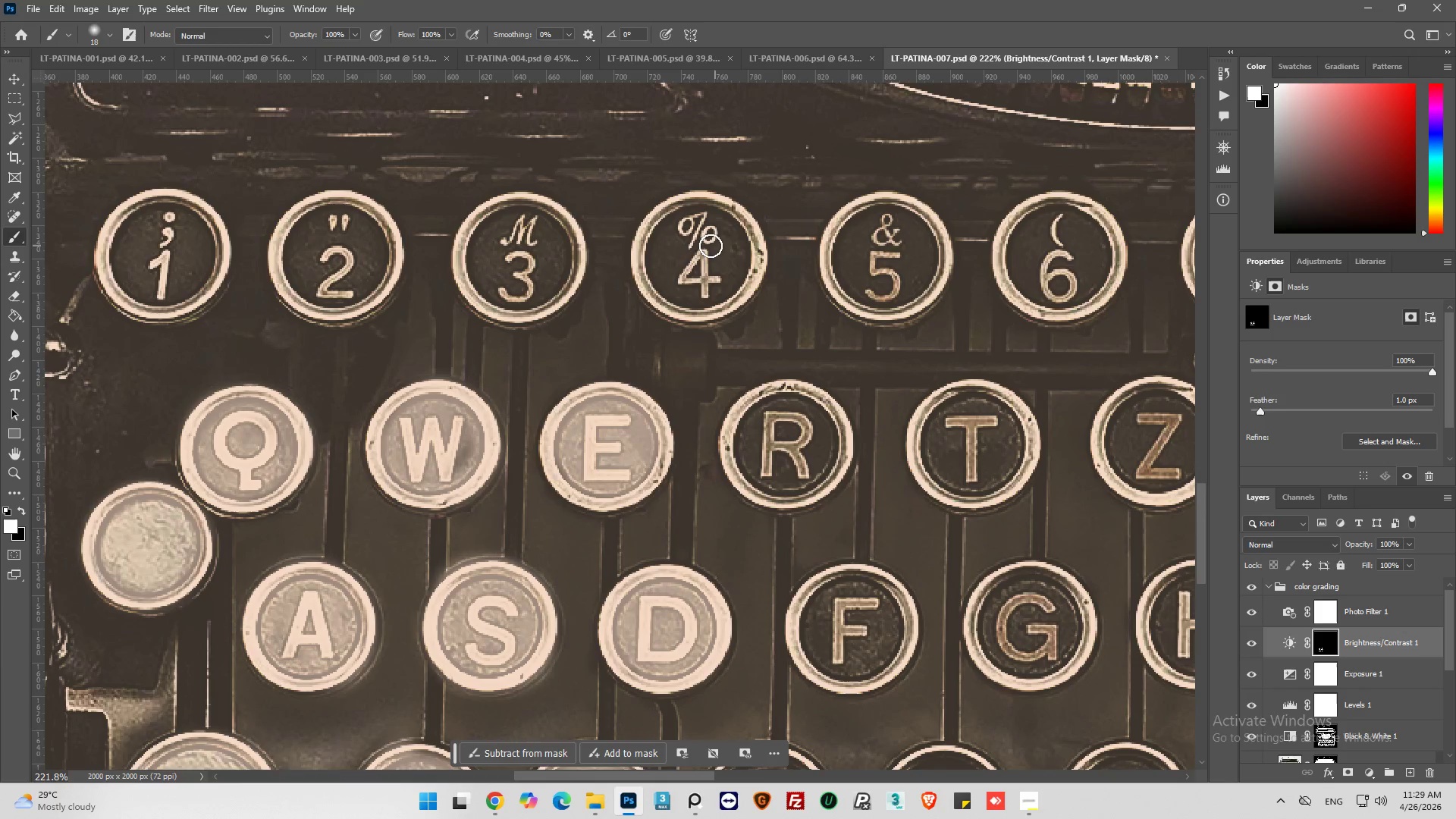 
left_click_drag(start_coordinate=[688, 253], to_coordinate=[673, 234])
 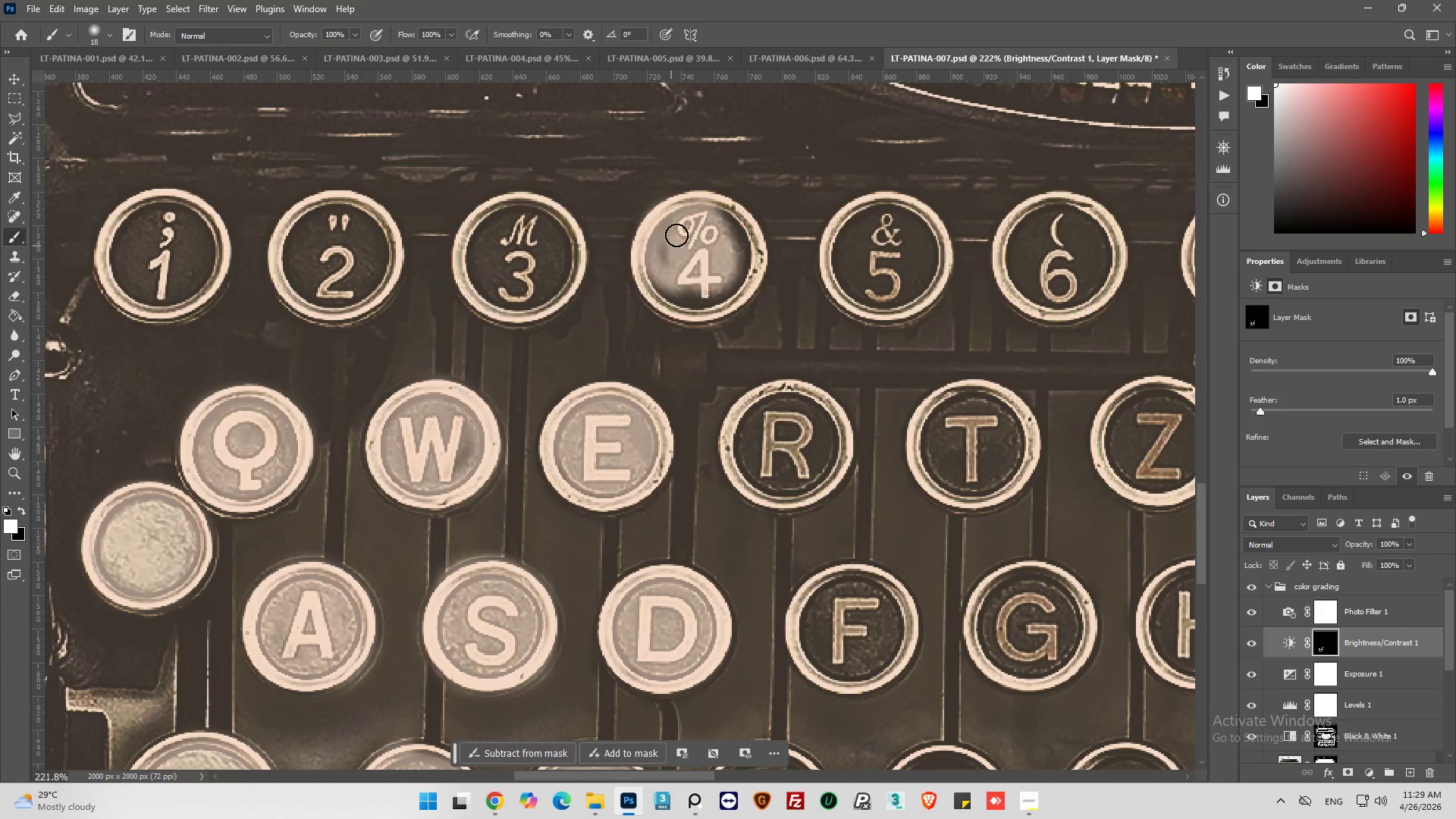 
left_click_drag(start_coordinate=[674, 233], to_coordinate=[677, 293])
 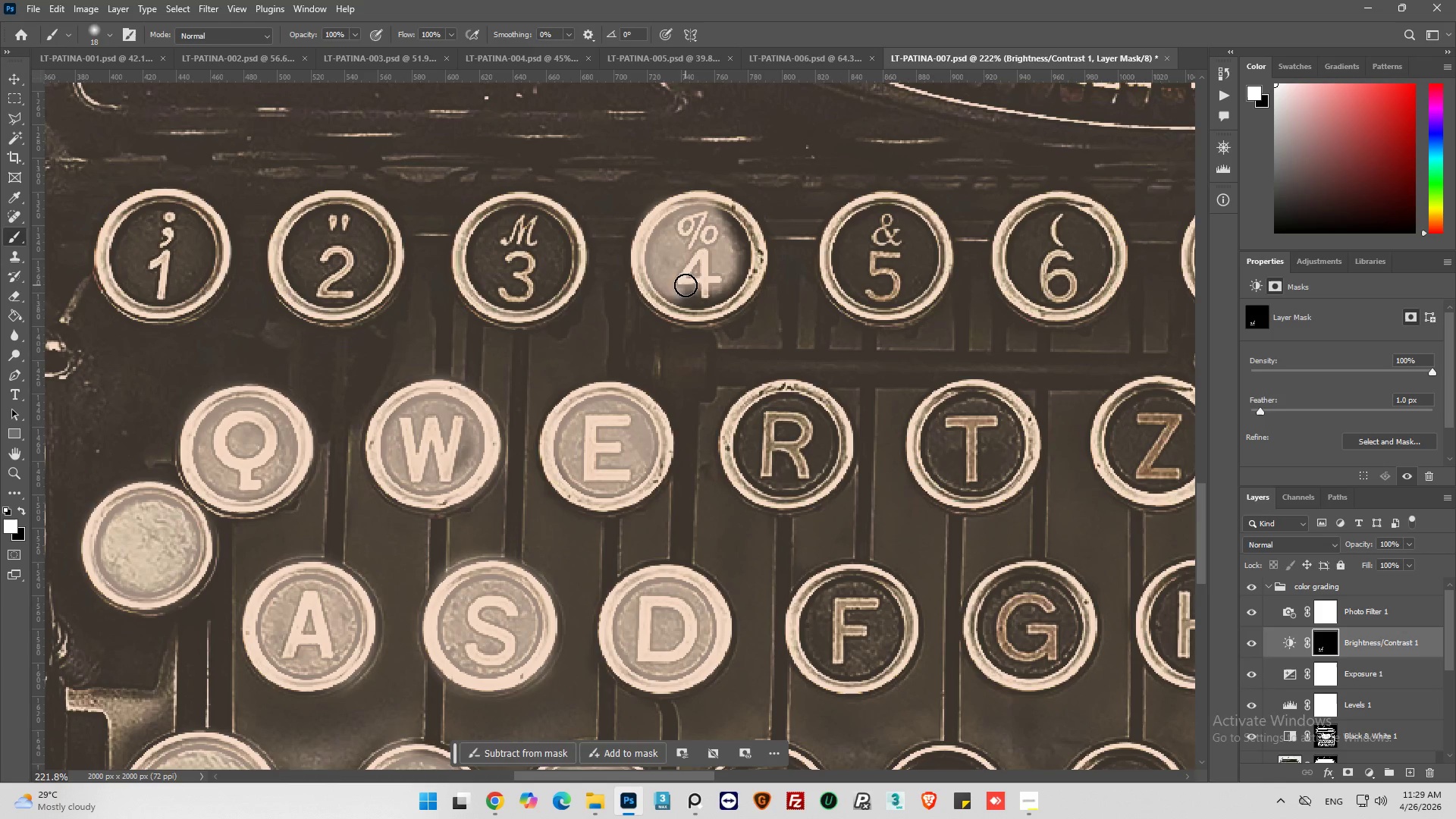 
key(Control+Z)
 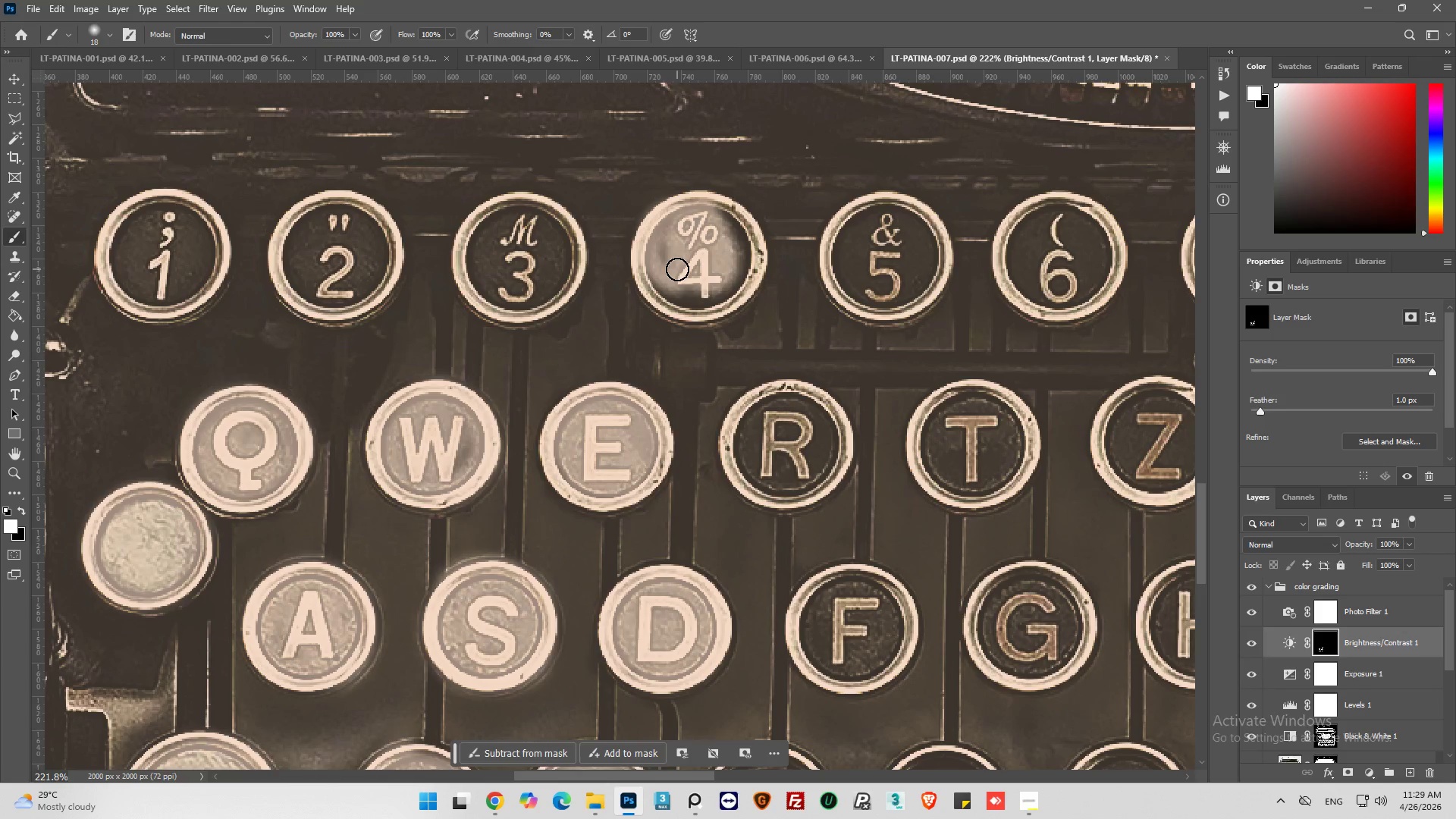 
key(Control+Z)
 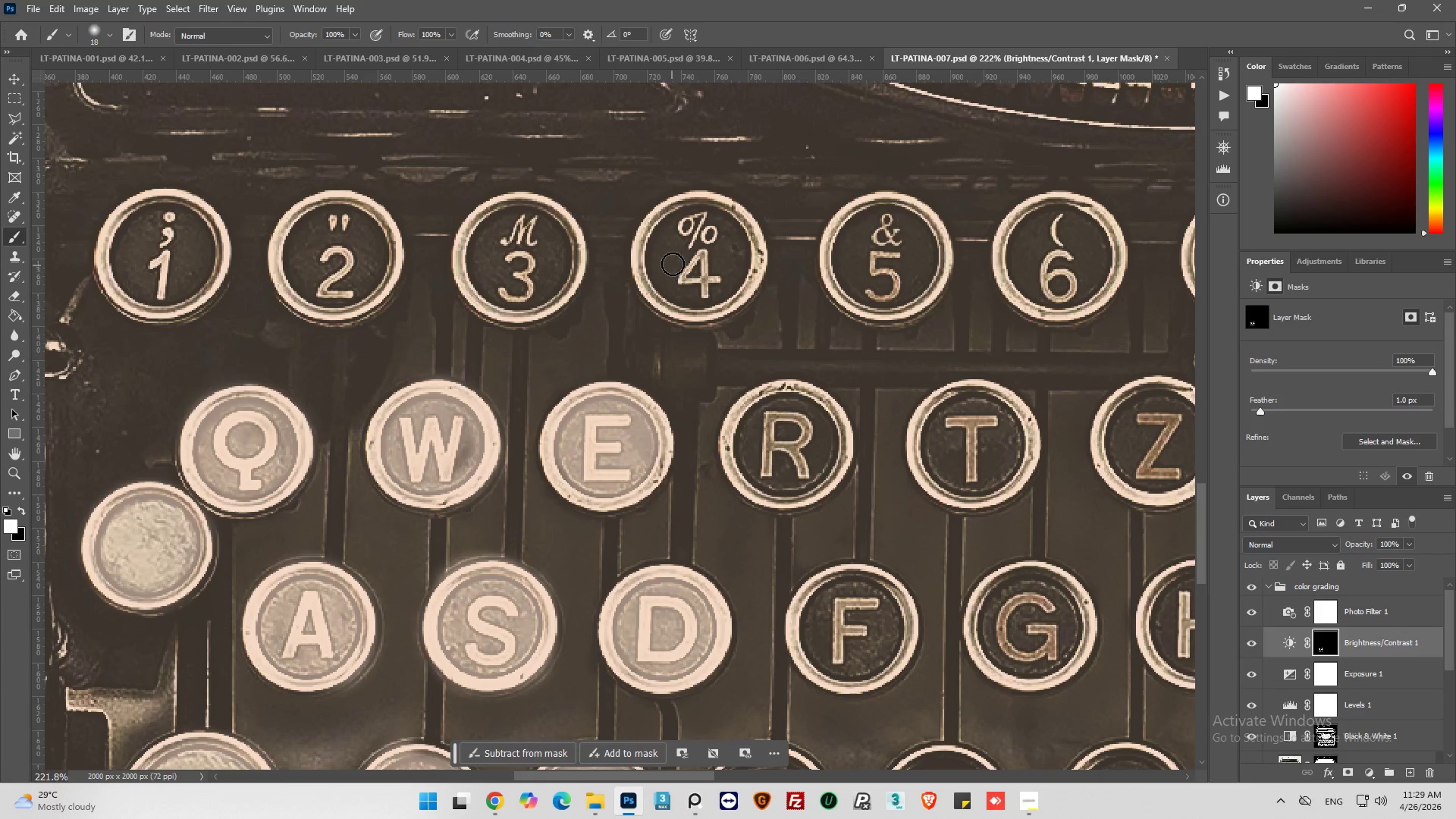 
left_click_drag(start_coordinate=[673, 263], to_coordinate=[715, 281])
 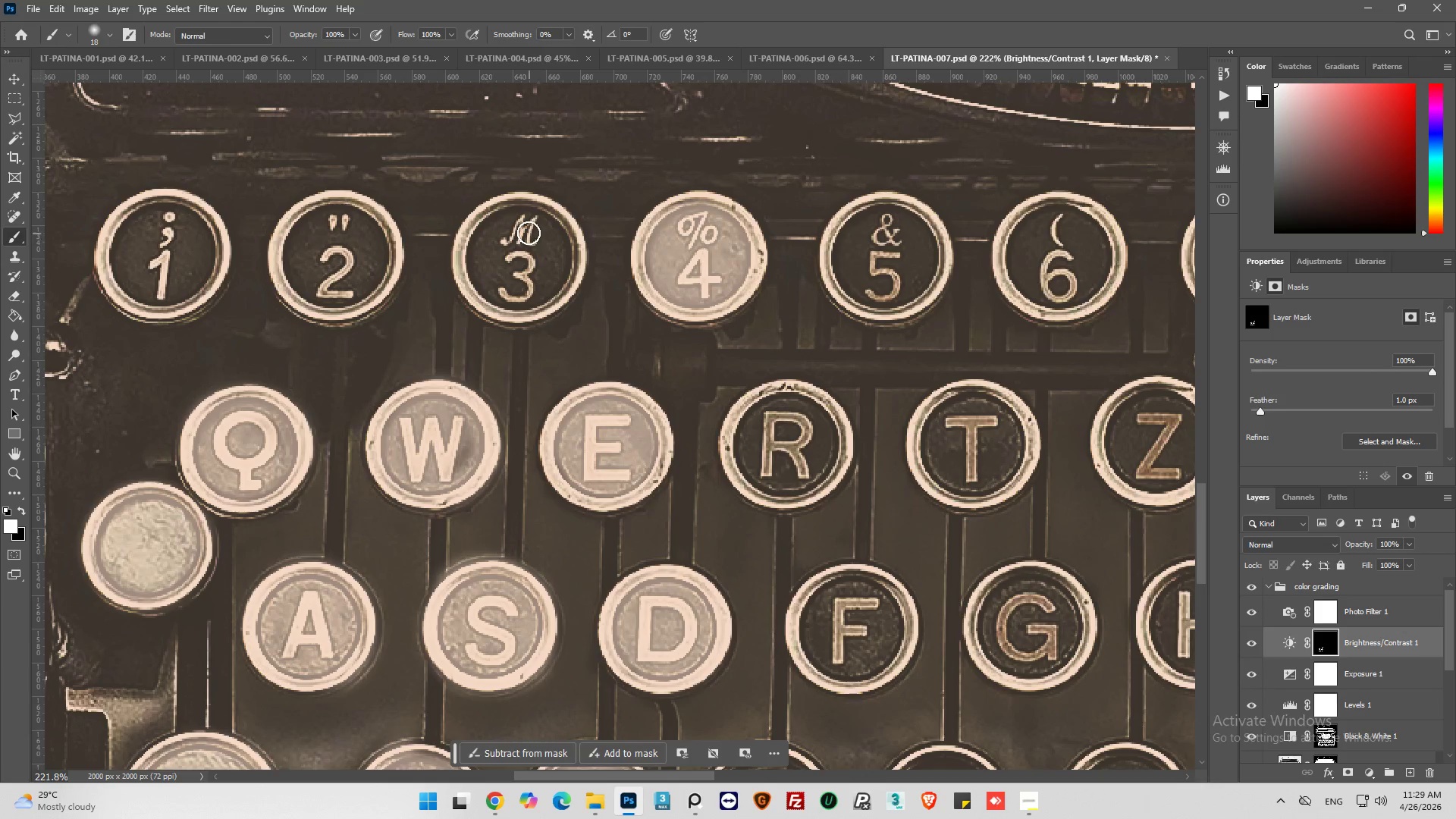 
left_click_drag(start_coordinate=[528, 232], to_coordinate=[548, 284])
 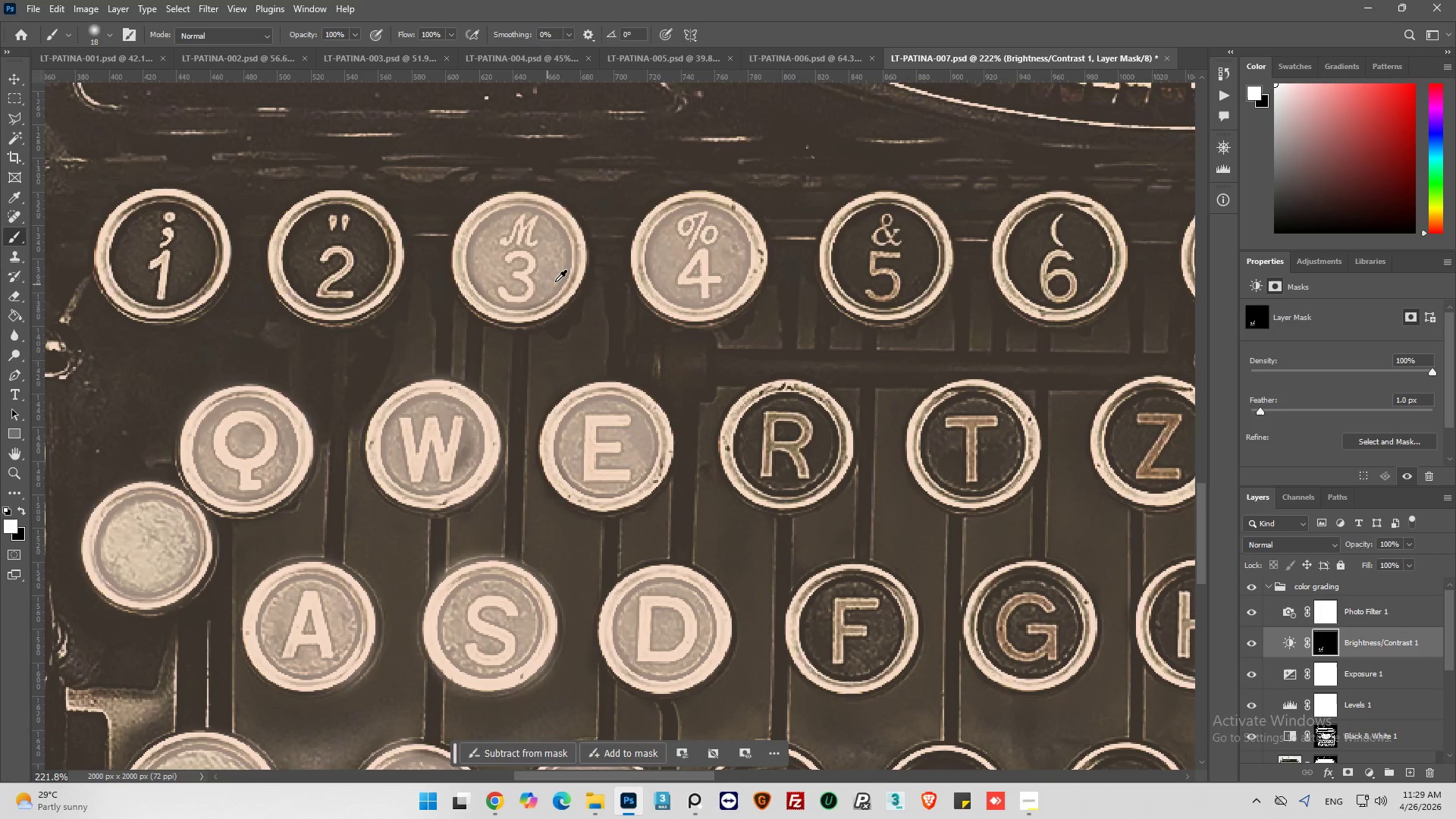 
hold_key(key=AltLeft, duration=0.53)
 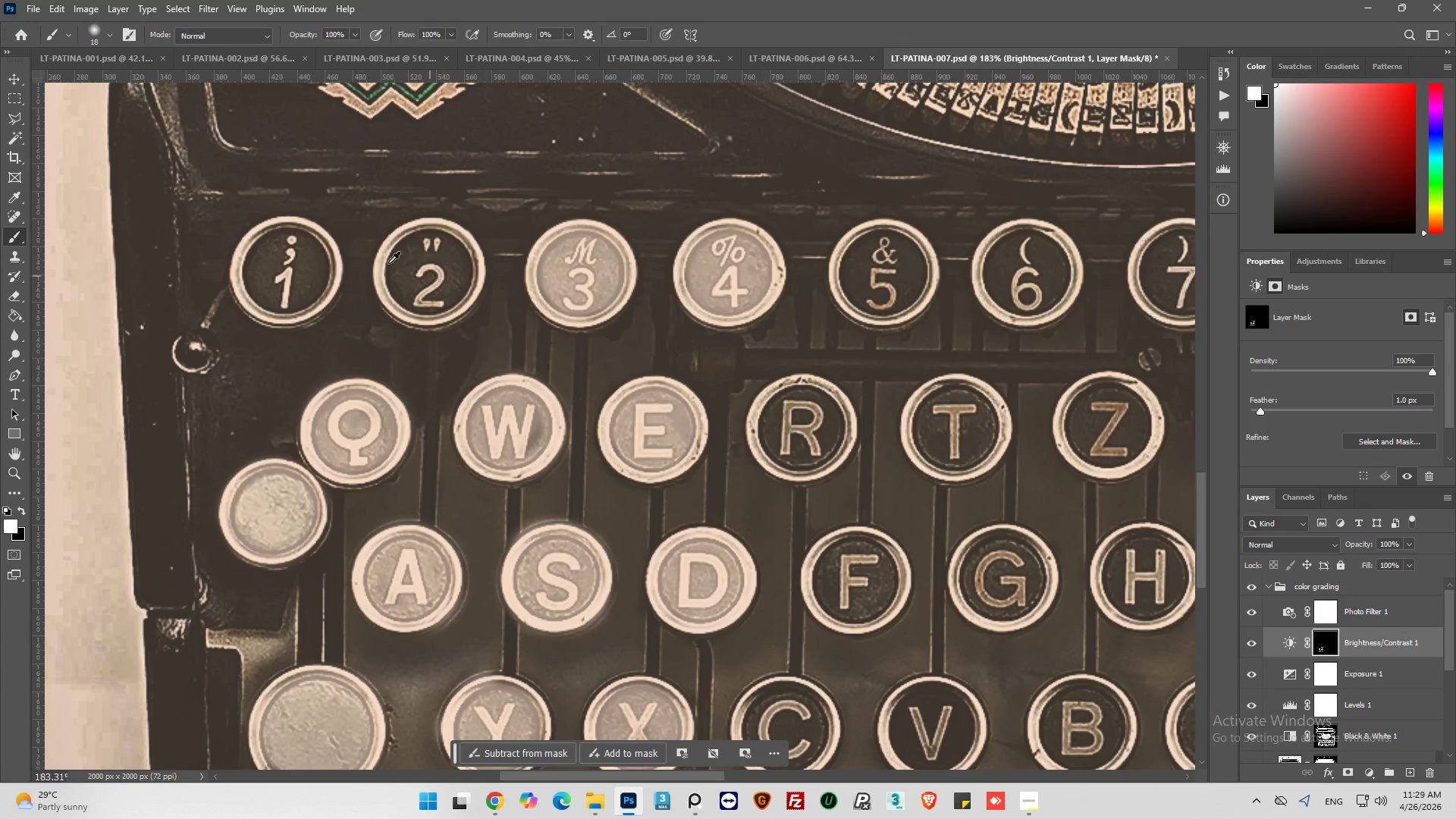 
hold_key(key=AltLeft, duration=0.59)
 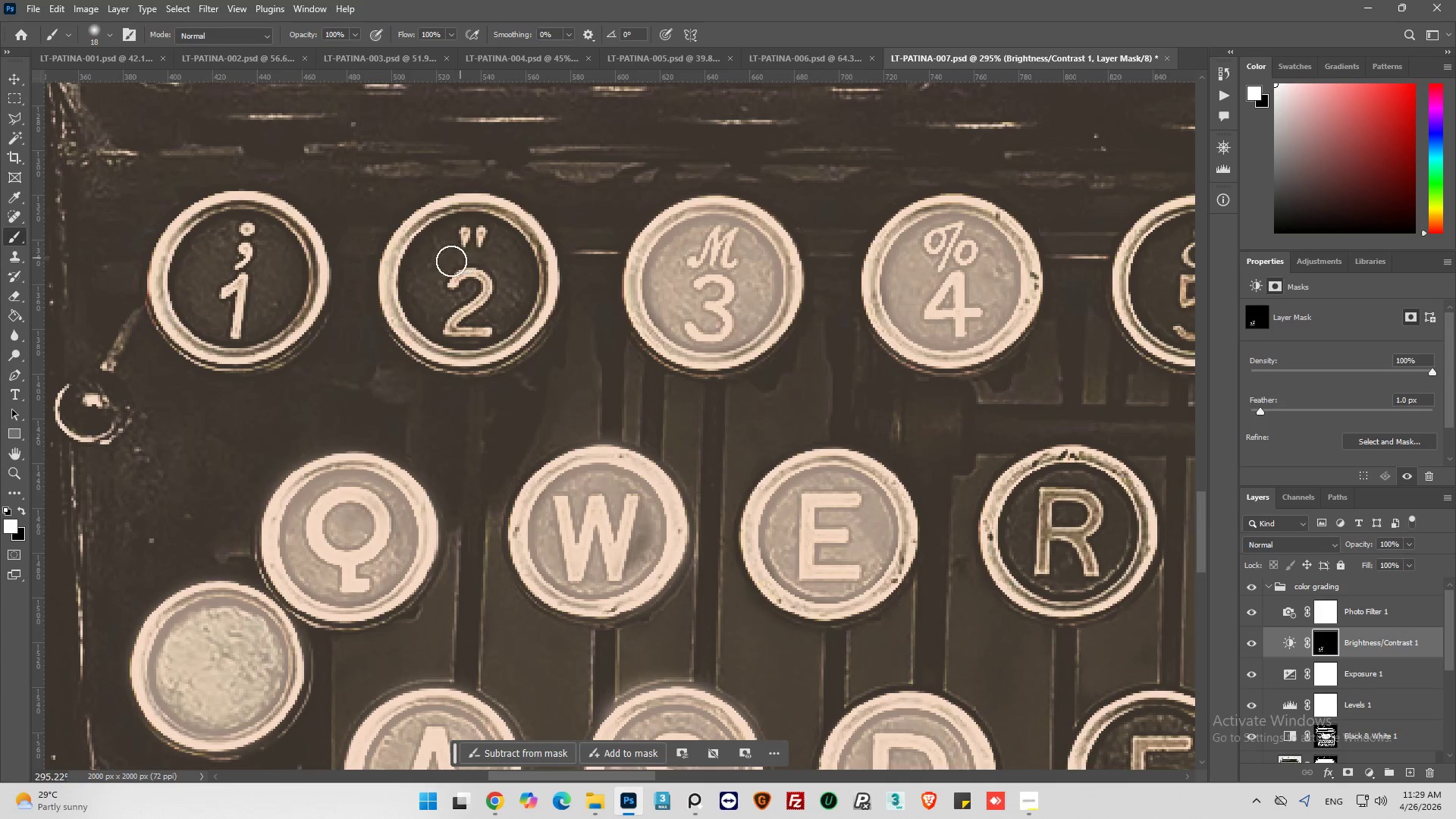 
left_click_drag(start_coordinate=[446, 265], to_coordinate=[458, 287])
 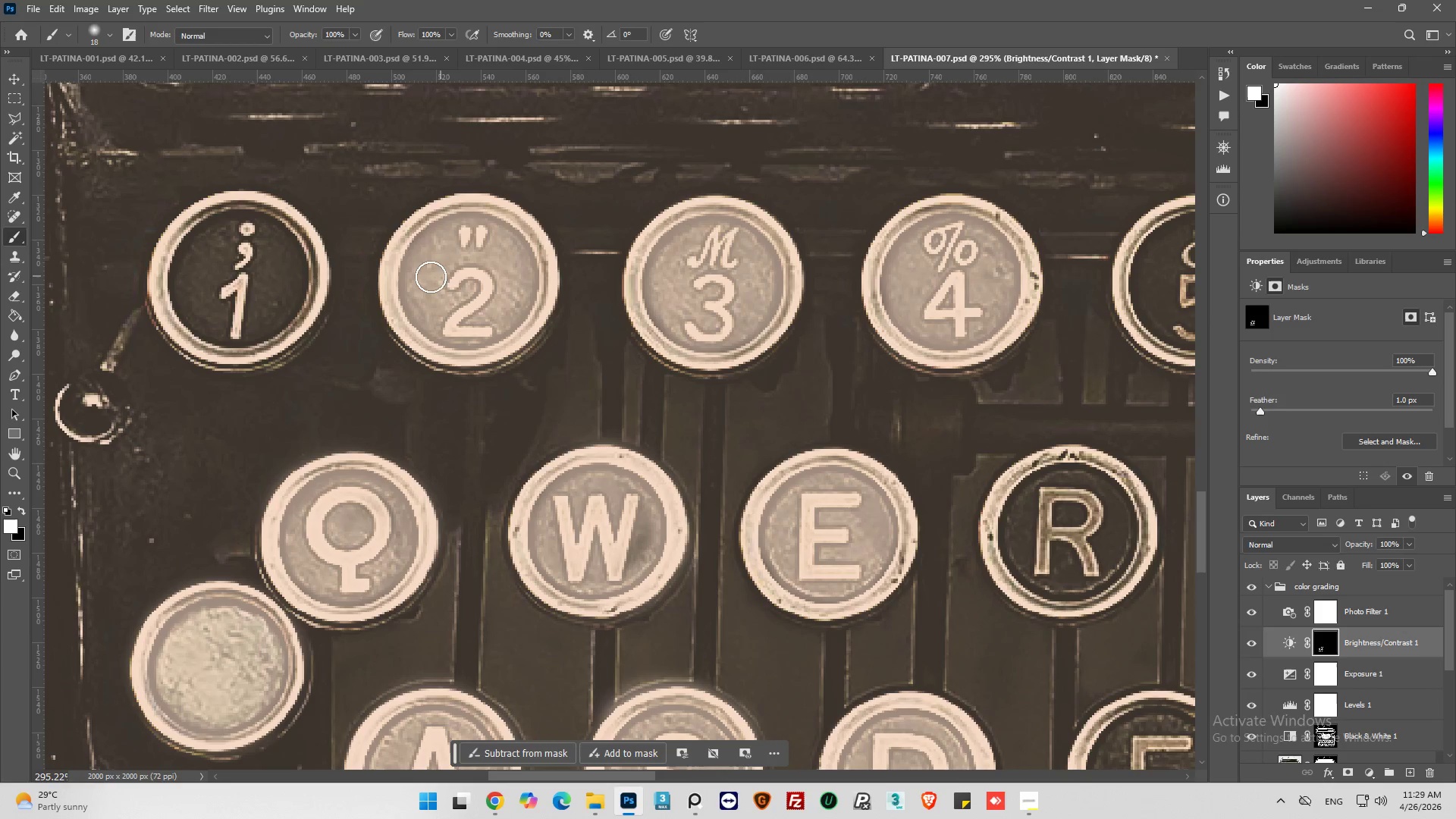 
scroll: coordinate [363, 259], scroll_direction: up, amount: 4.0
 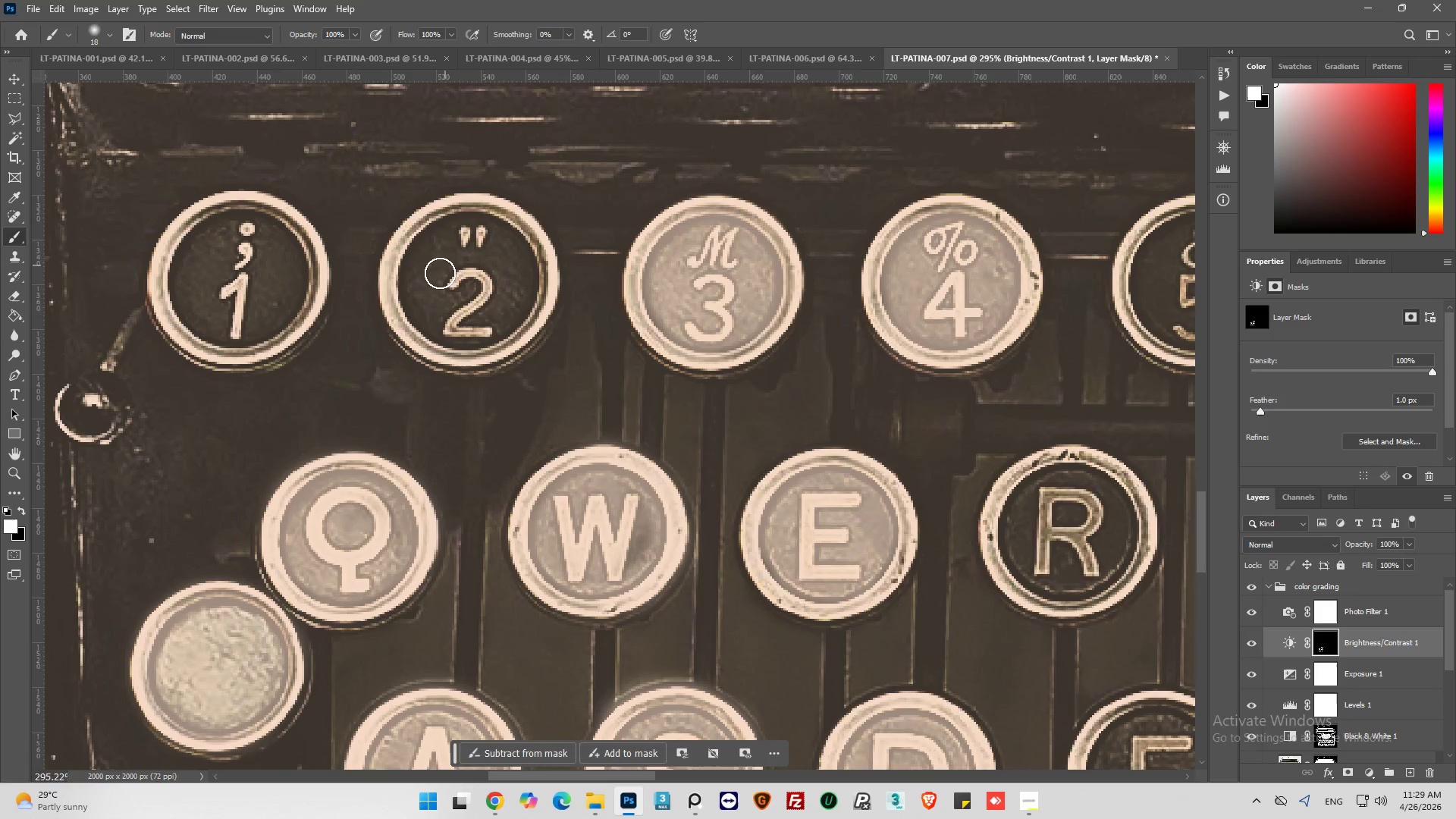 
left_click_drag(start_coordinate=[429, 278], to_coordinate=[481, 334])
 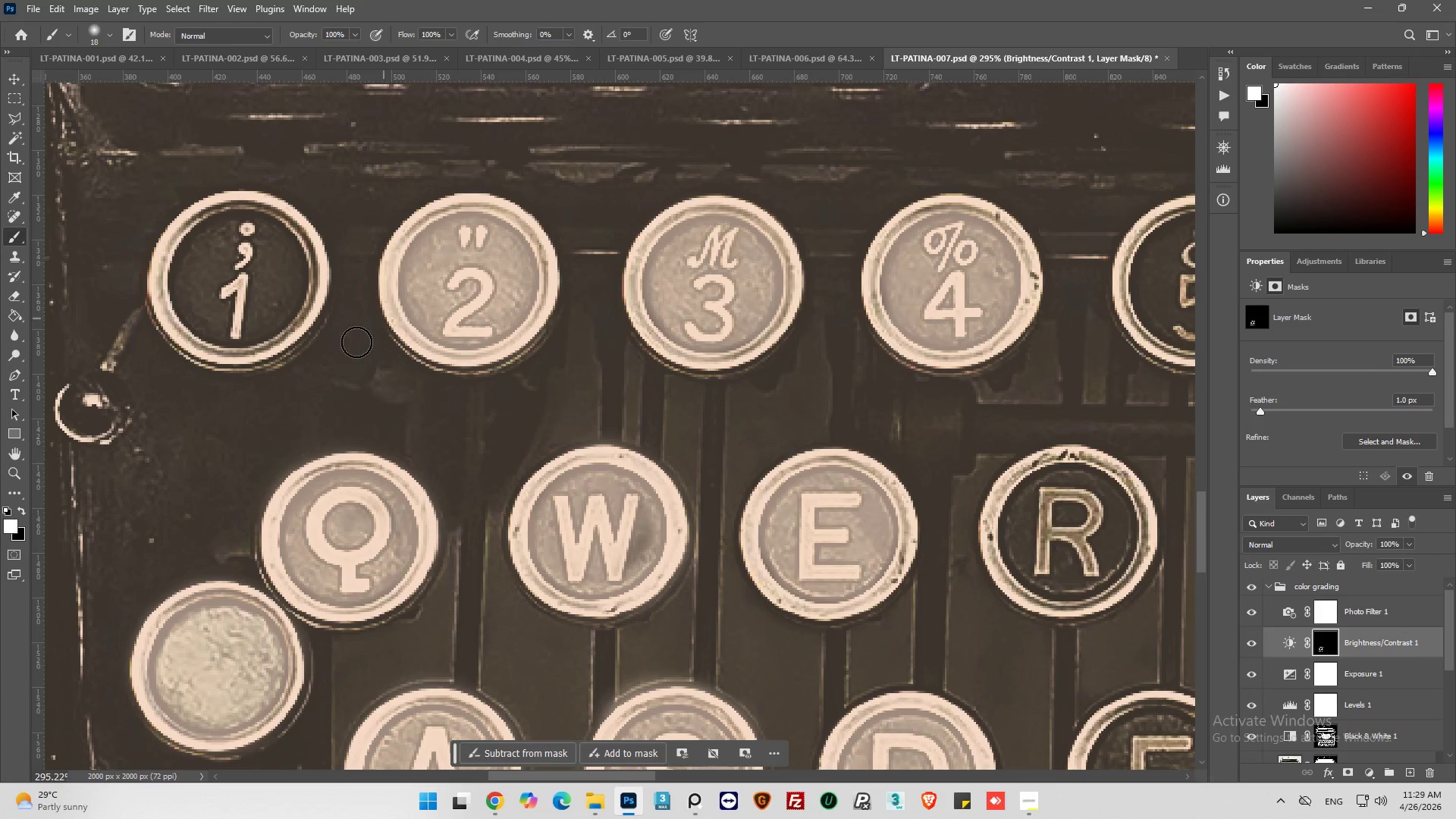 
left_click_drag(start_coordinate=[243, 292], to_coordinate=[209, 265])
 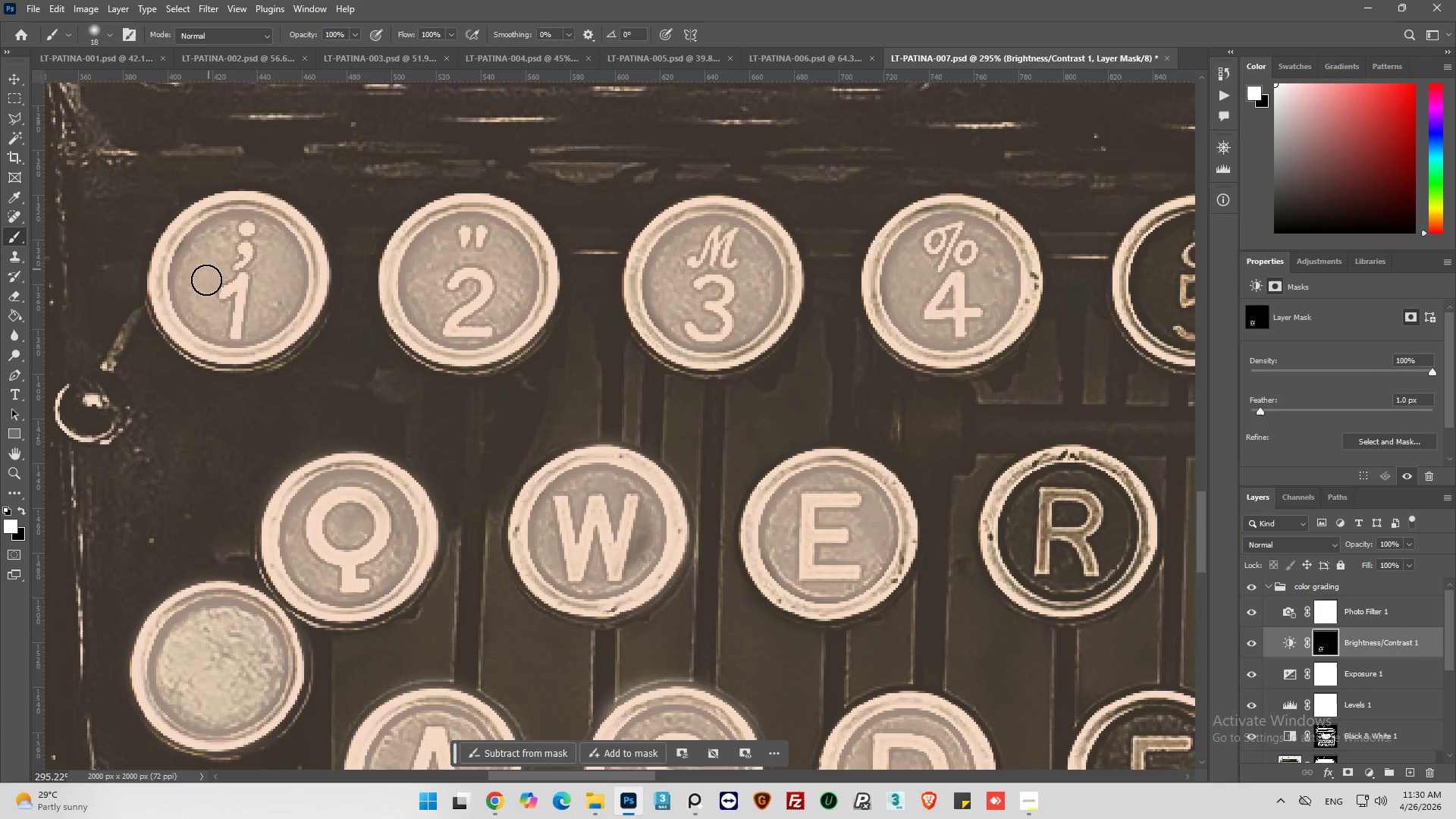 
hold_key(key=AltLeft, duration=0.5)
scroll: coordinate [218, 331], scroll_direction: down, amount: 7.0
 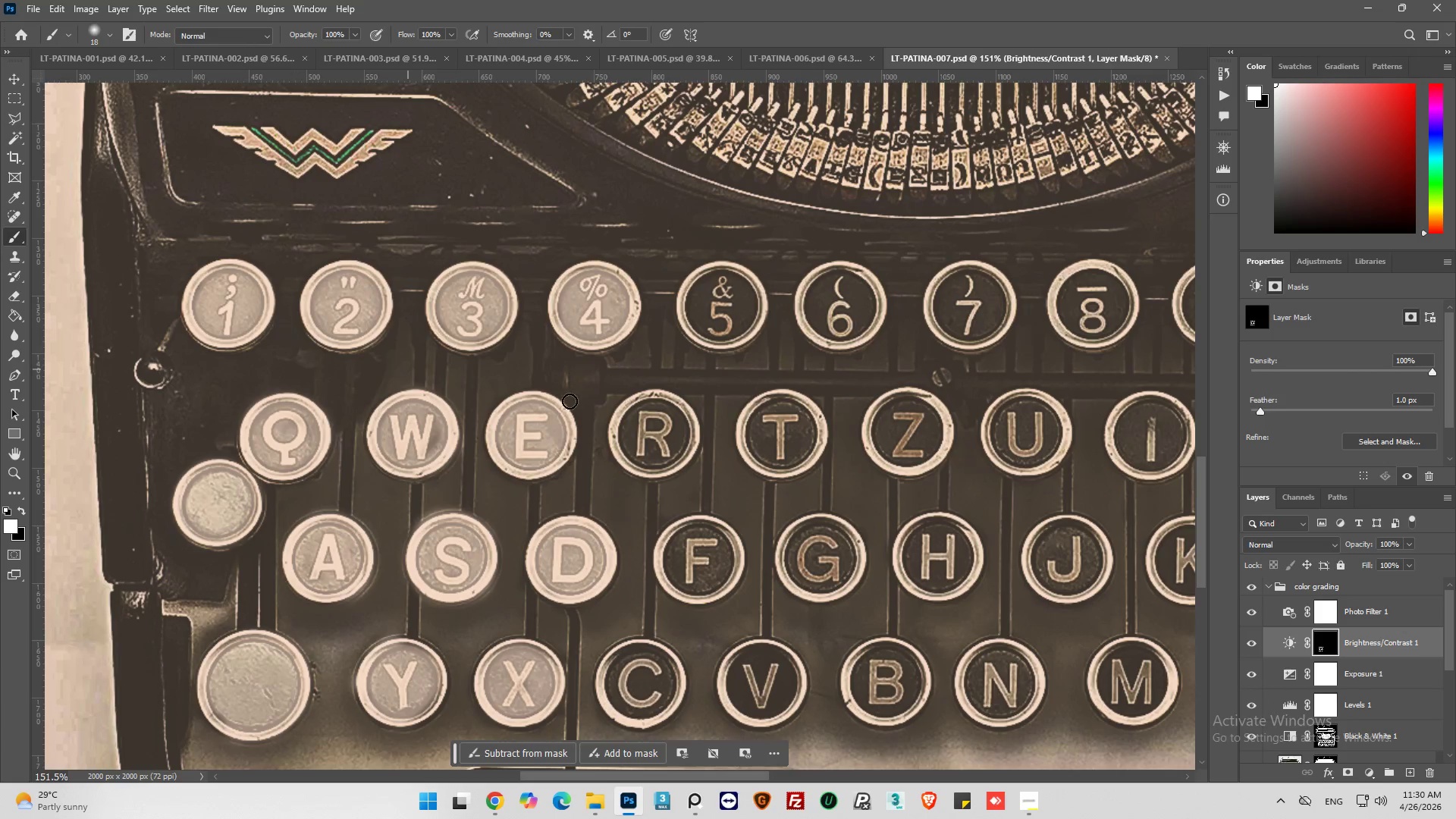 
hold_key(key=AltLeft, duration=0.34)
 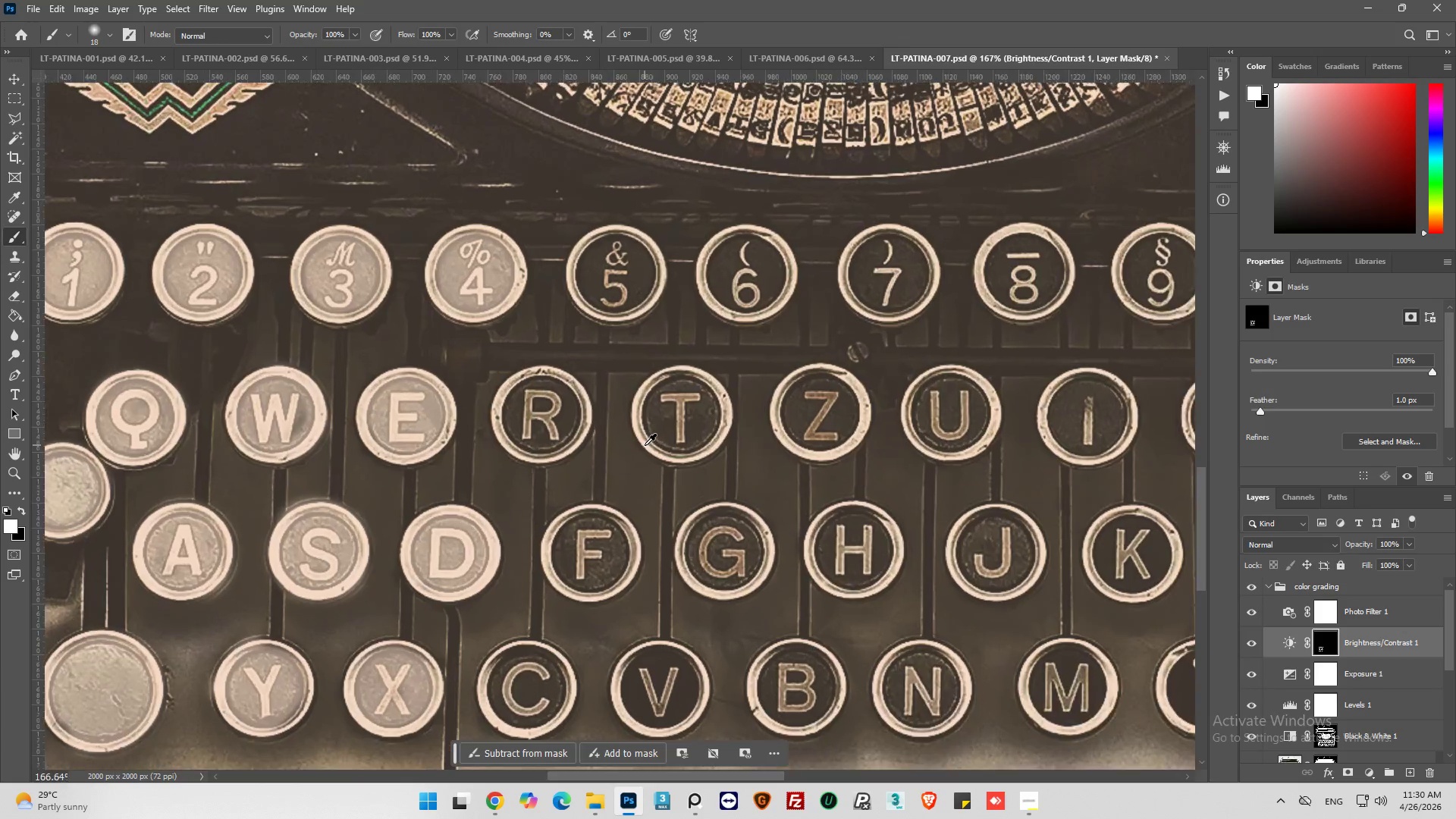 
hold_key(key=AltLeft, duration=0.86)
 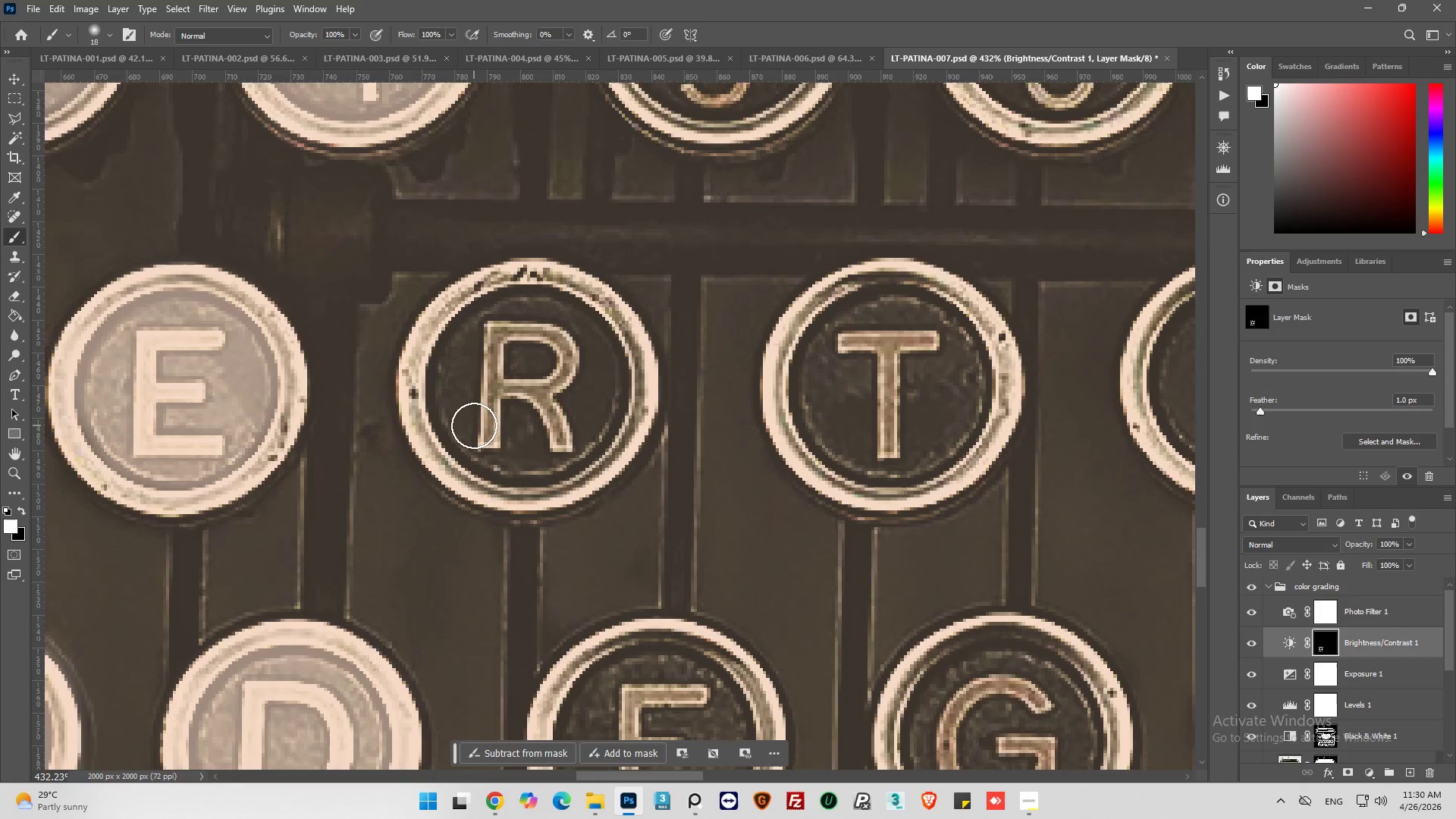 
left_click_drag(start_coordinate=[474, 425], to_coordinate=[498, 370])
 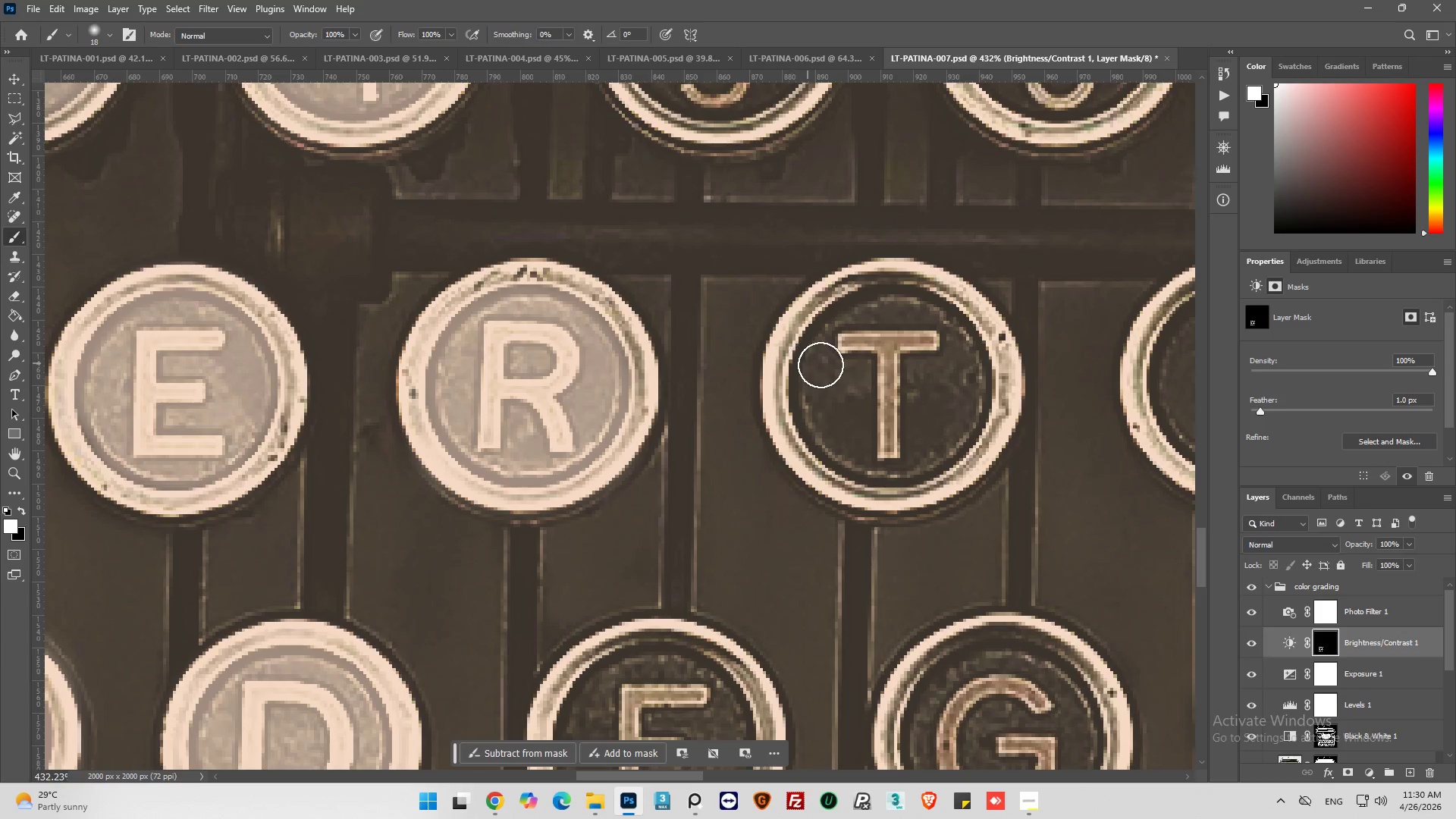 
scroll: coordinate [546, 426], scroll_direction: up, amount: 11.0
 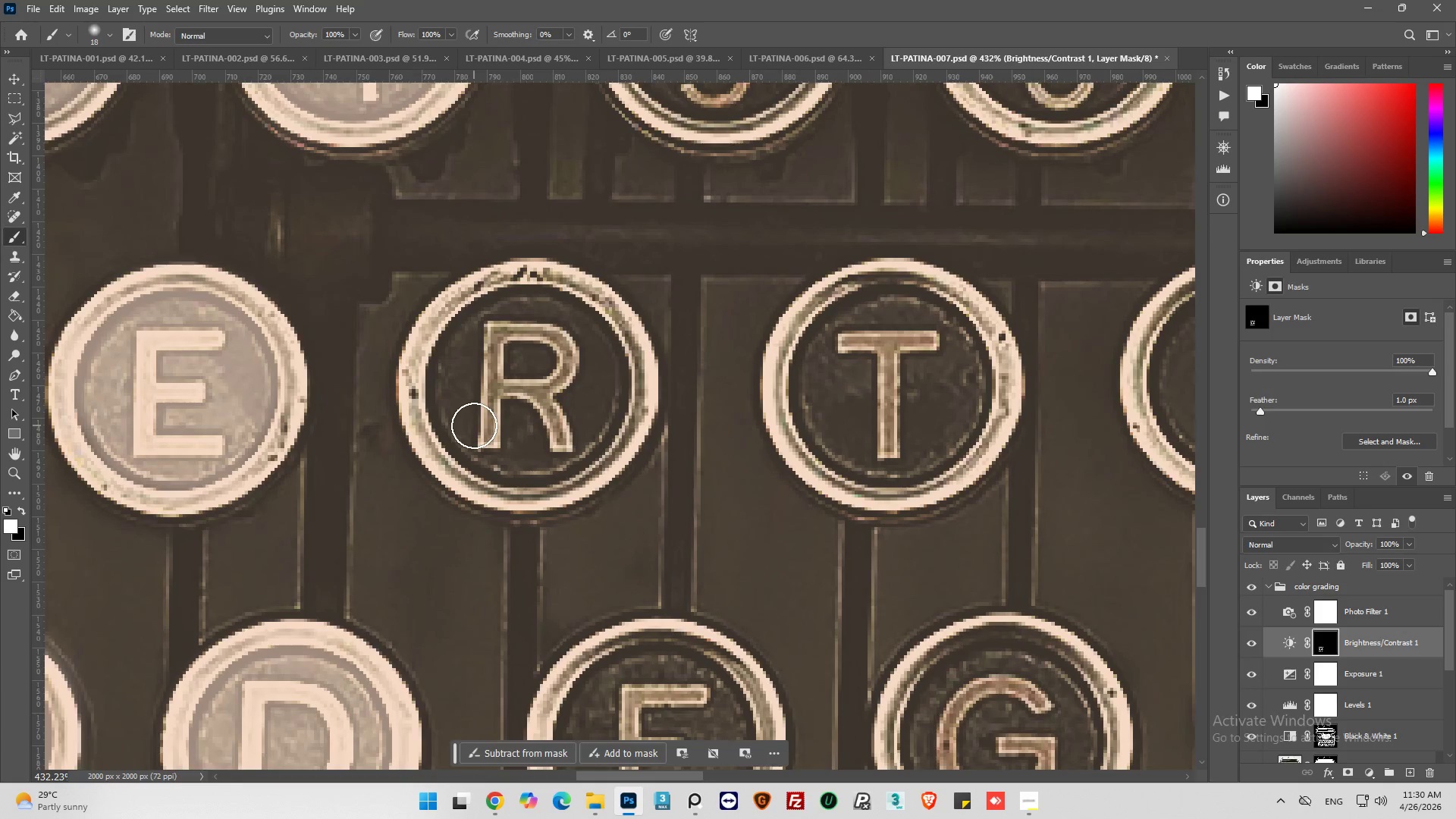 
left_click_drag(start_coordinate=[821, 371], to_coordinate=[807, 406])
 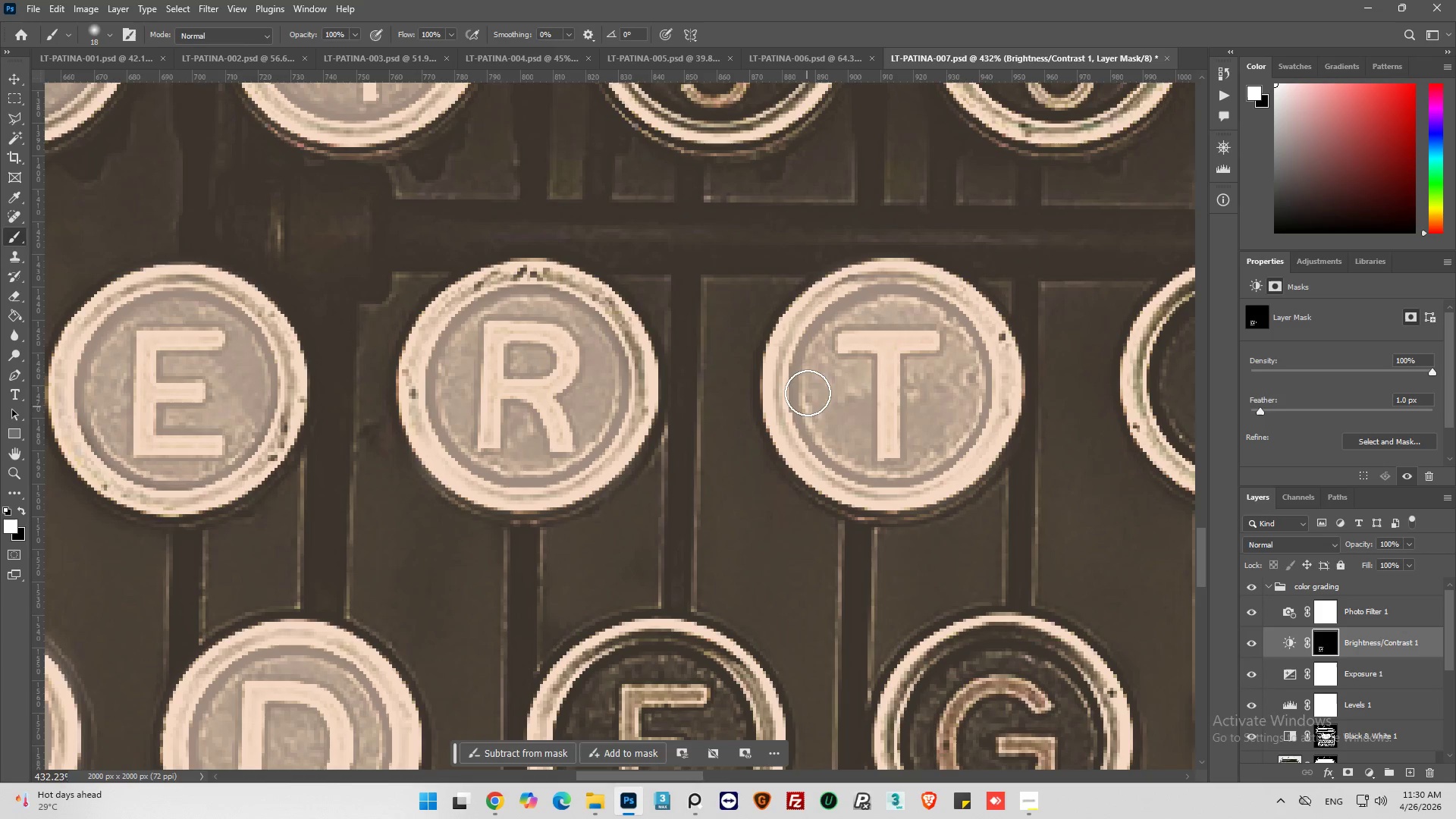 
hold_key(key=AltLeft, duration=0.94)
scroll: coordinate [457, 344], scroll_direction: down, amount: 13.0
 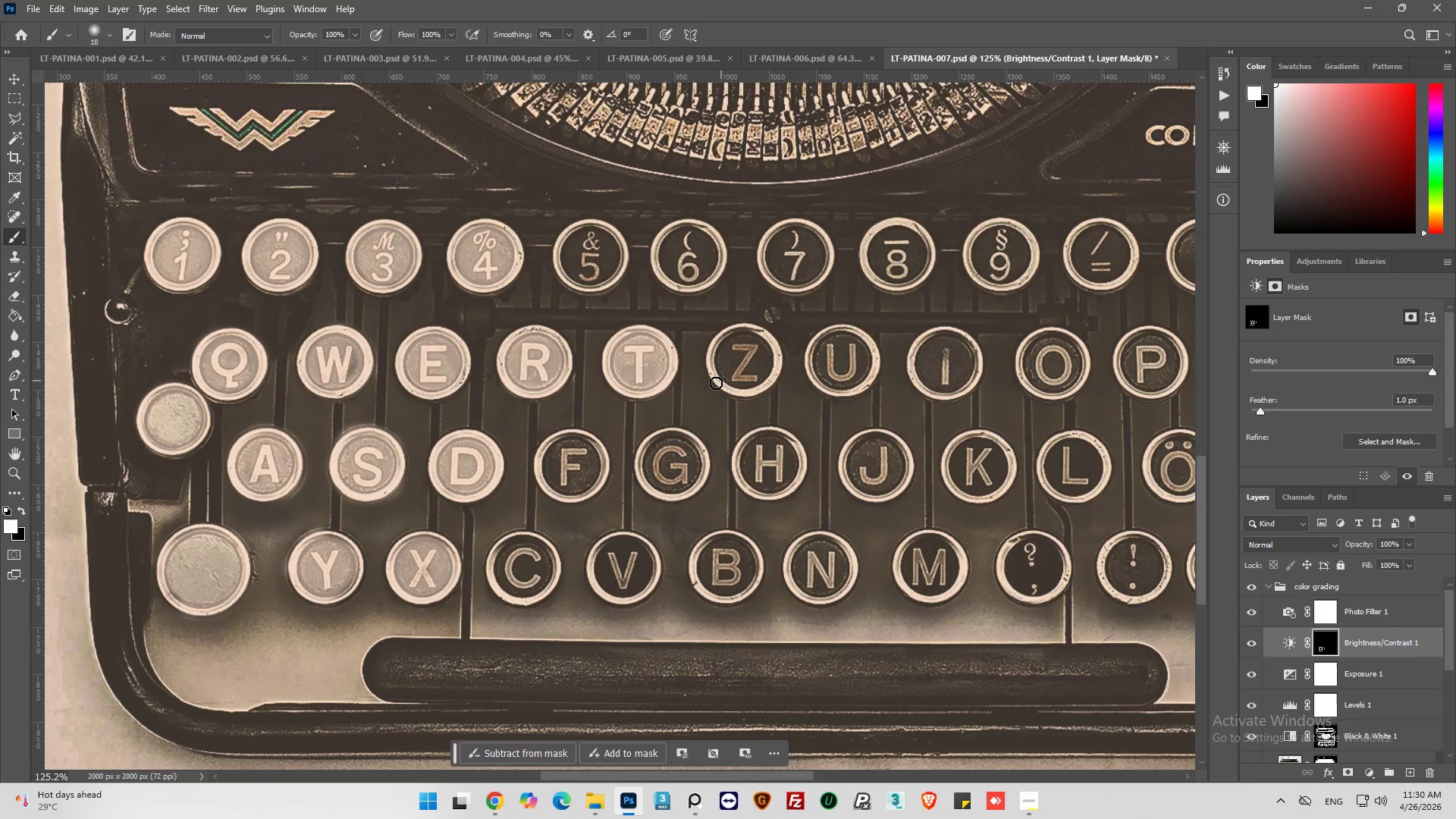 
hold_key(key=AltLeft, duration=0.75)
scroll: coordinate [575, 234], scroll_direction: up, amount: 13.0
 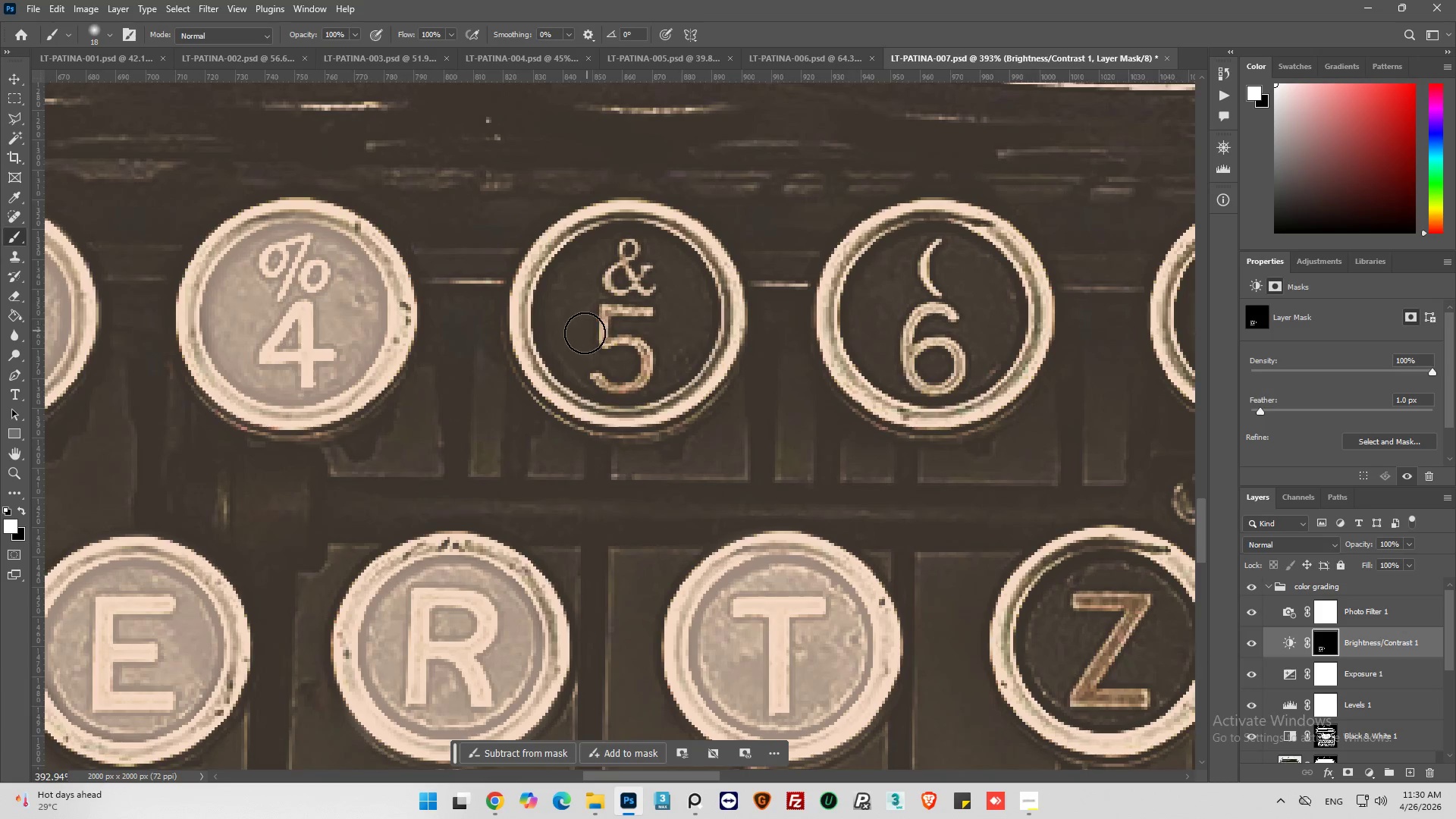 
left_click_drag(start_coordinate=[585, 333], to_coordinate=[601, 376])
 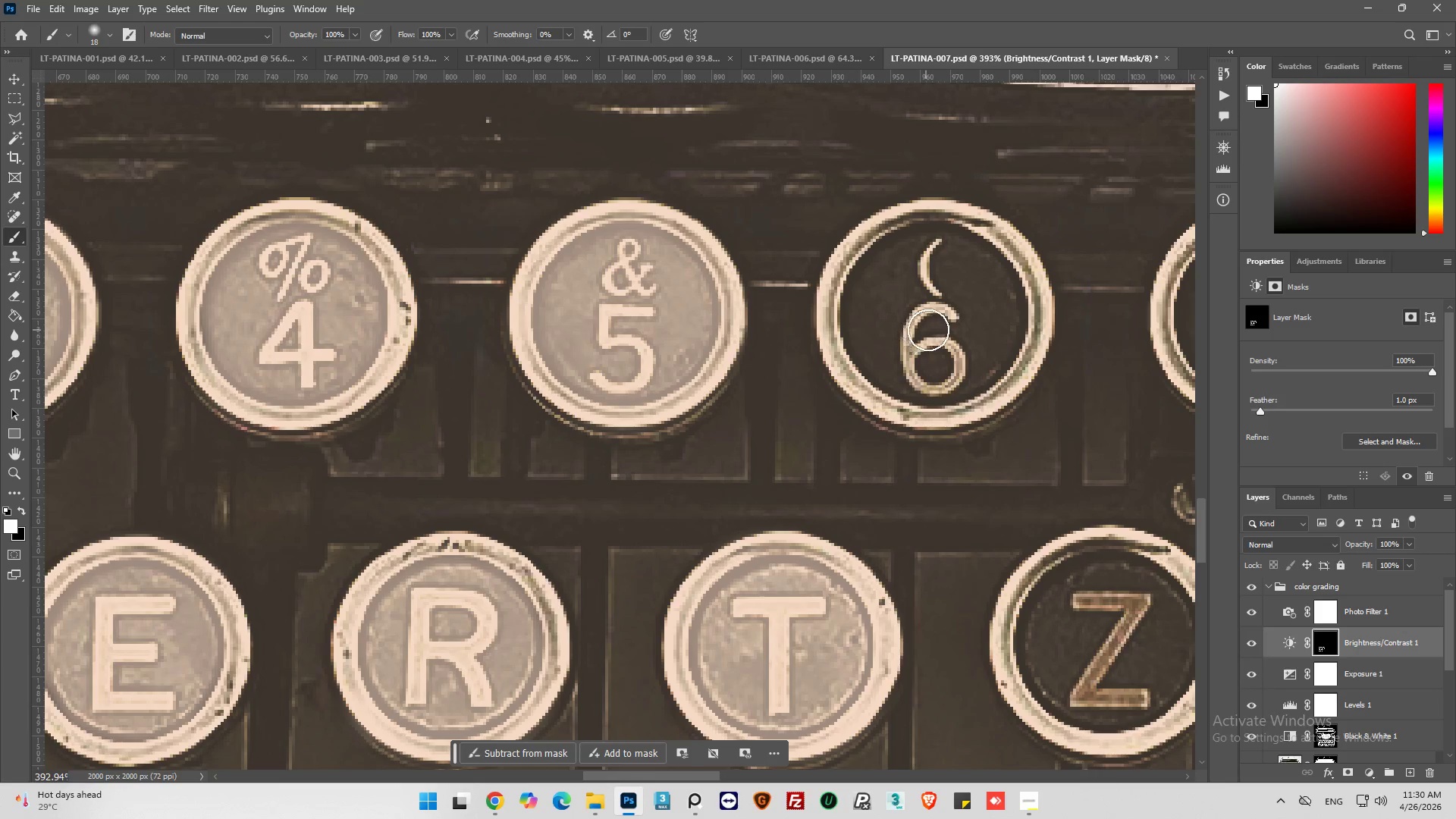 
left_click_drag(start_coordinate=[927, 329], to_coordinate=[901, 283])
 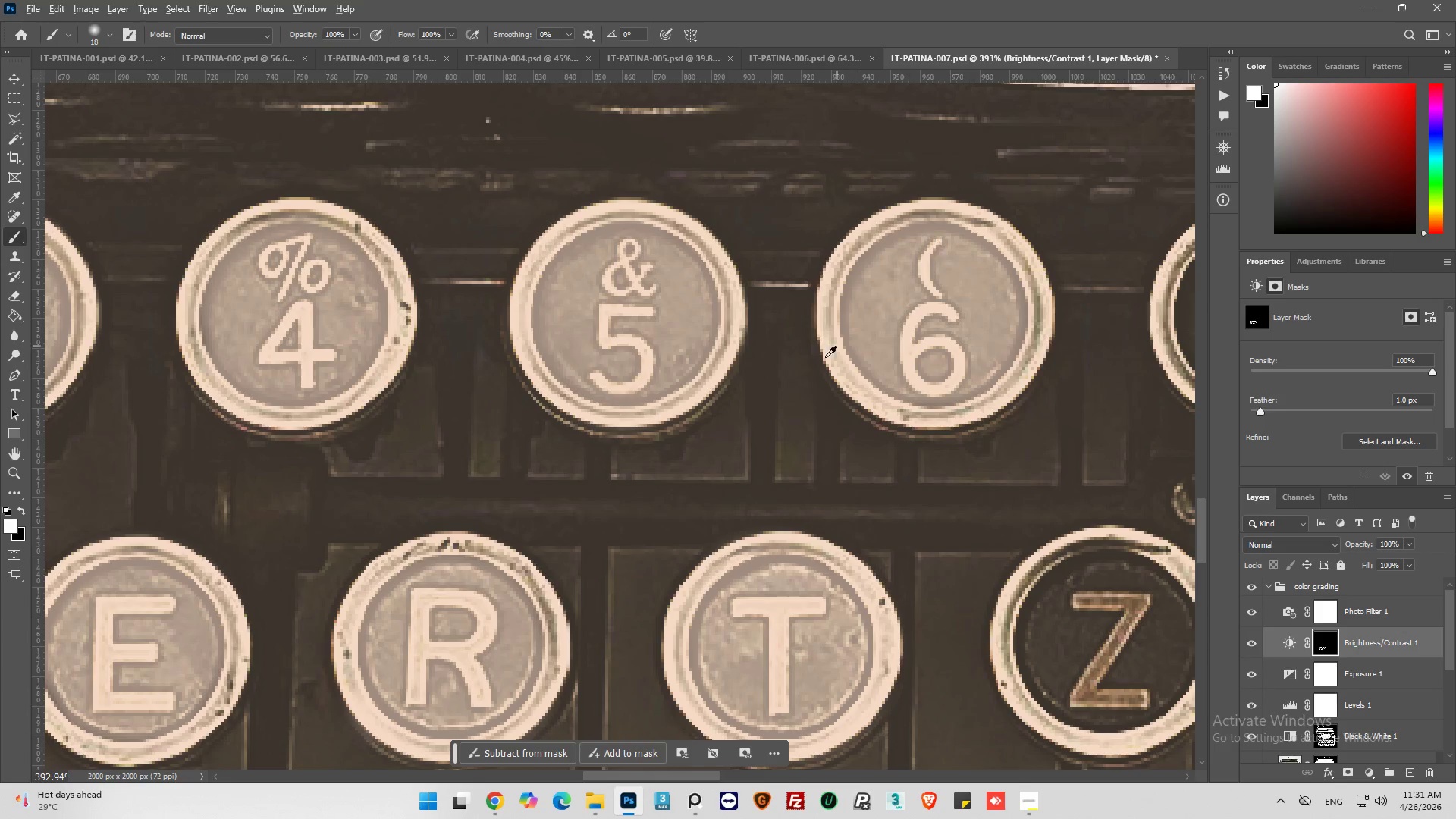 
hold_key(key=AltLeft, duration=1.05)
scroll: coordinate [445, 339], scroll_direction: down, amount: 13.0
 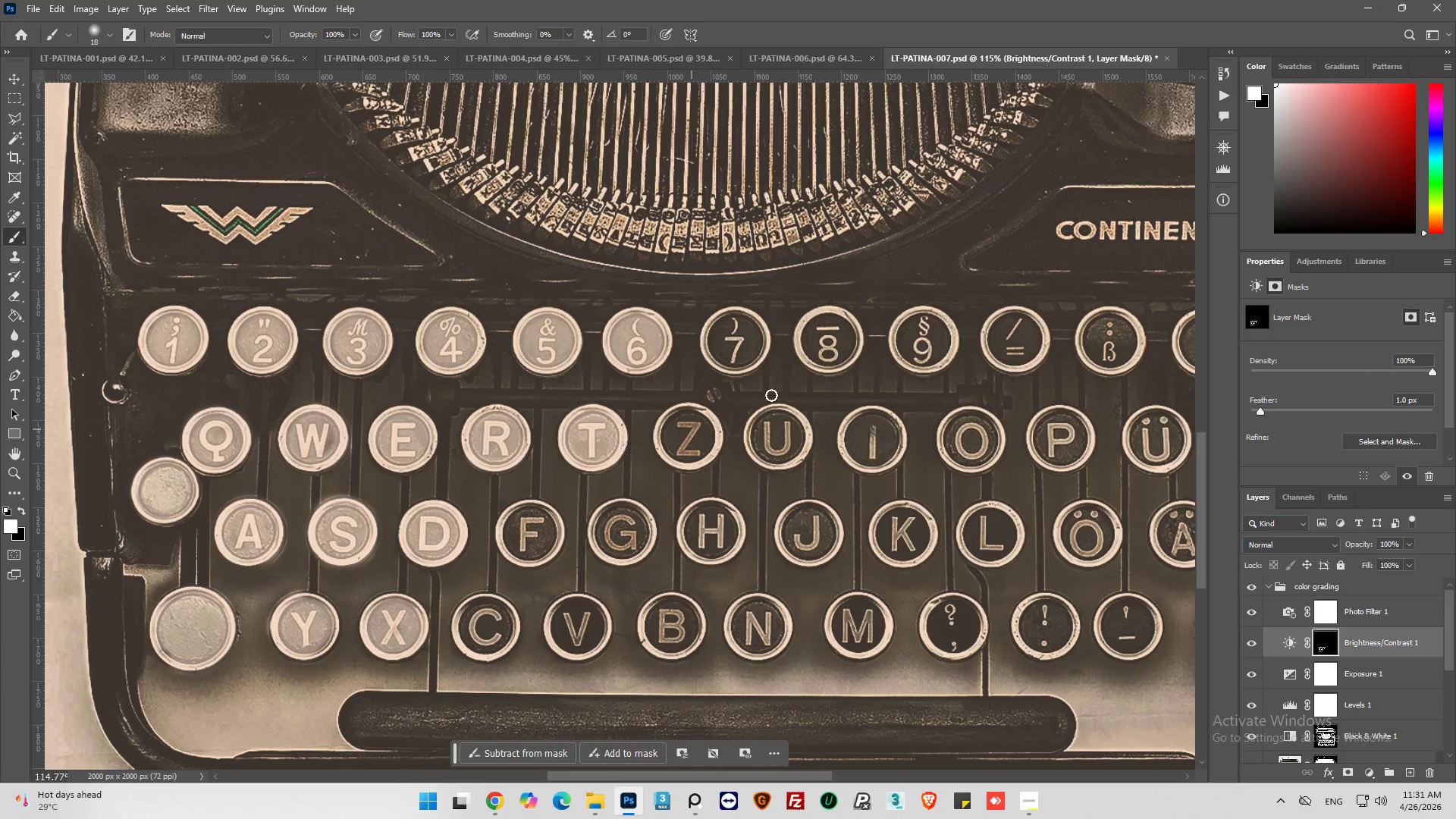 
hold_key(key=AltLeft, duration=0.86)
 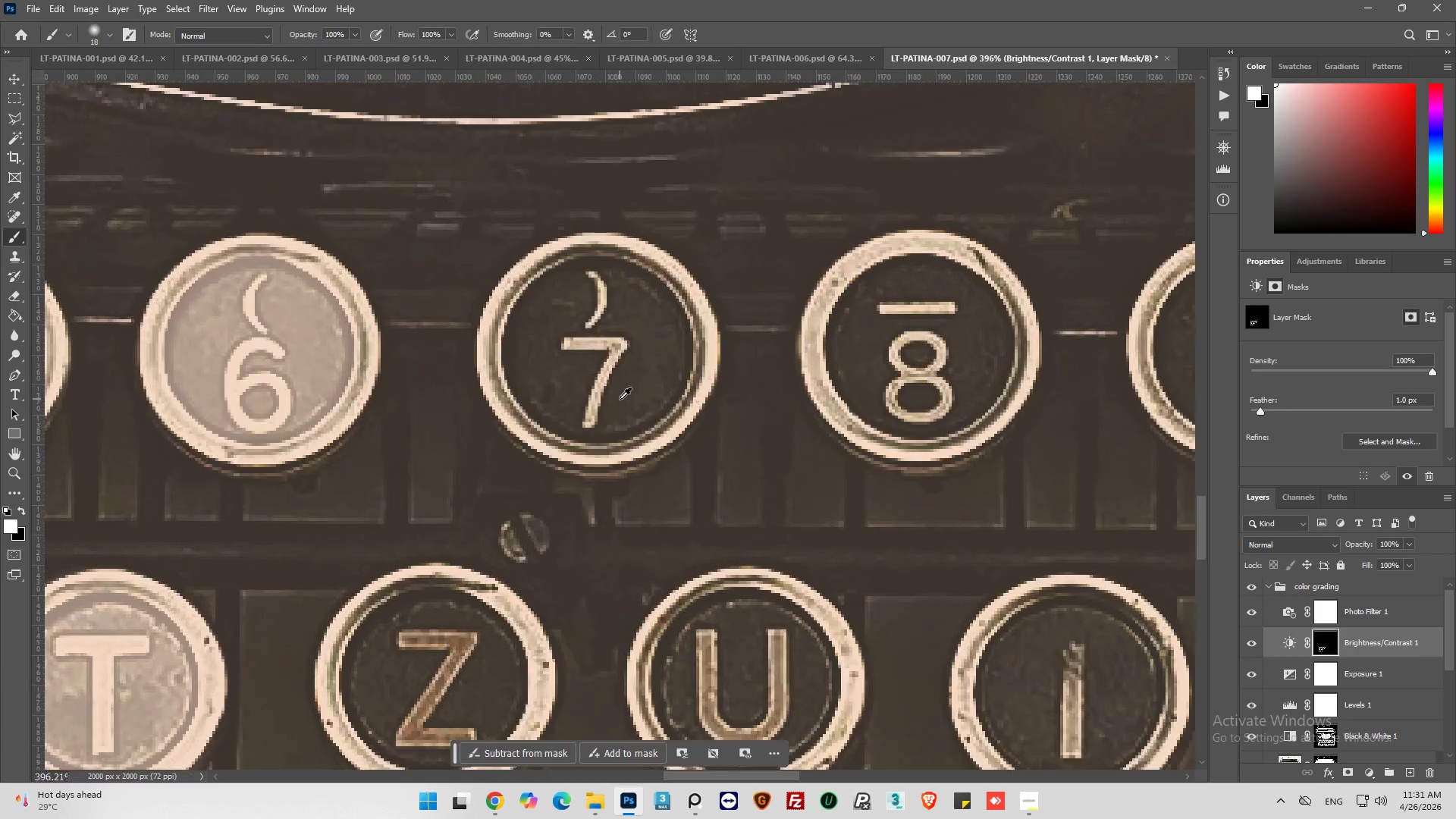 
hold_key(key=AltLeft, duration=0.36)
 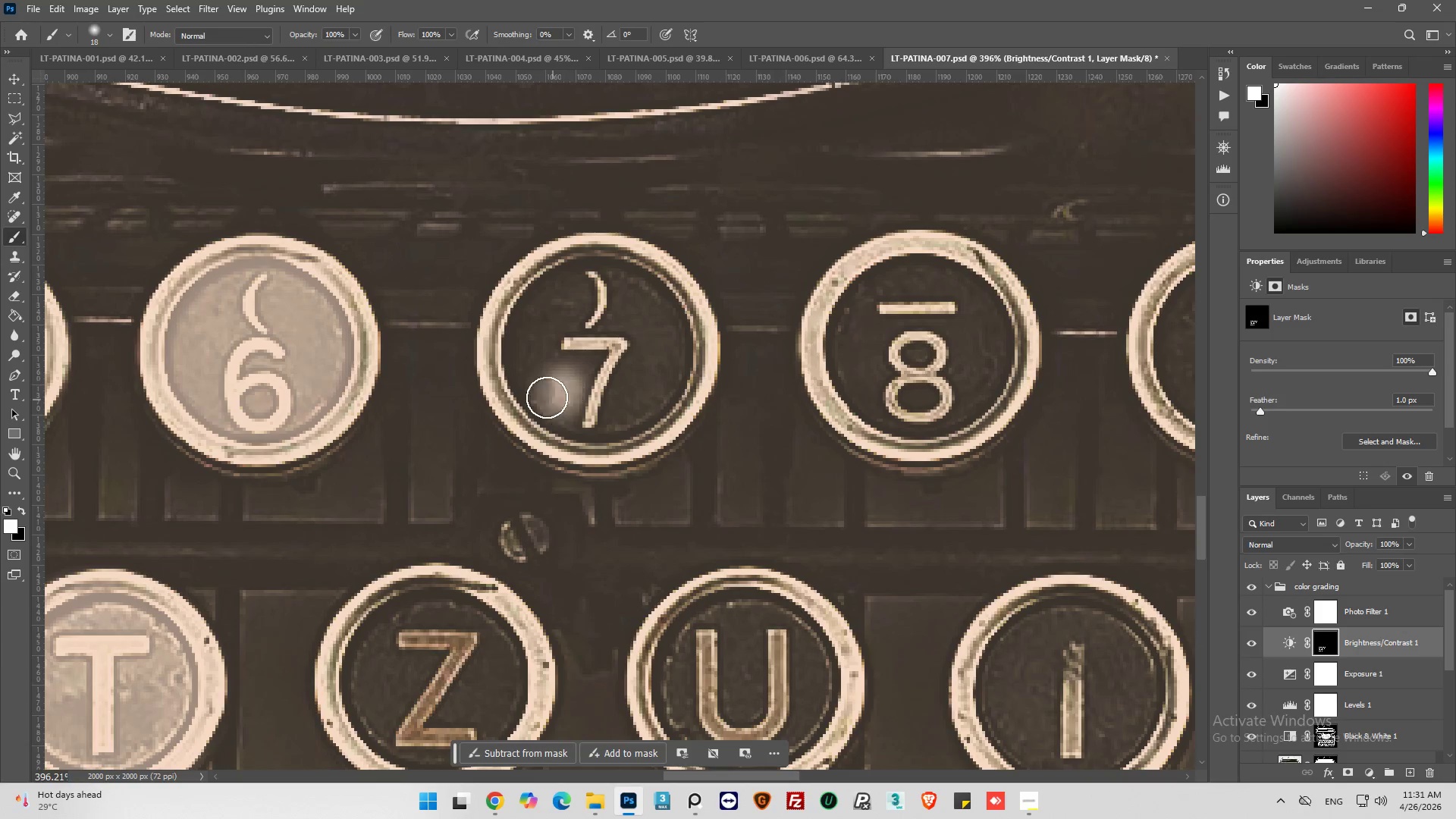 
scroll: coordinate [691, 314], scroll_direction: up, amount: 8.0
 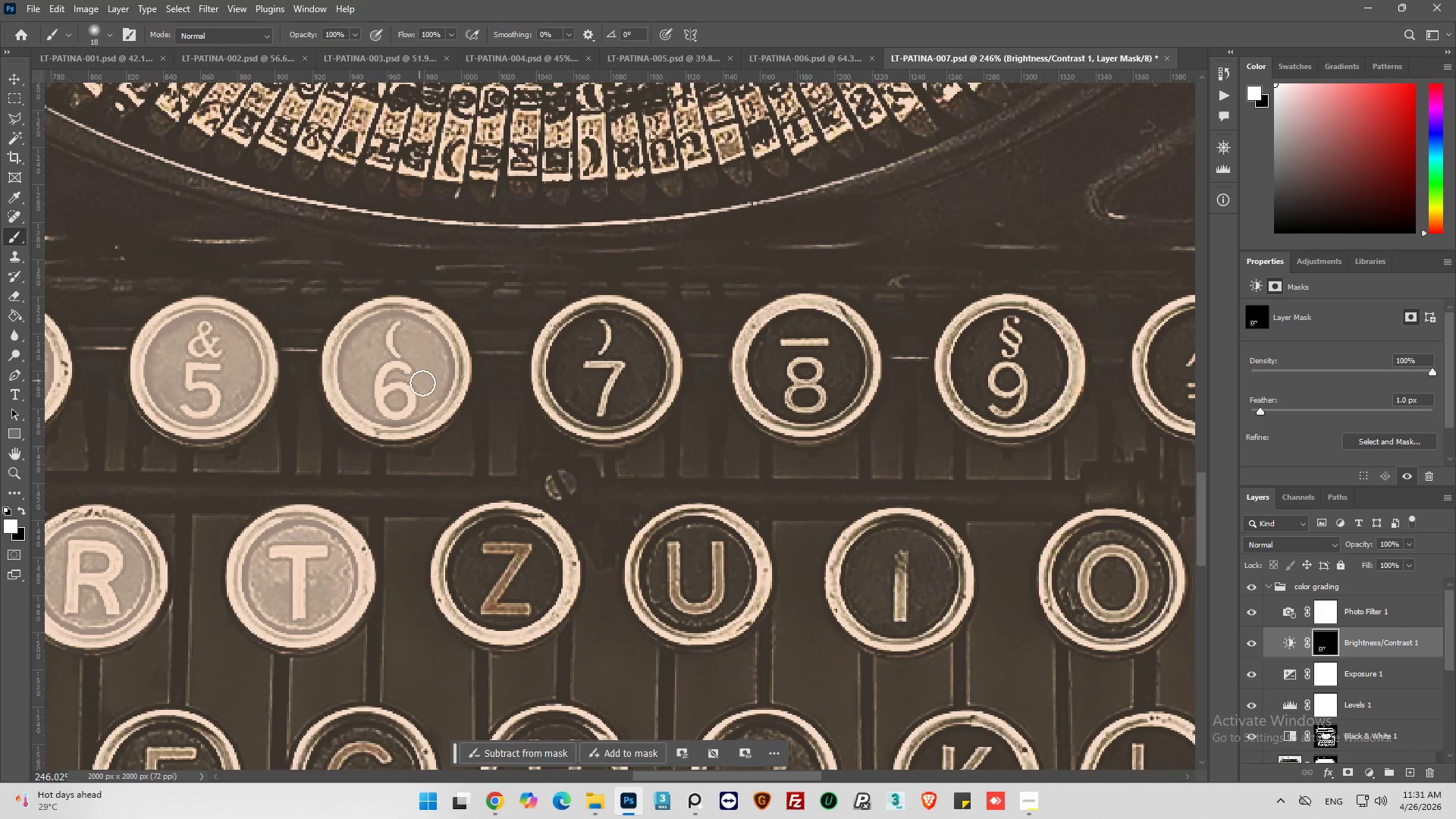 
left_click_drag(start_coordinate=[564, 386], to_coordinate=[613, 390])
 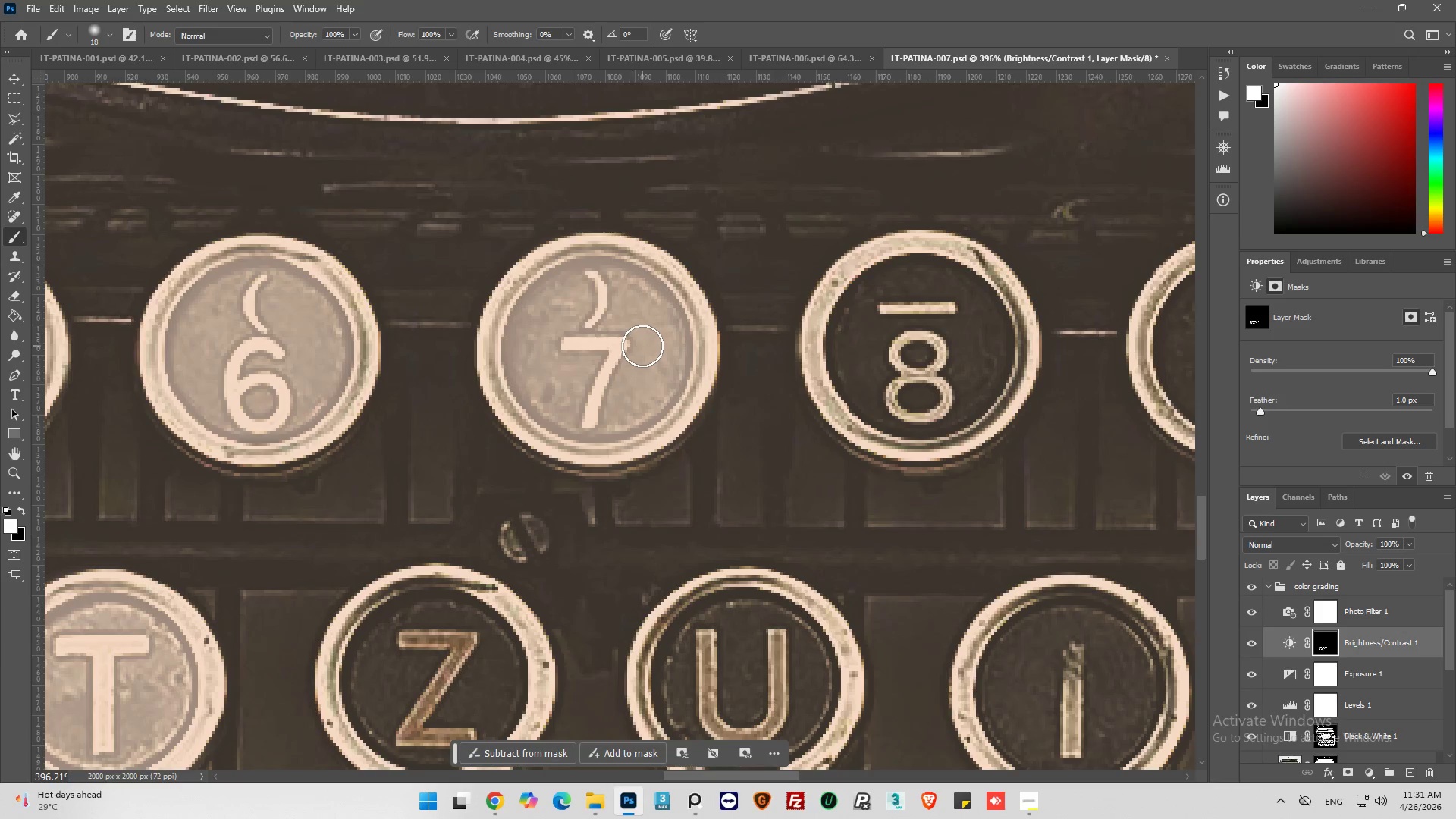 
scroll: coordinate [620, 399], scroll_direction: up, amount: 4.0
 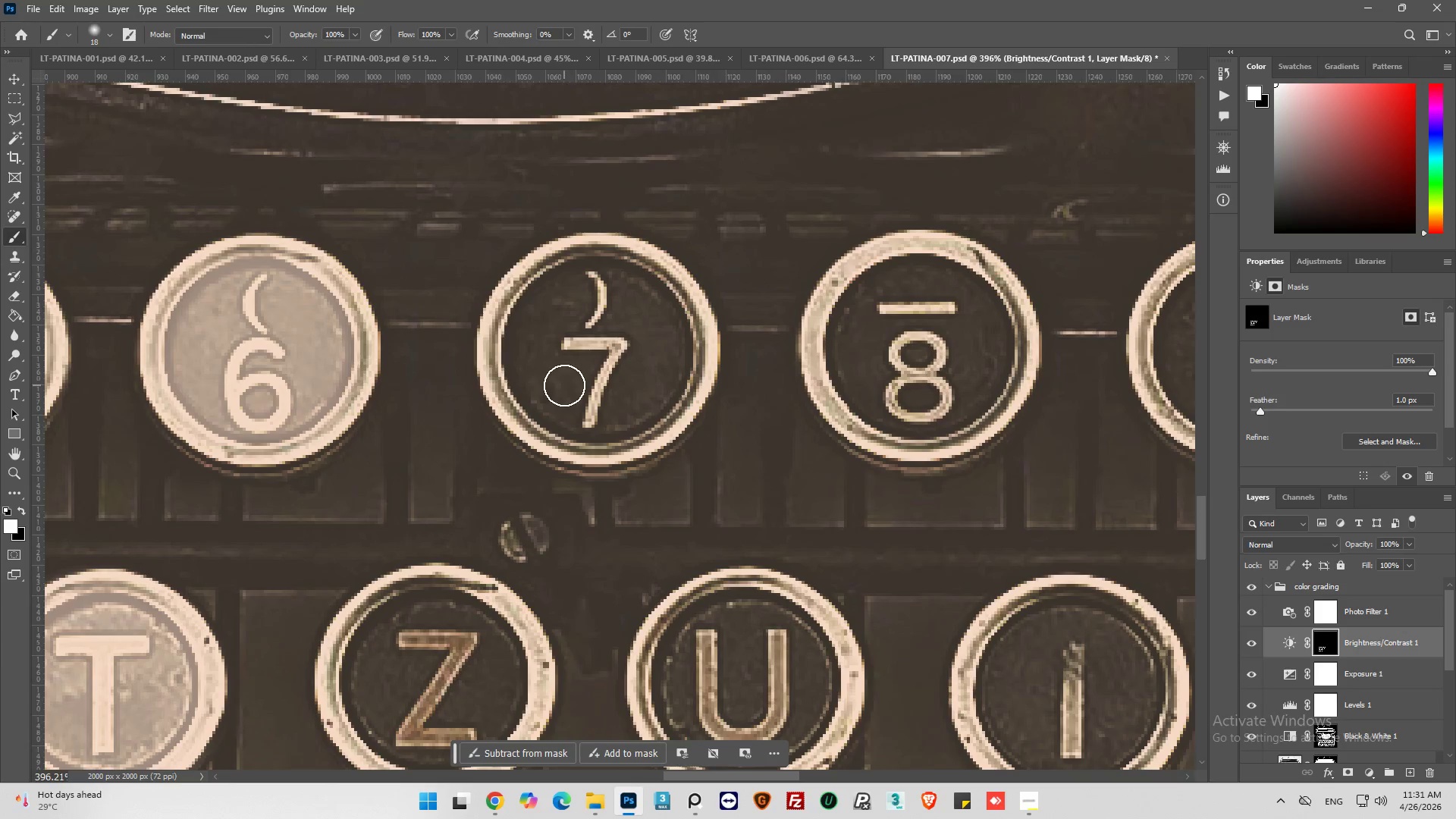 
scroll: coordinate [653, 331], scroll_direction: down, amount: 13.0
 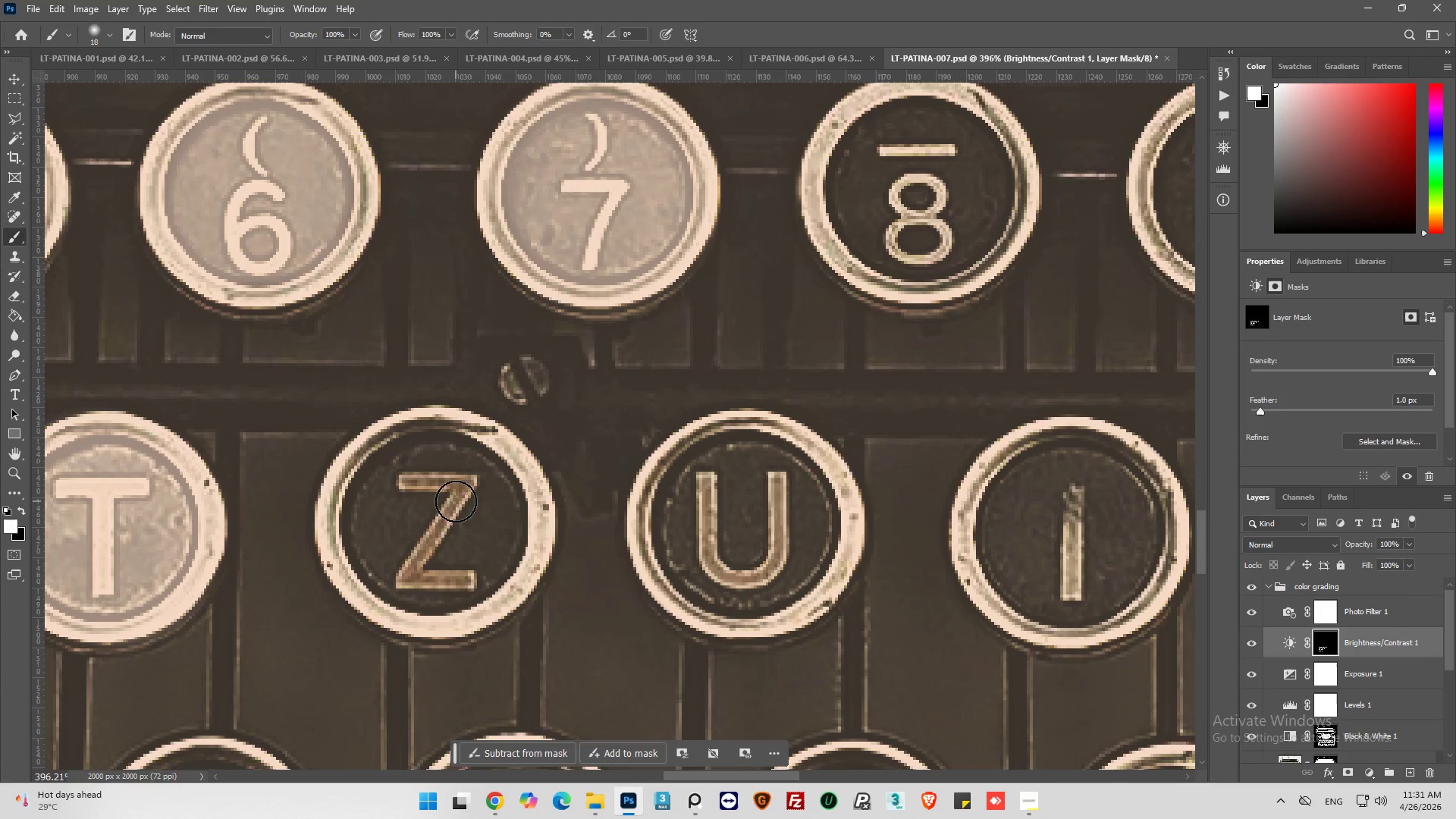 
left_click_drag(start_coordinate=[456, 501], to_coordinate=[423, 535])
 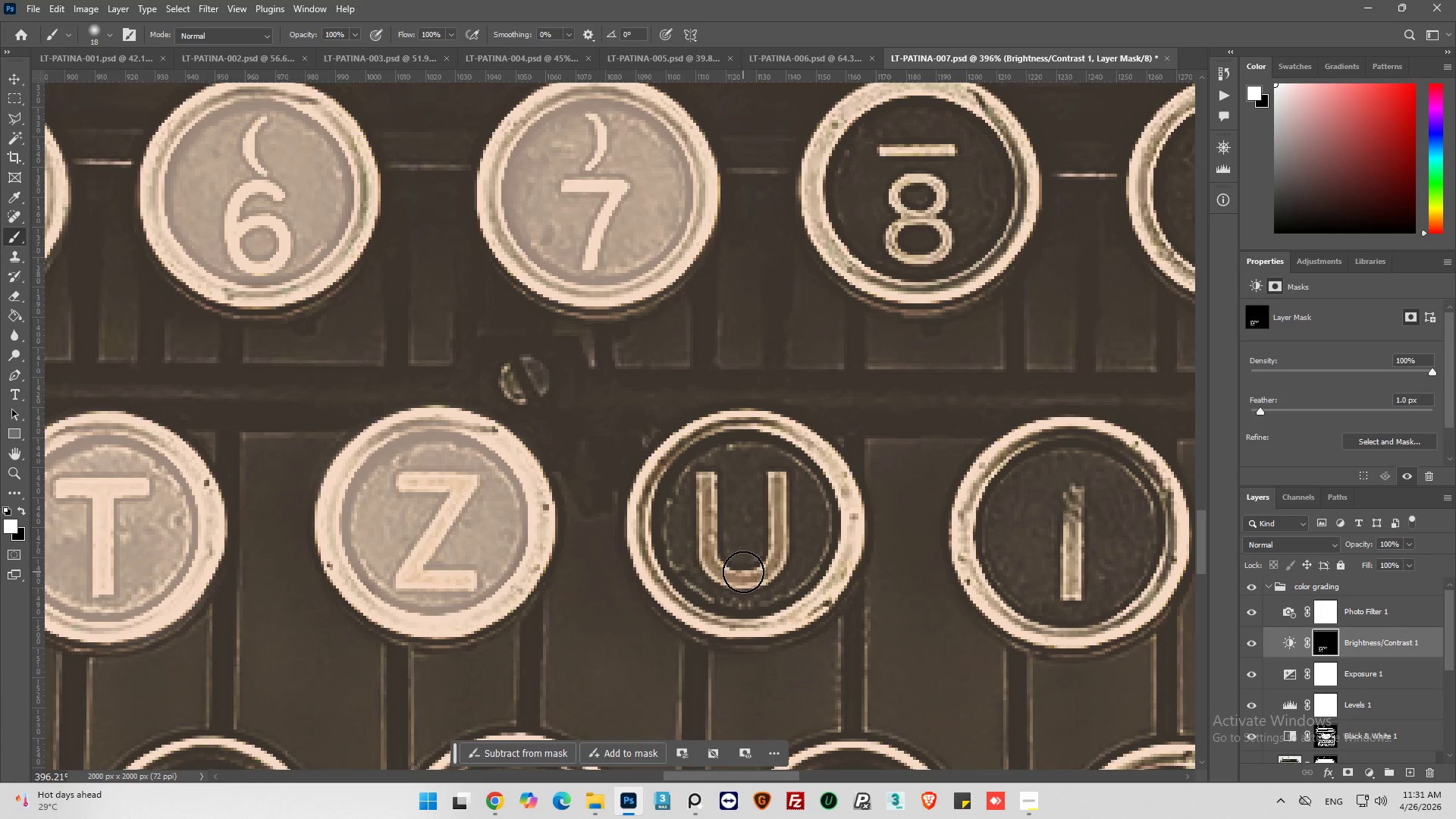 
left_click_drag(start_coordinate=[729, 575], to_coordinate=[758, 468])
 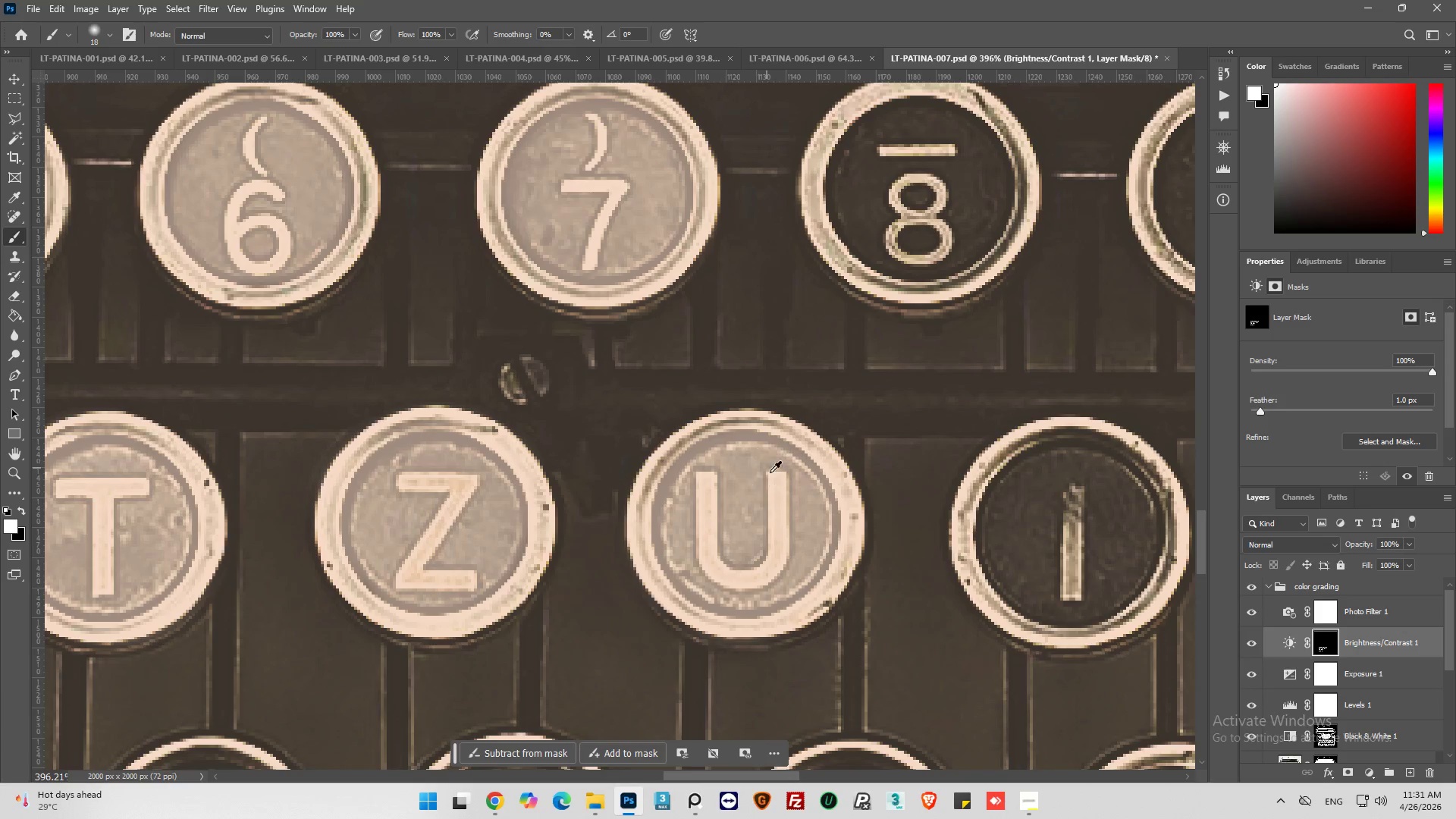 
hold_key(key=AltLeft, duration=0.5)
 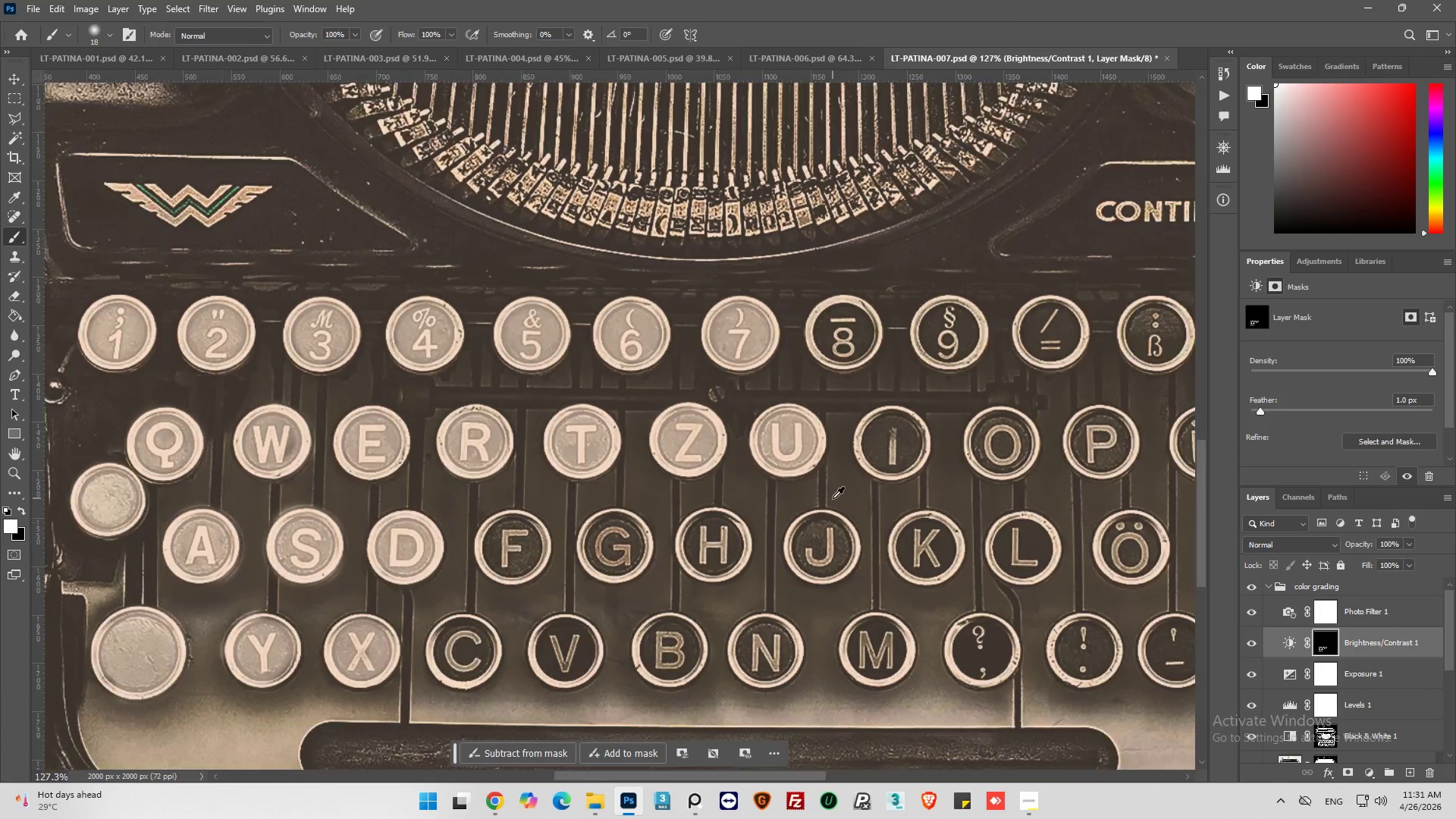 
key(Alt+AltLeft)
 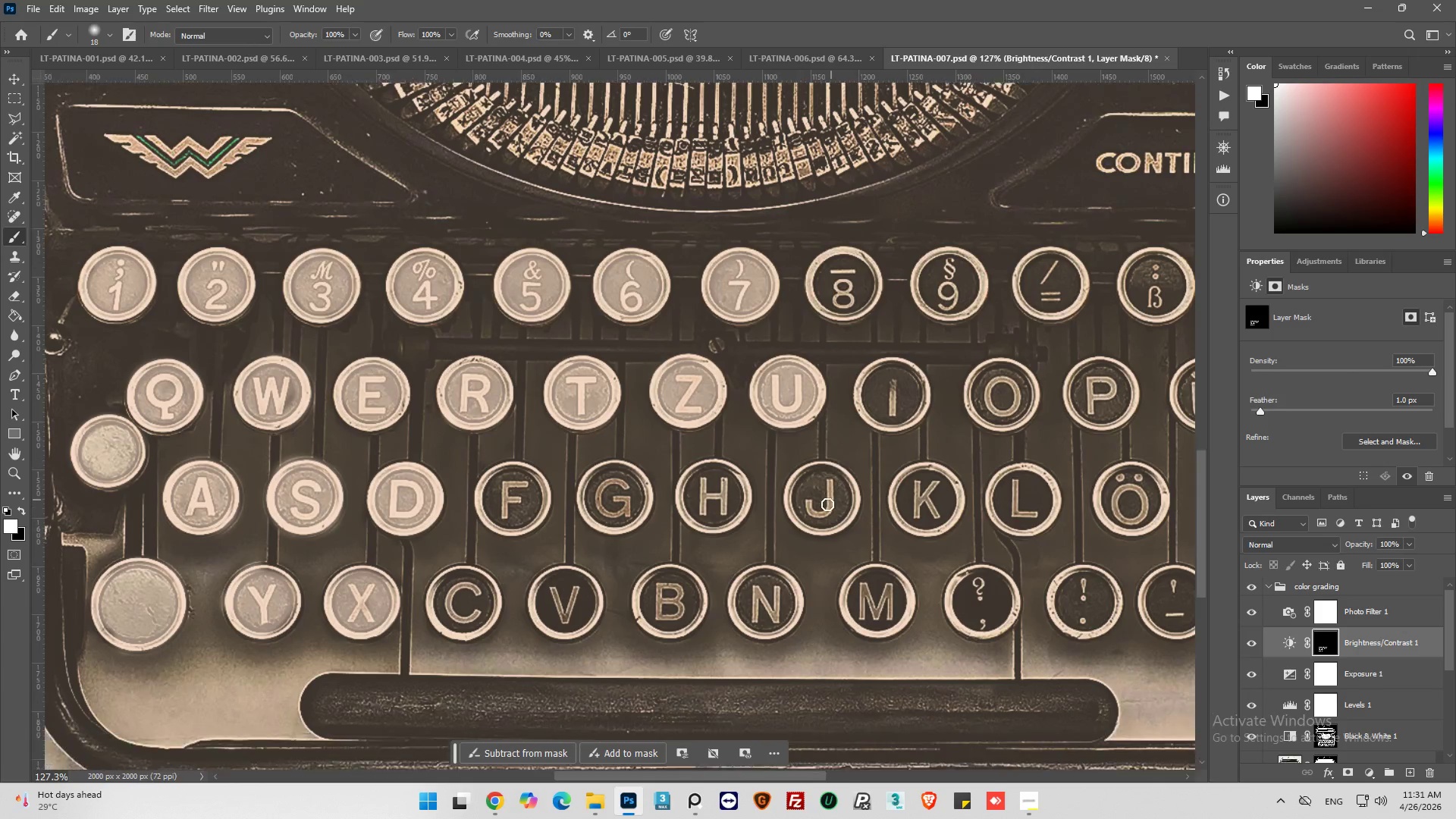 
hold_key(key=AltLeft, duration=1.0)
 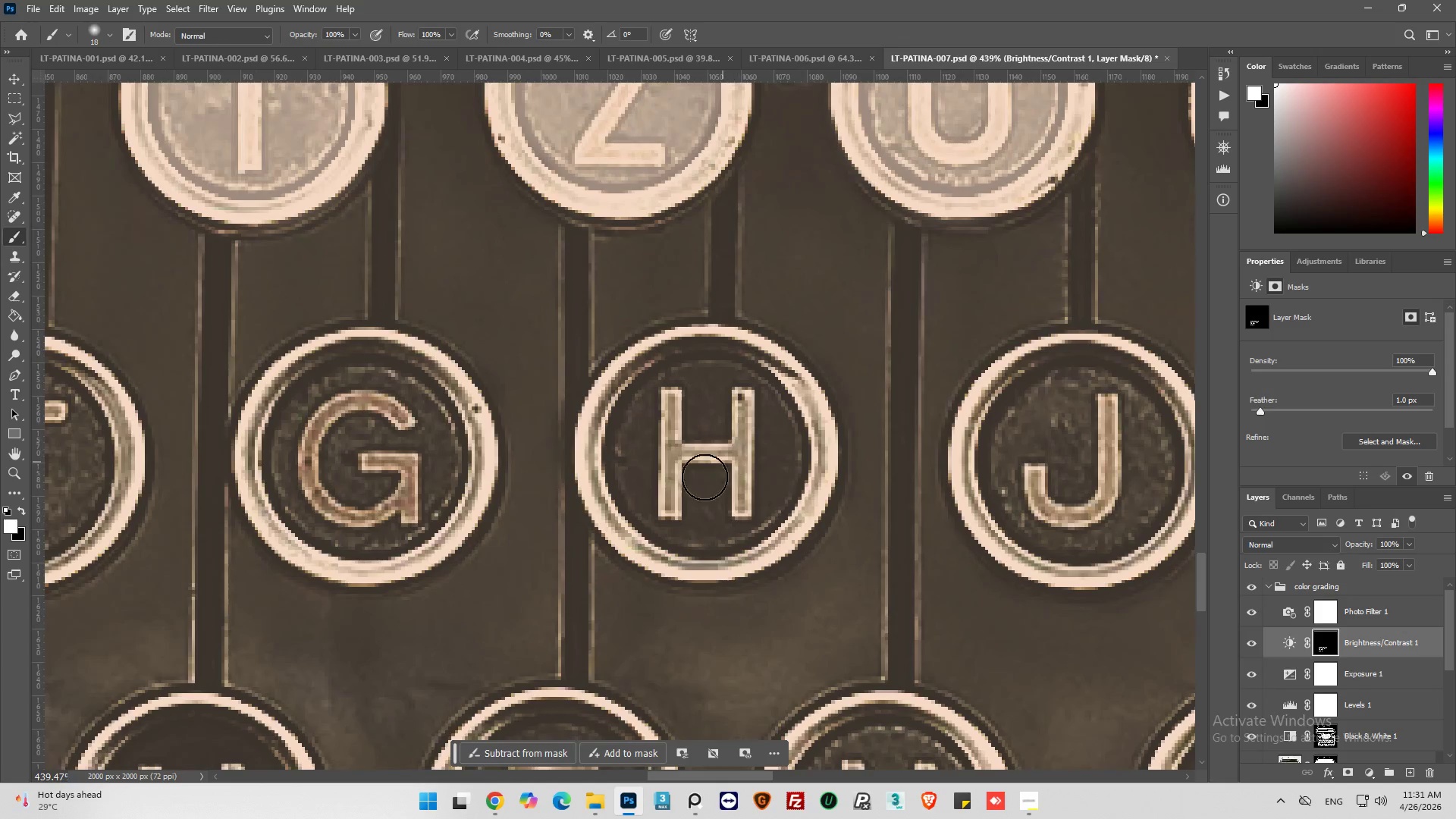 
left_click_drag(start_coordinate=[695, 483], to_coordinate=[803, 453])
 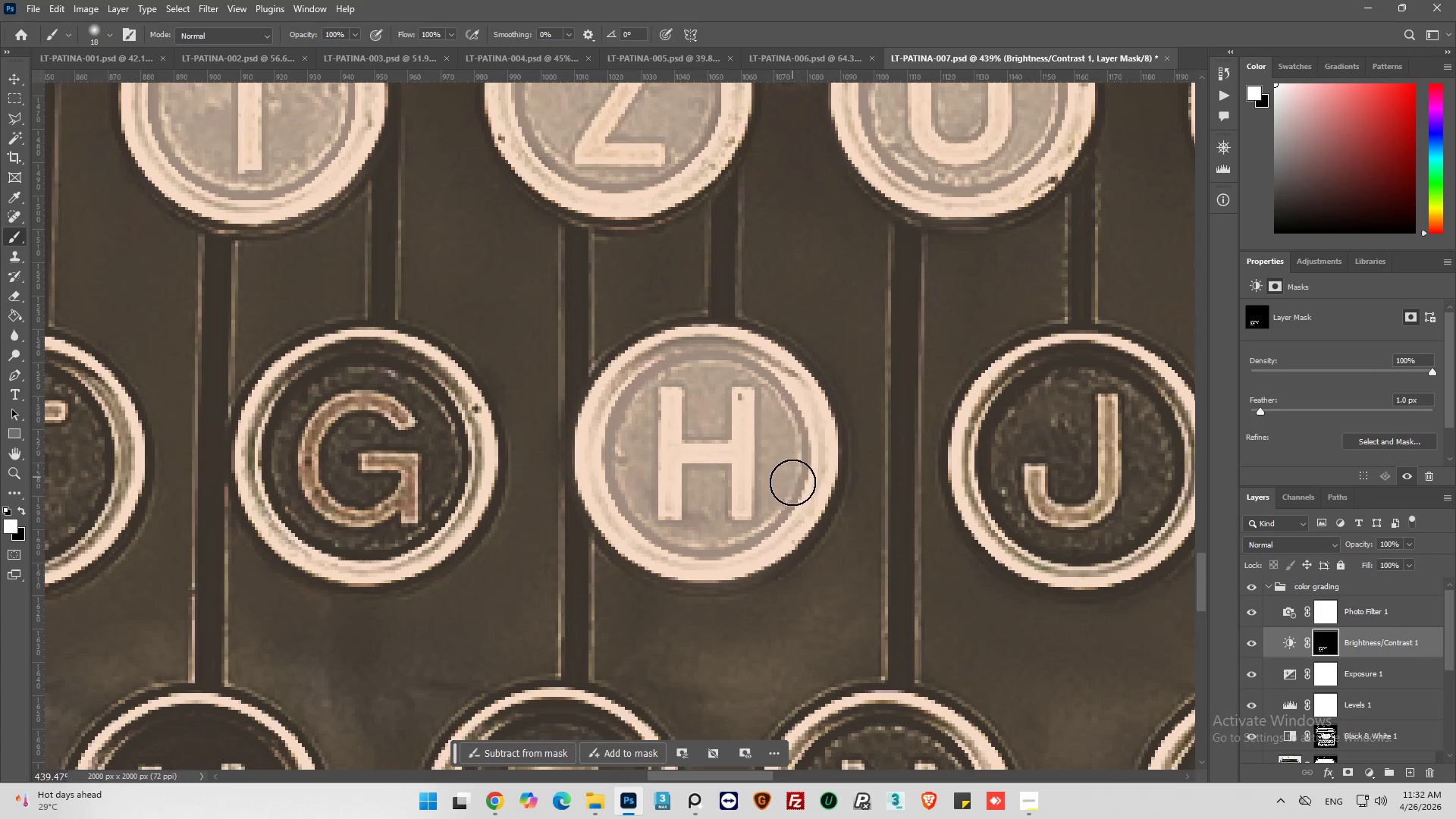 
scroll: coordinate [746, 422], scroll_direction: down, amount: 13.0
 